 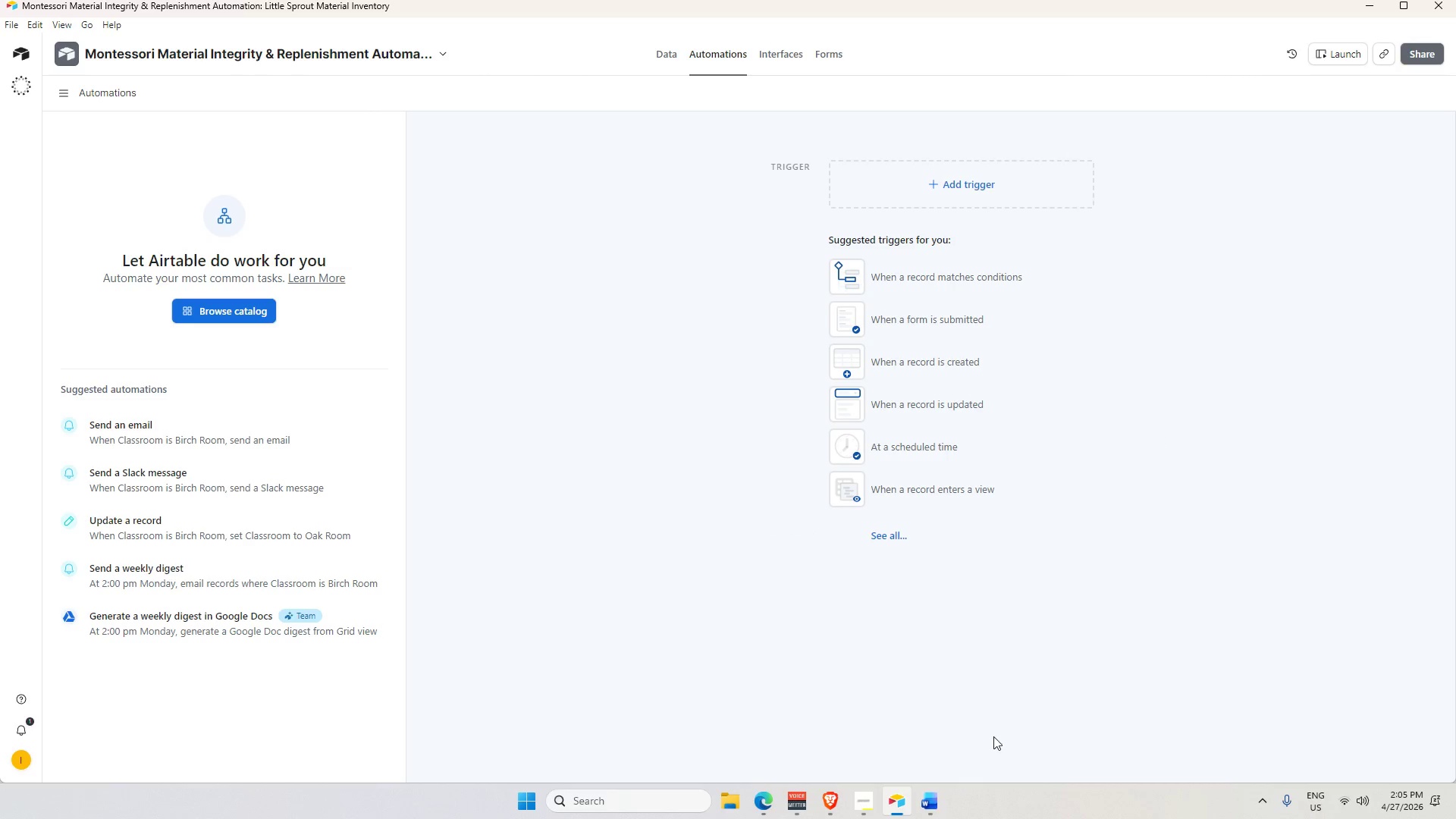 
mouse_move([869, 740])
 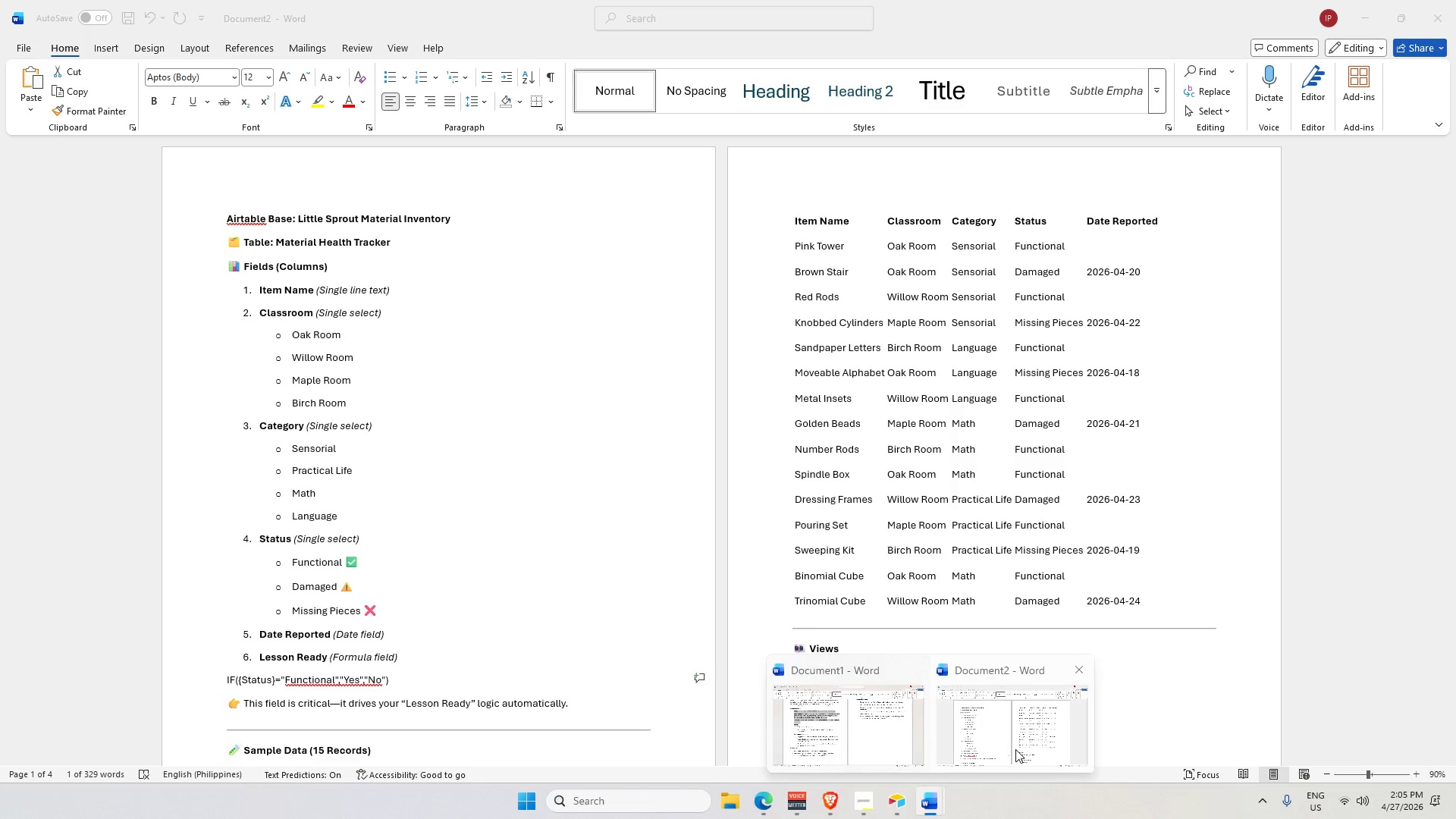 
wait(31.5)
 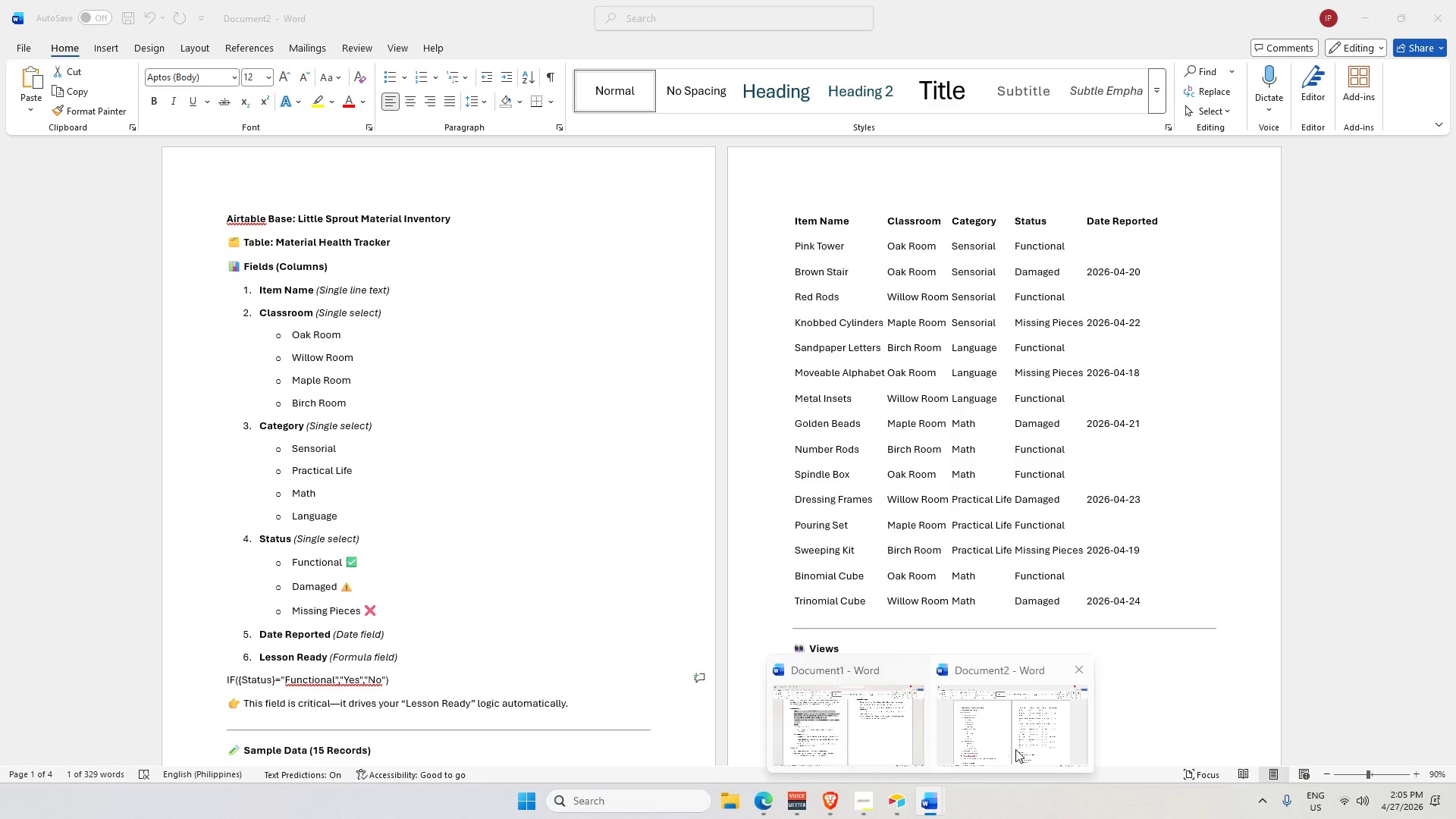 
mouse_move([934, 786])
 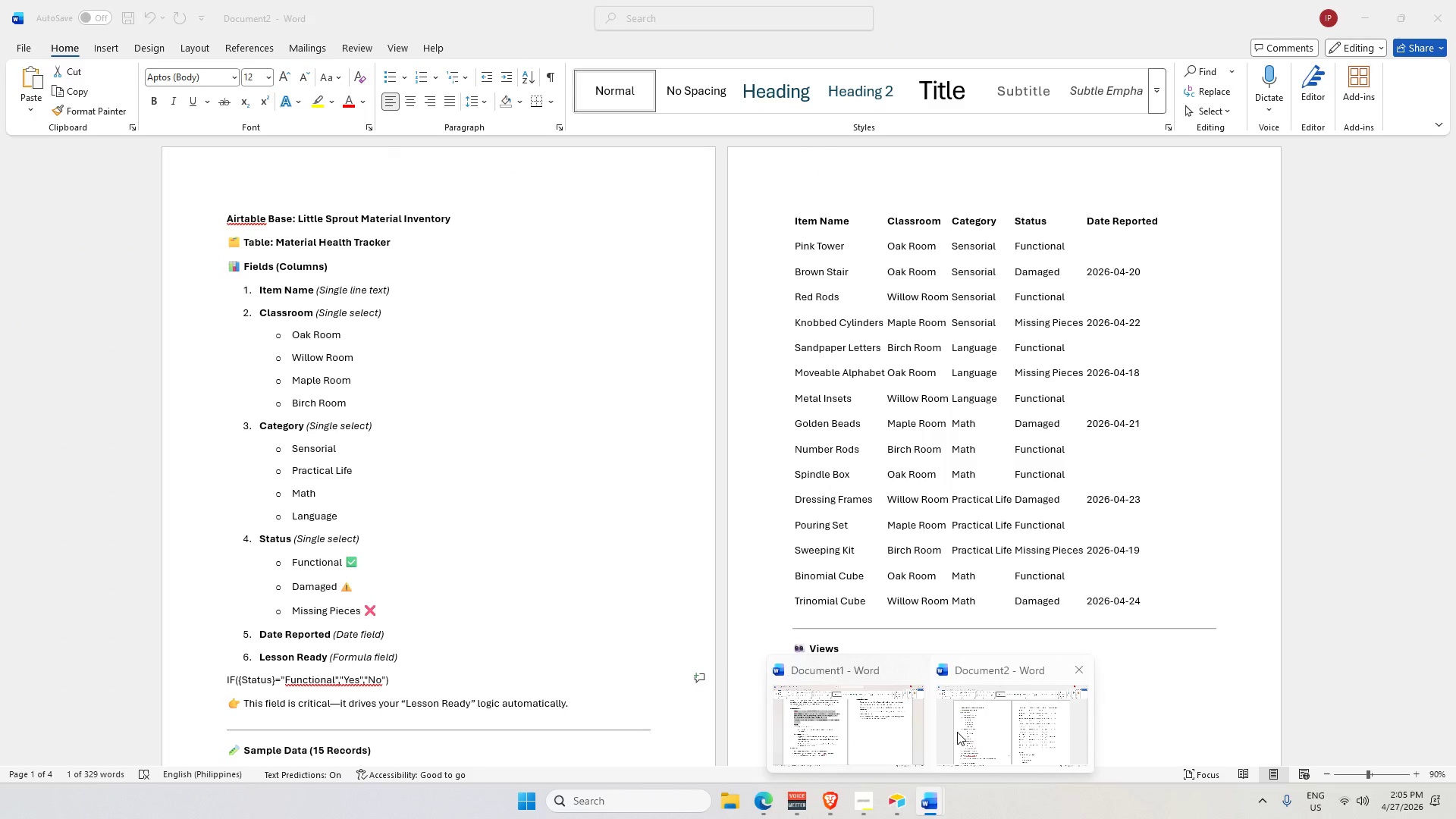 
left_click([957, 732])
 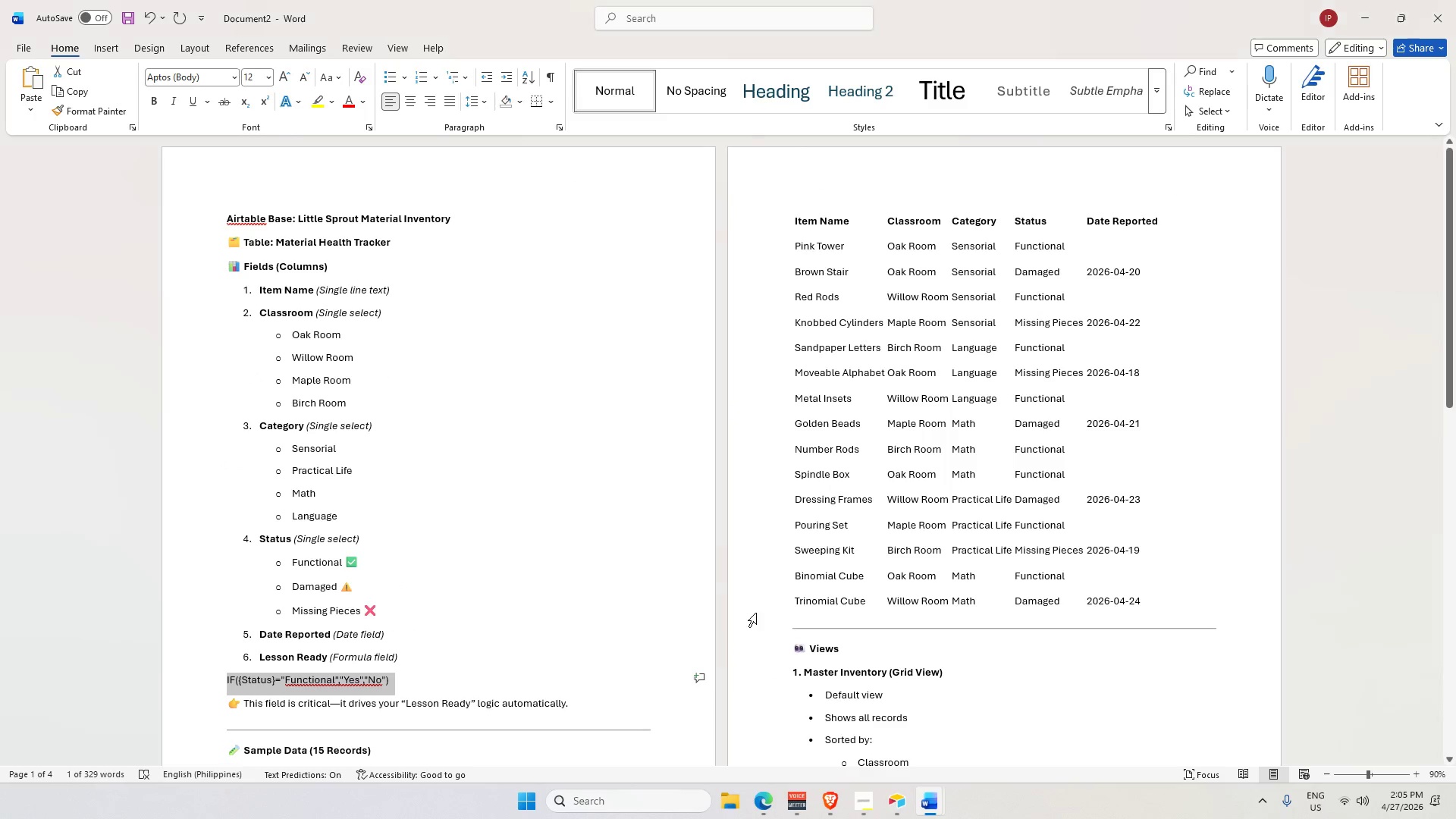 
scroll: coordinate [654, 550], scroll_direction: up, amount: 4.0
 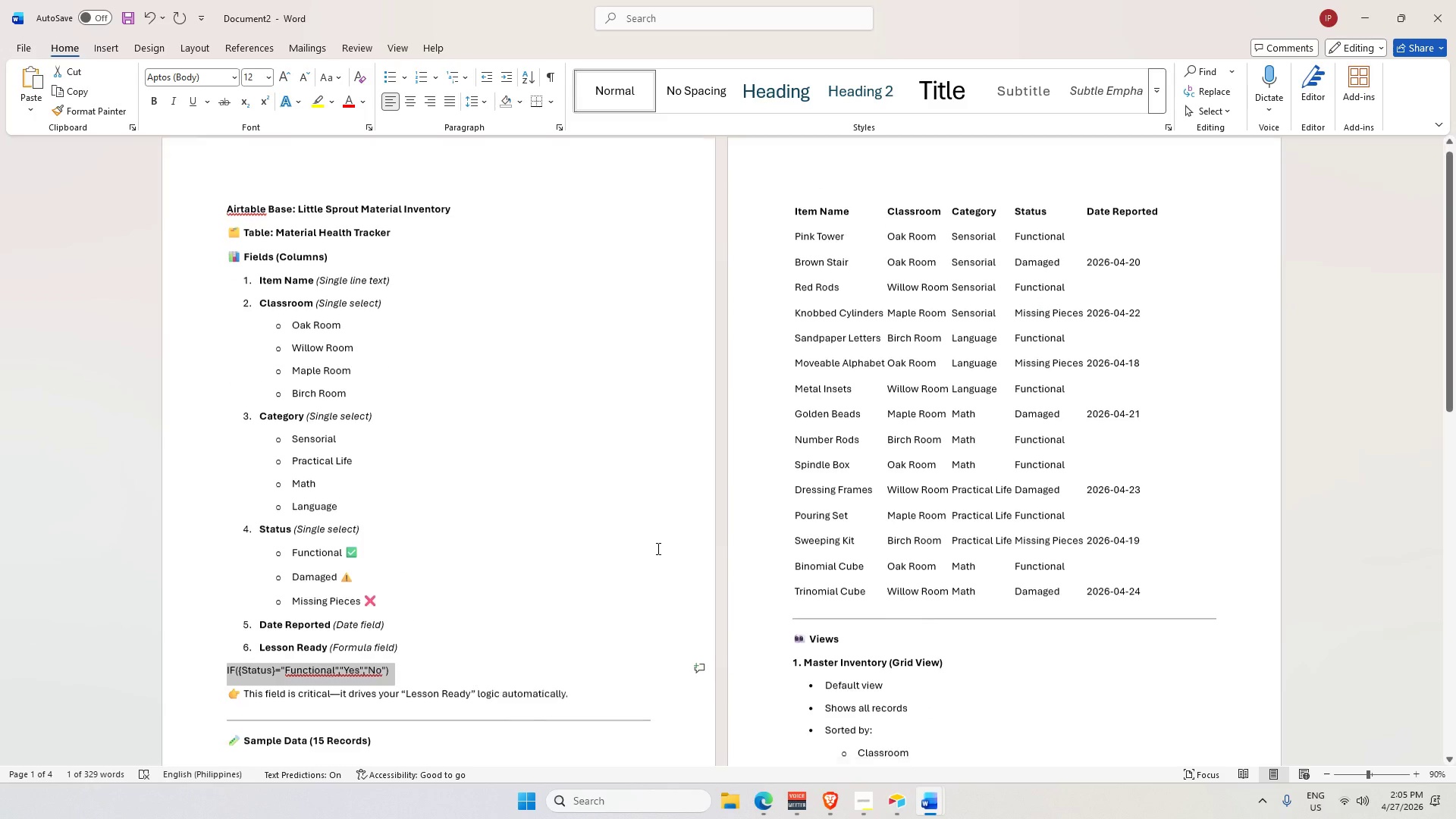 
scroll: coordinate [686, 567], scroll_direction: down, amount: 21.0
 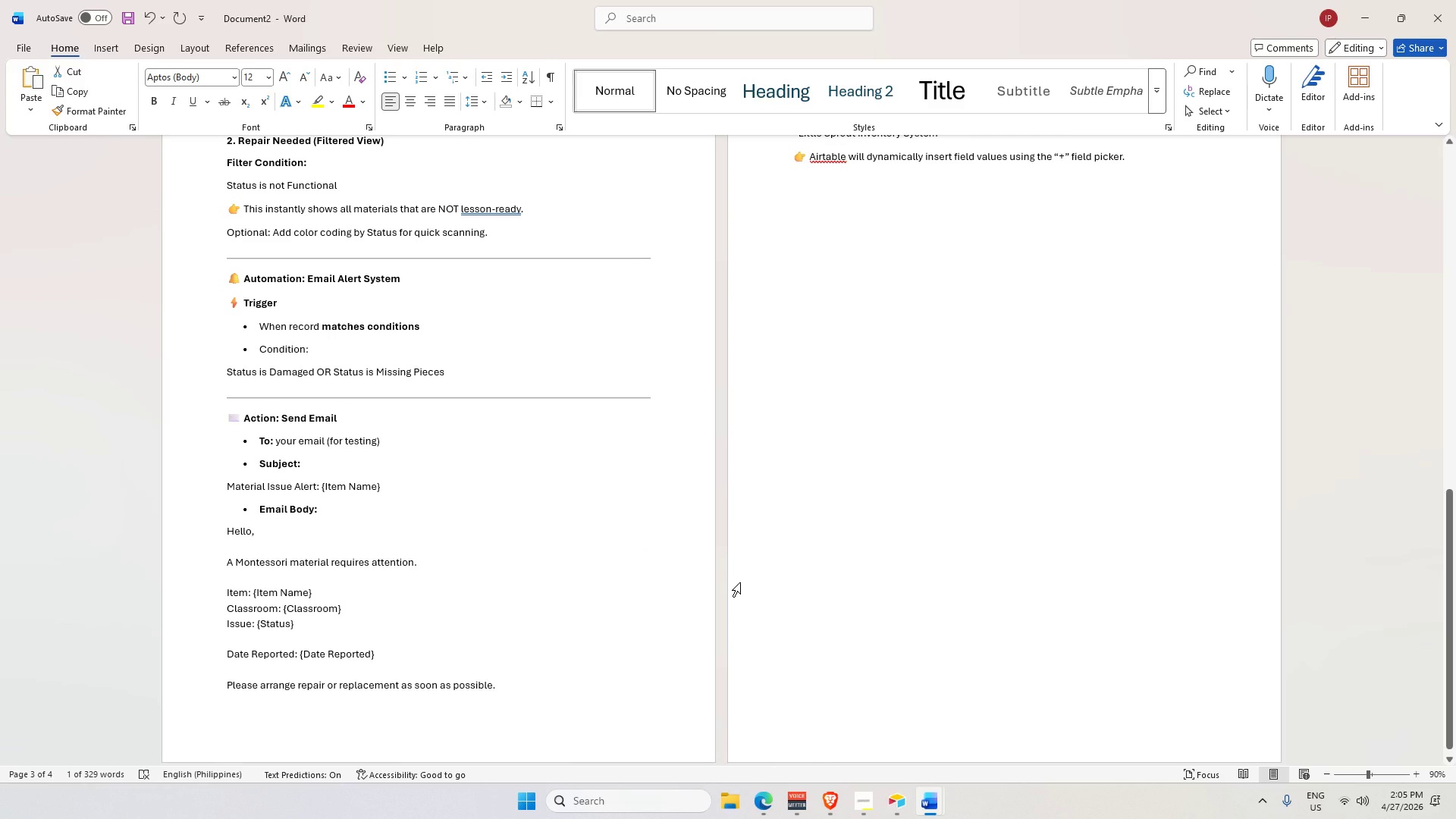 
key(Alt+AltLeft)
 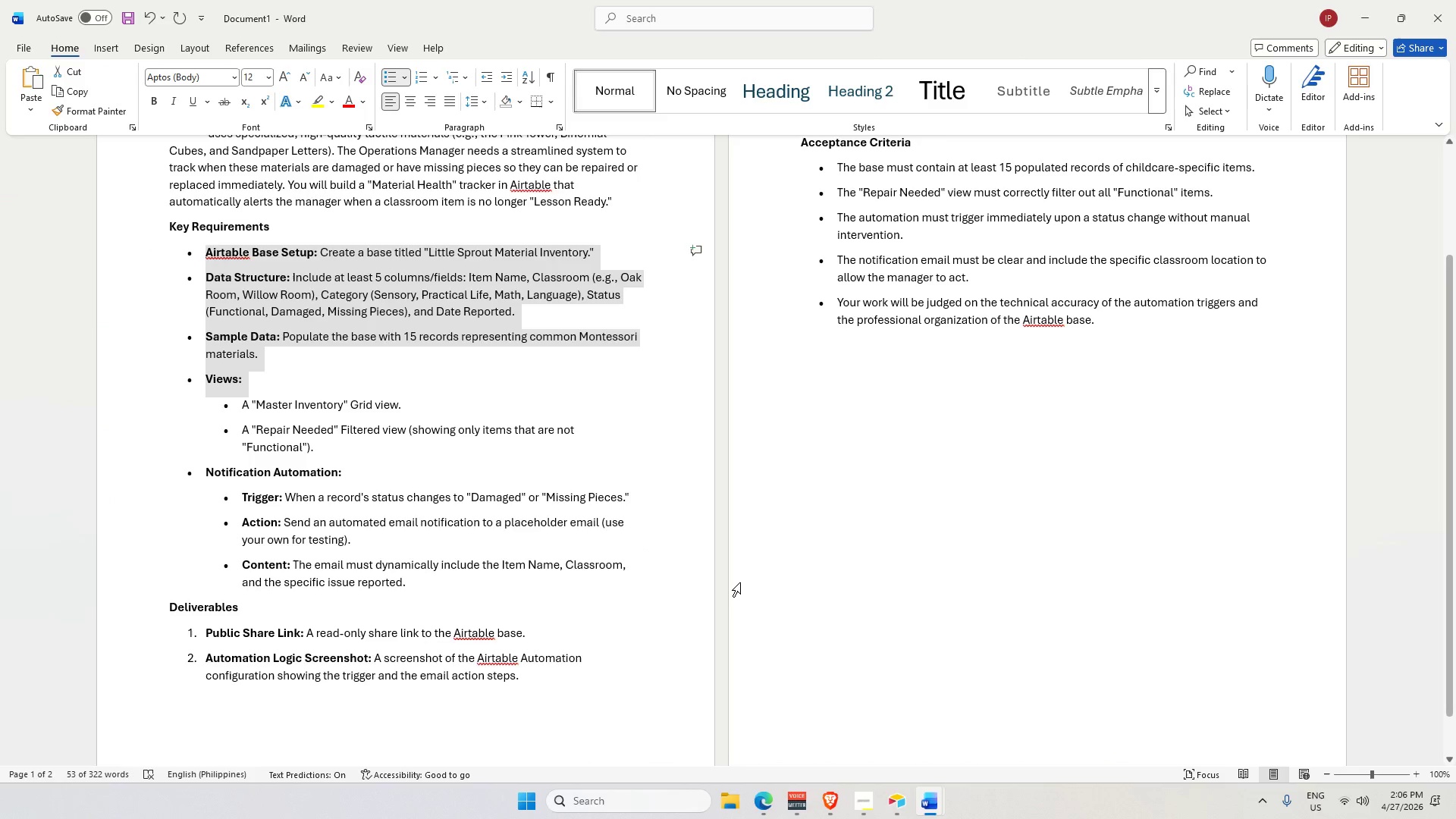 
key(Alt+Tab)
 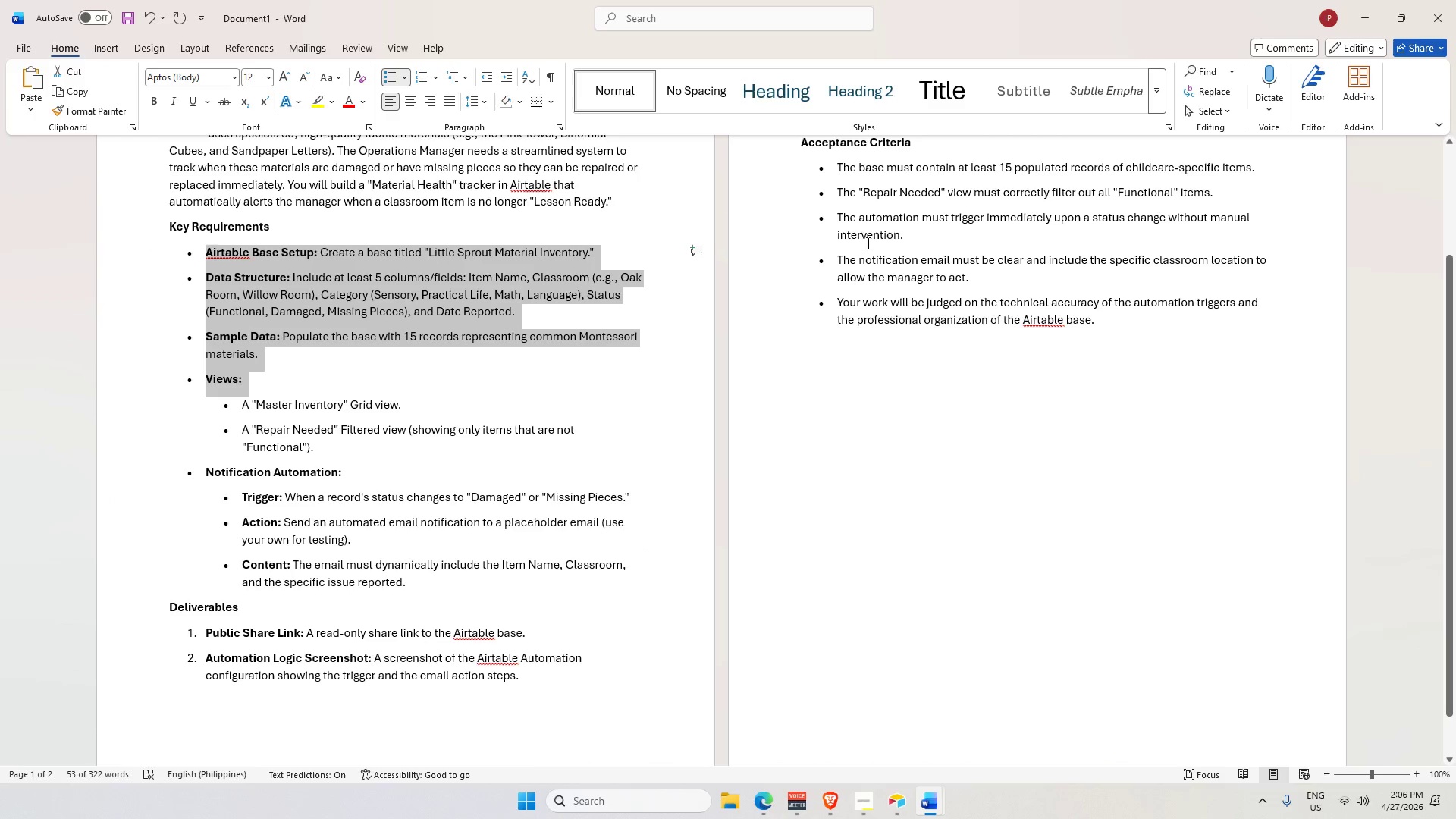 
key(Alt+Tab)
 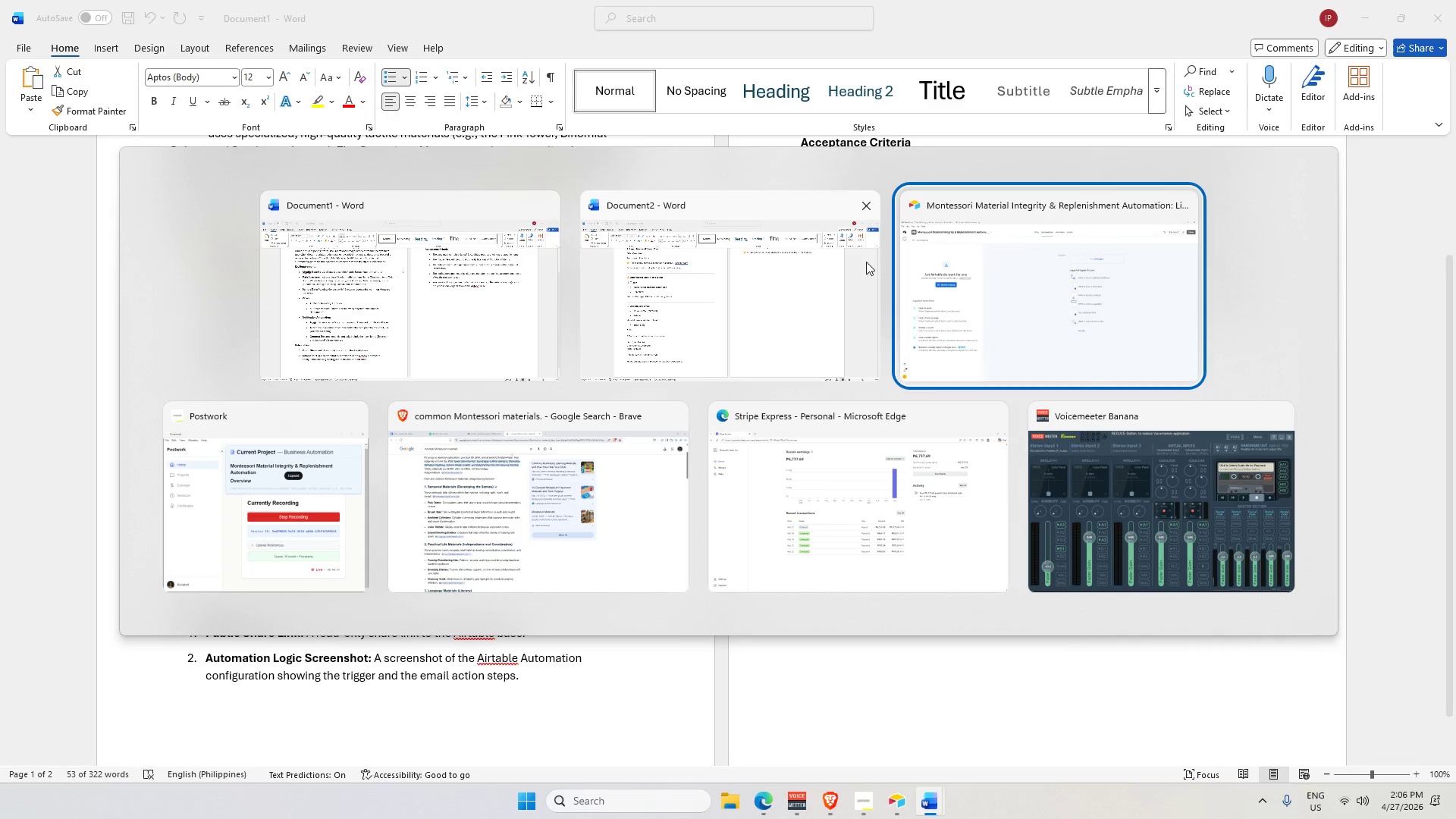 
key(Alt+Tab)
 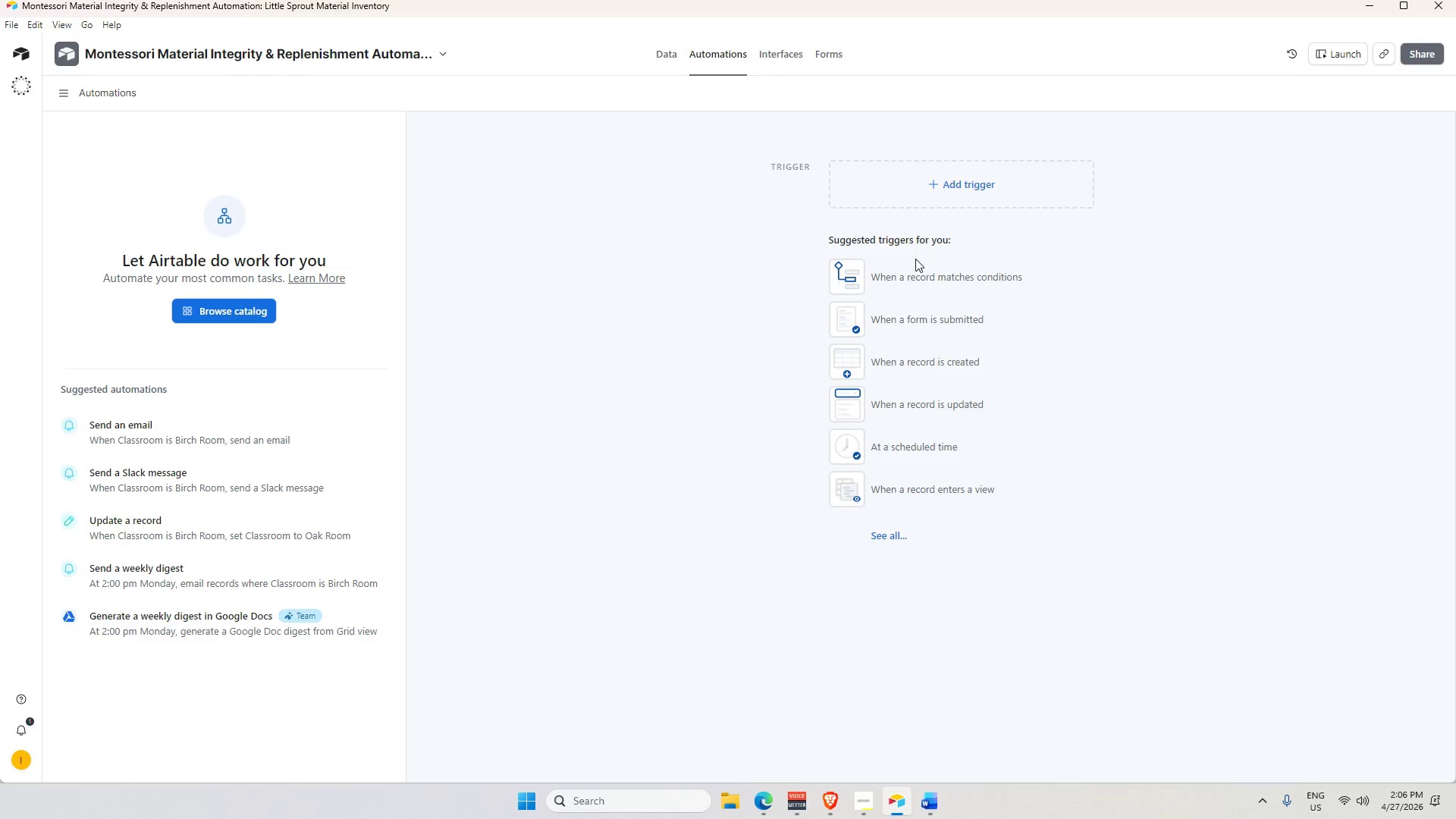 
left_click([956, 280])
 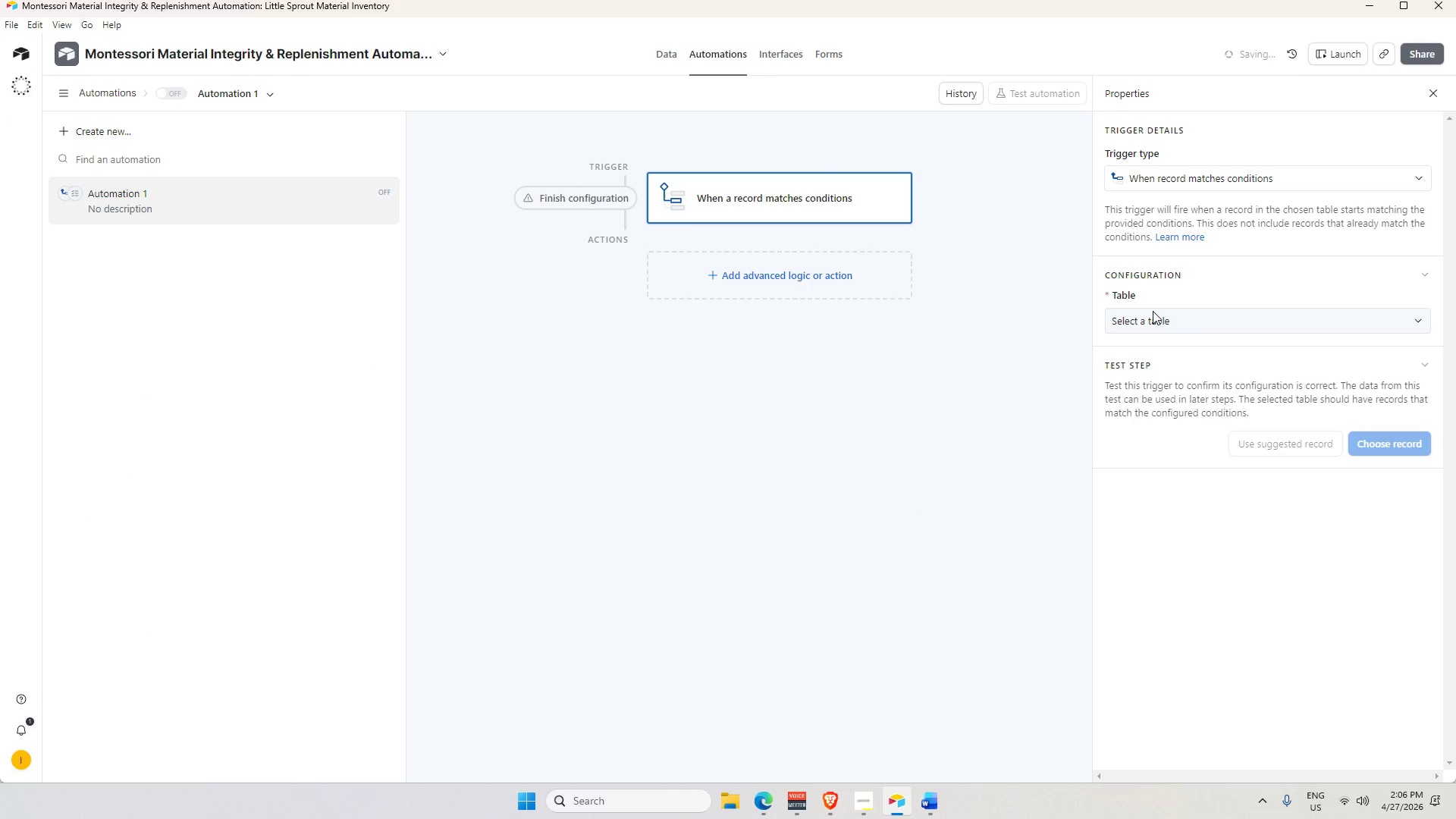 
left_click([1153, 320])
 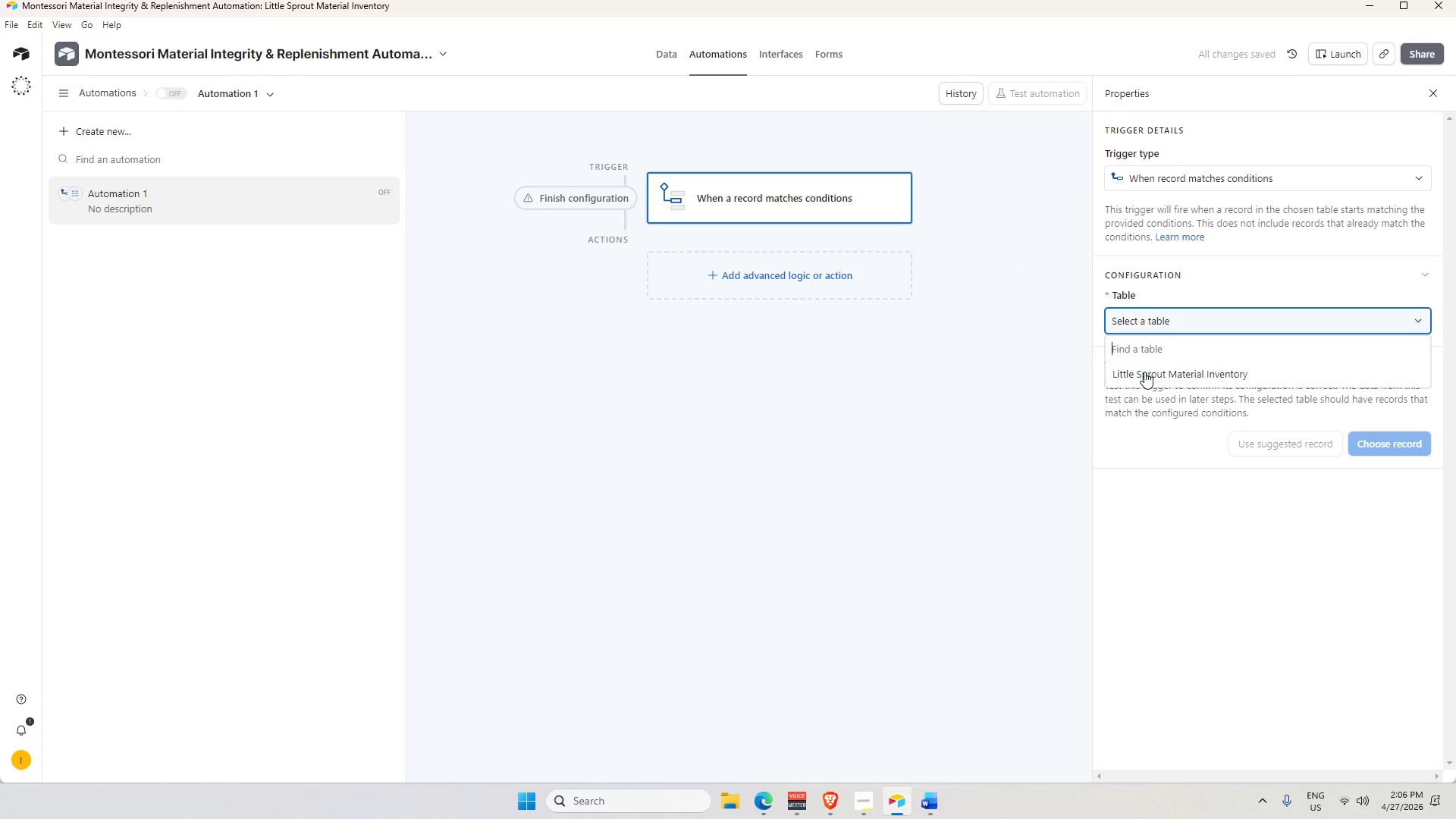 
left_click([1144, 372])
 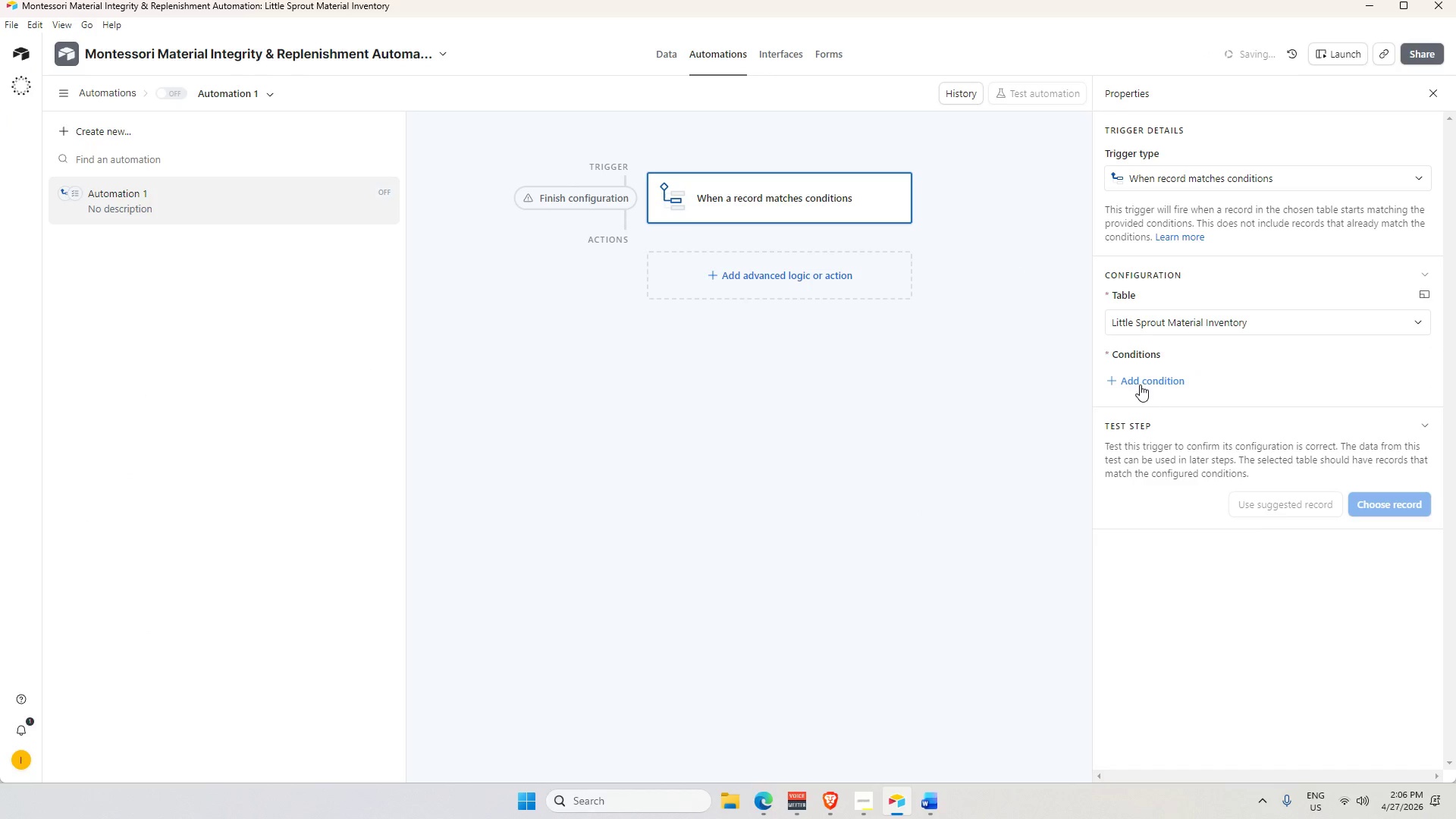 
left_click([1138, 381])
 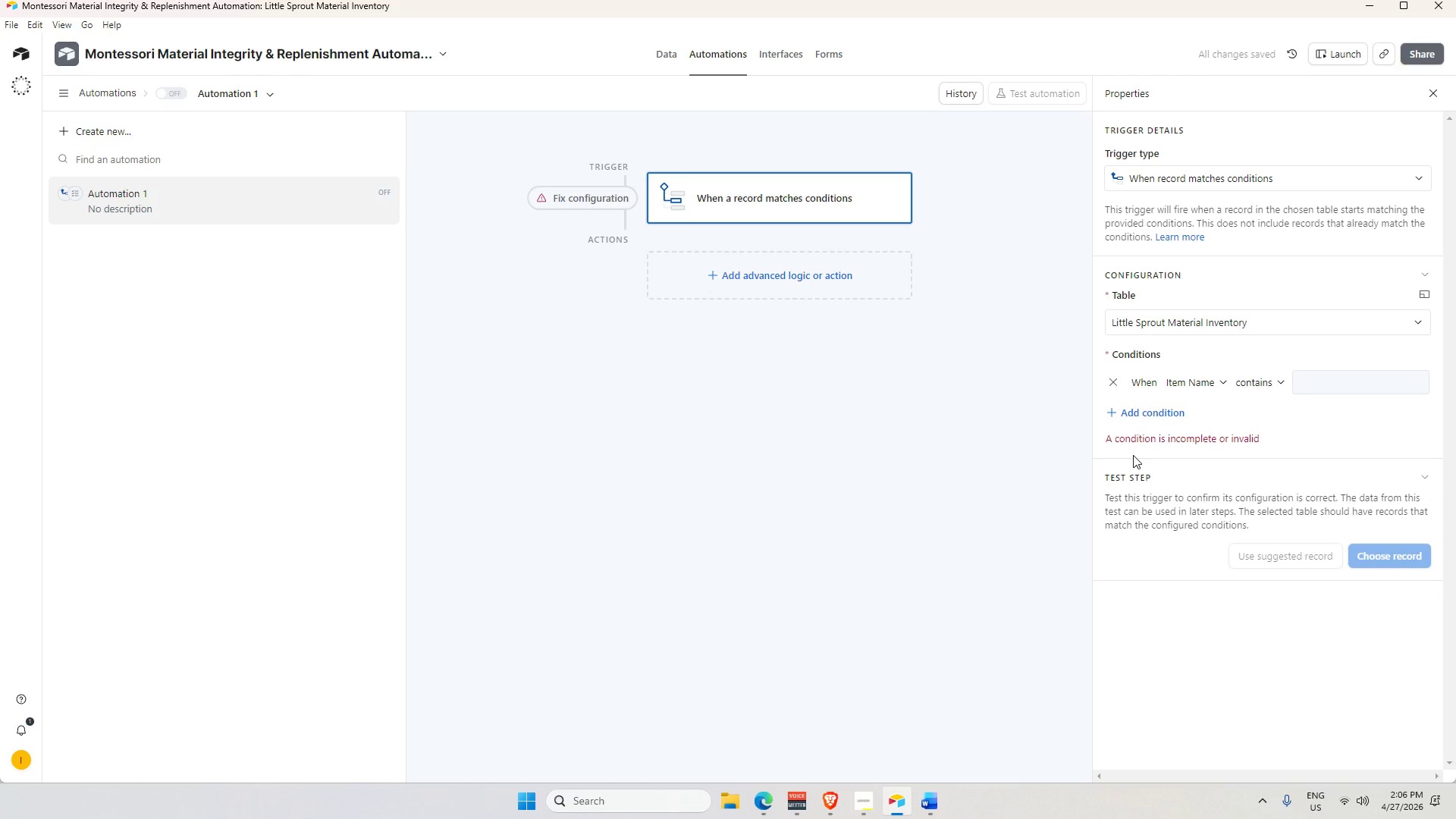 
key(Alt+AltLeft)
 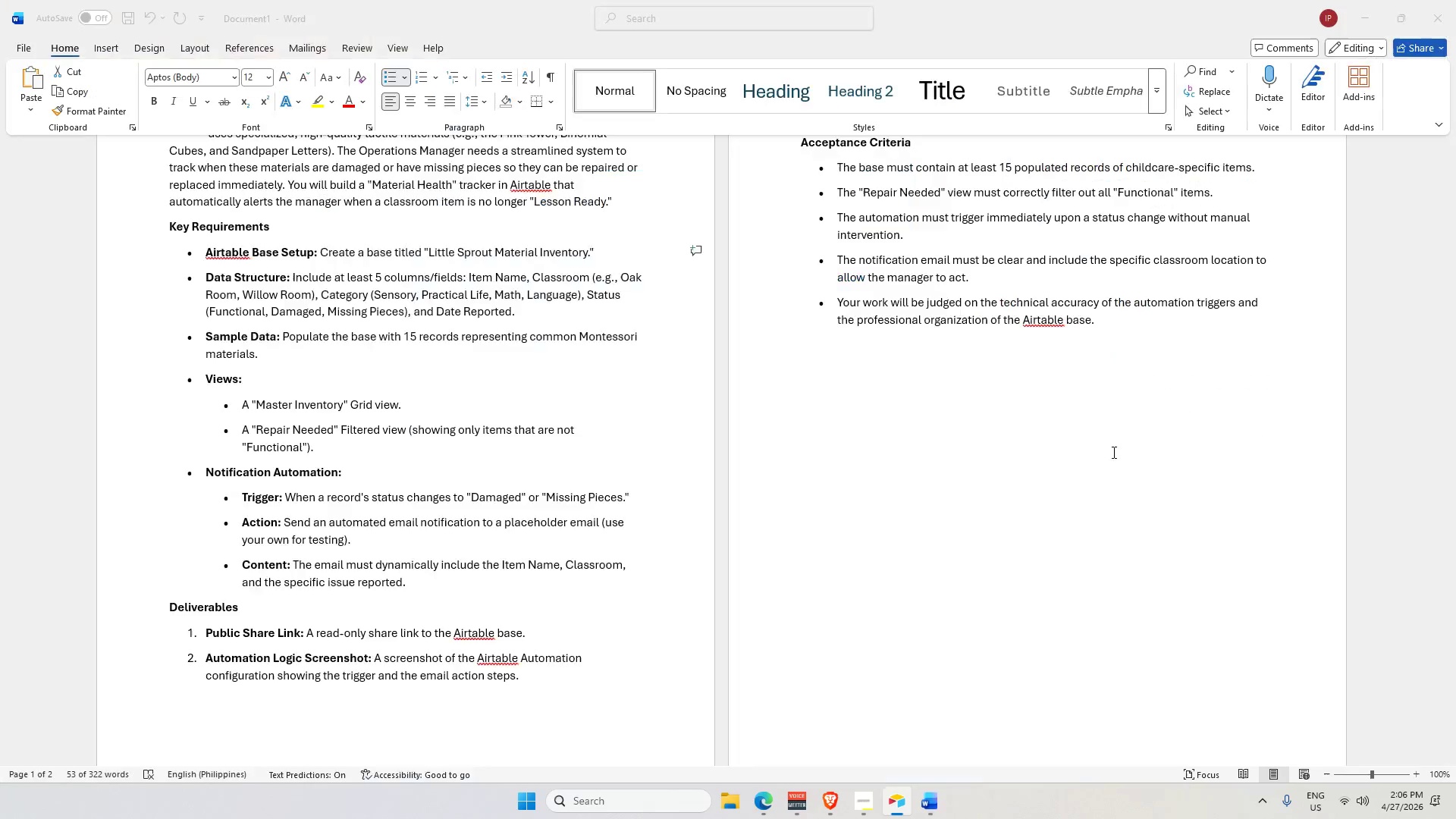 
key(Alt+Tab)
 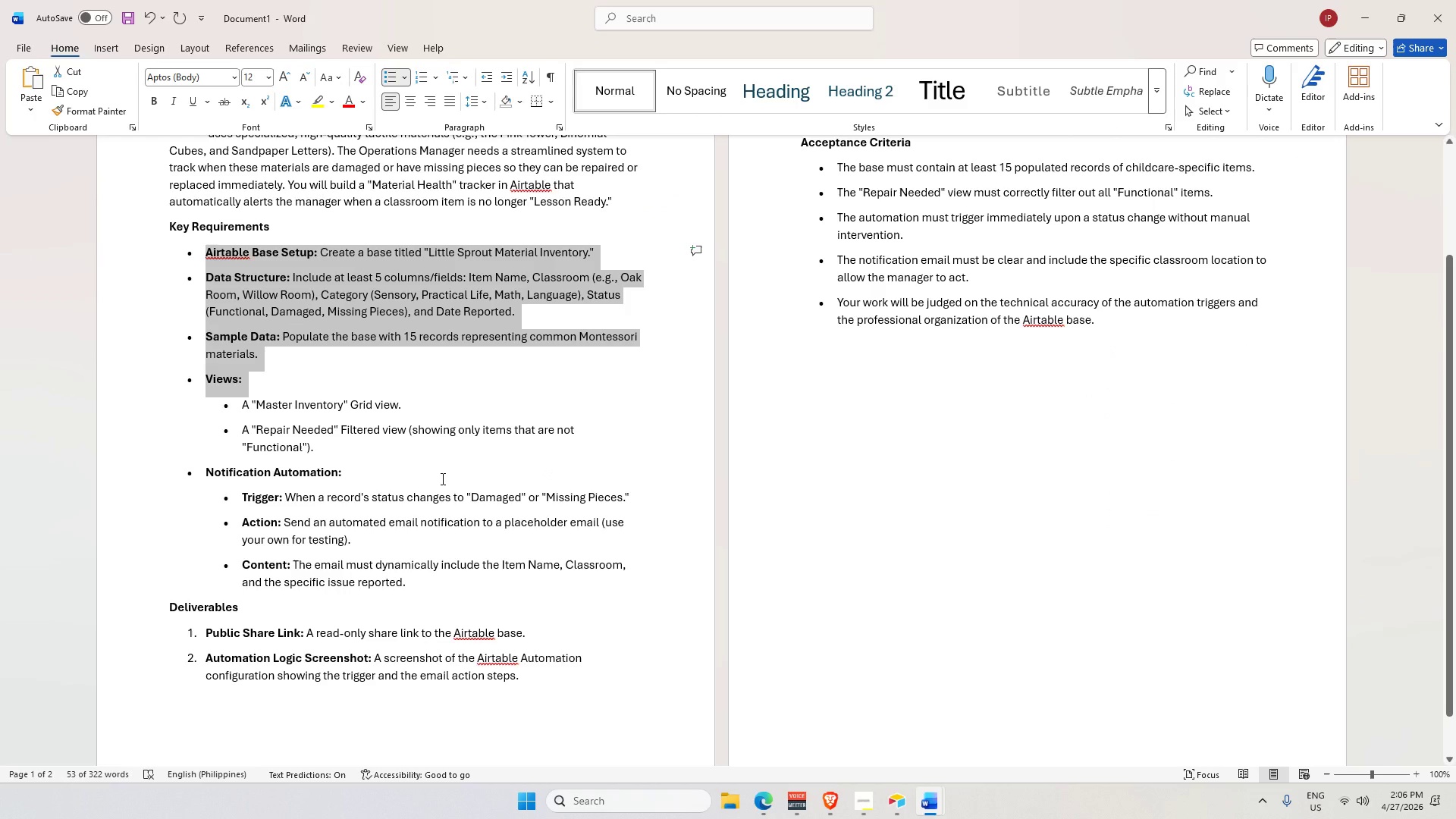 
key(Alt+AltLeft)
 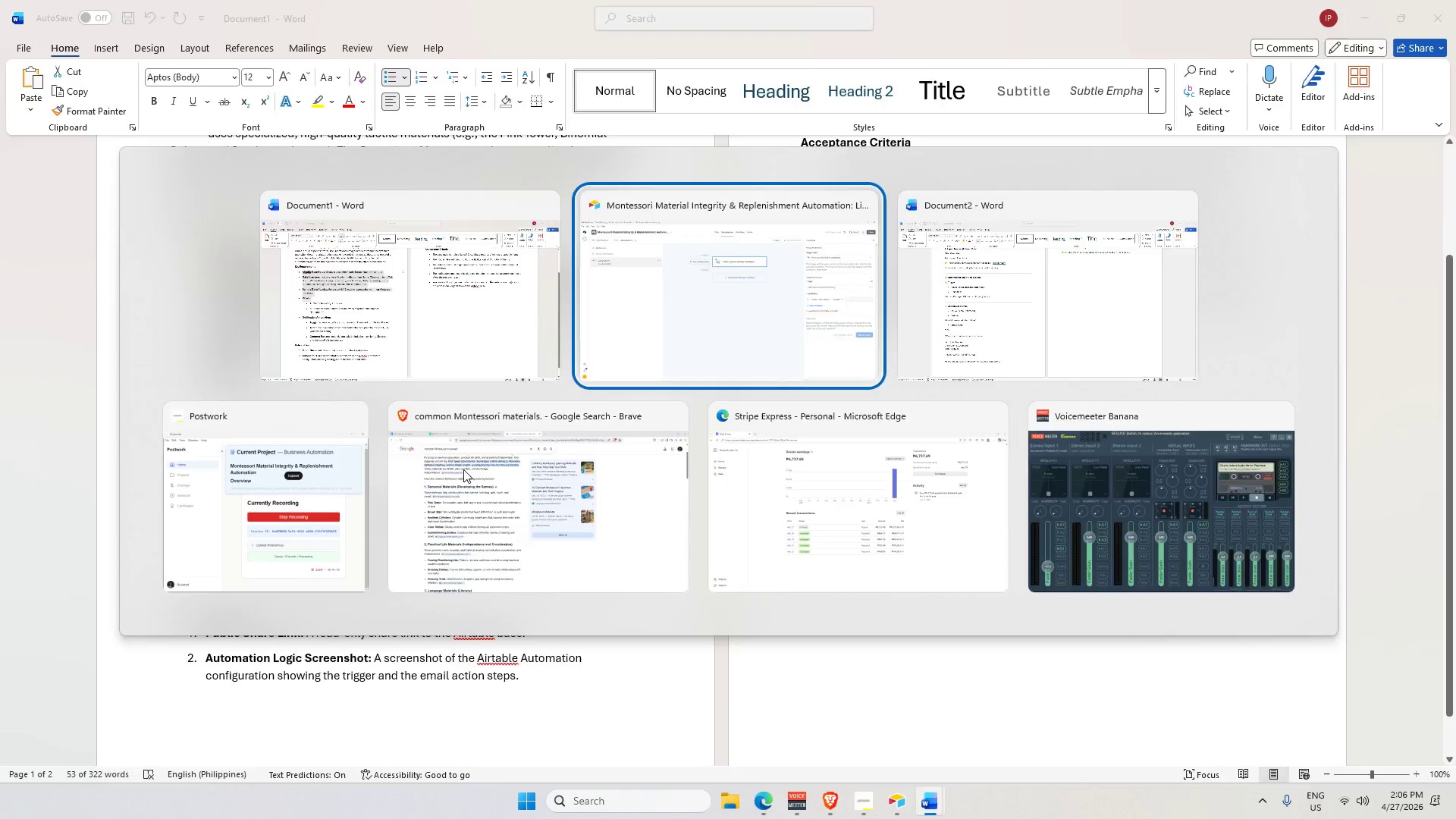 
key(Alt+Tab)
 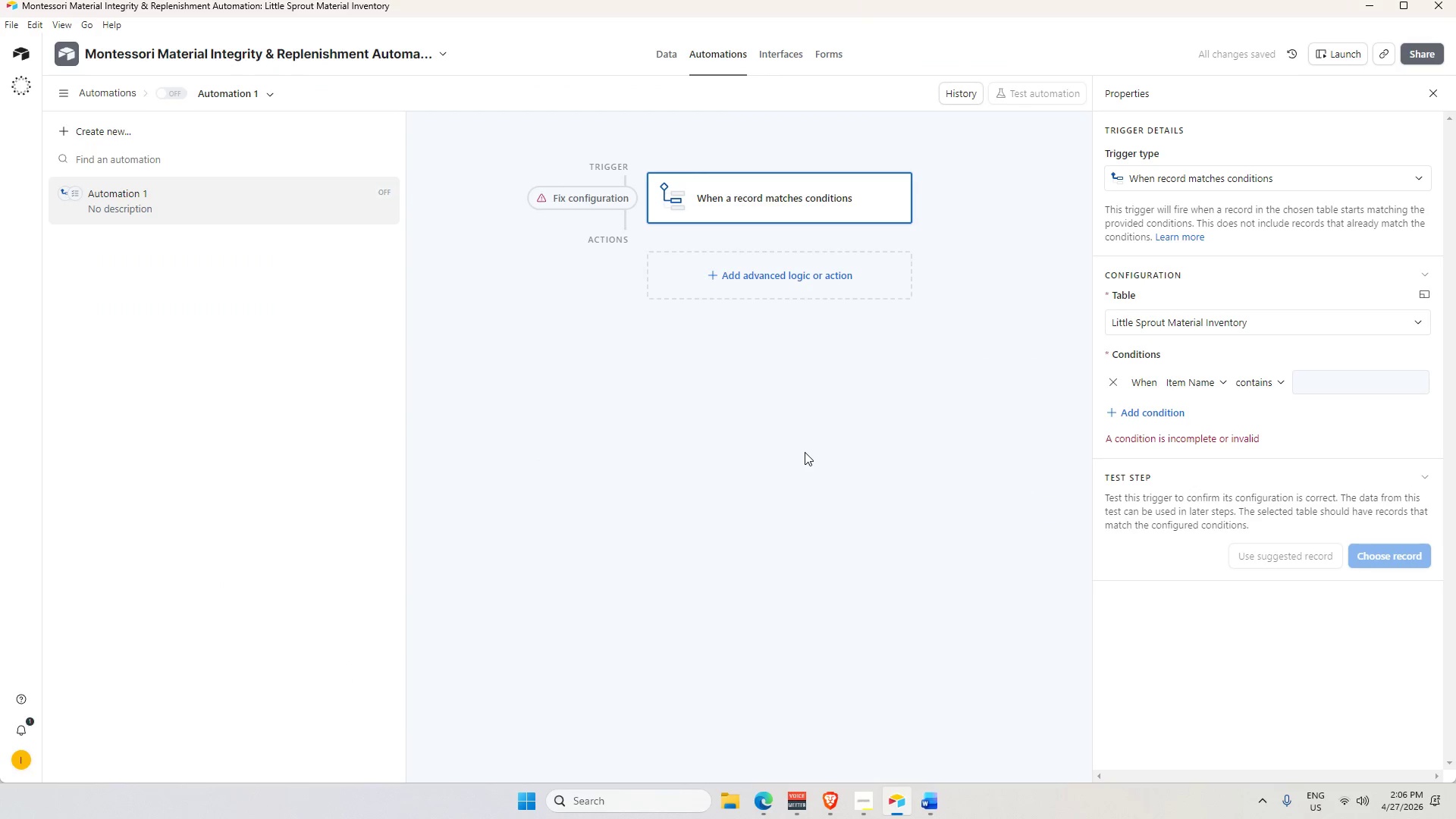 
key(Alt+AltLeft)
 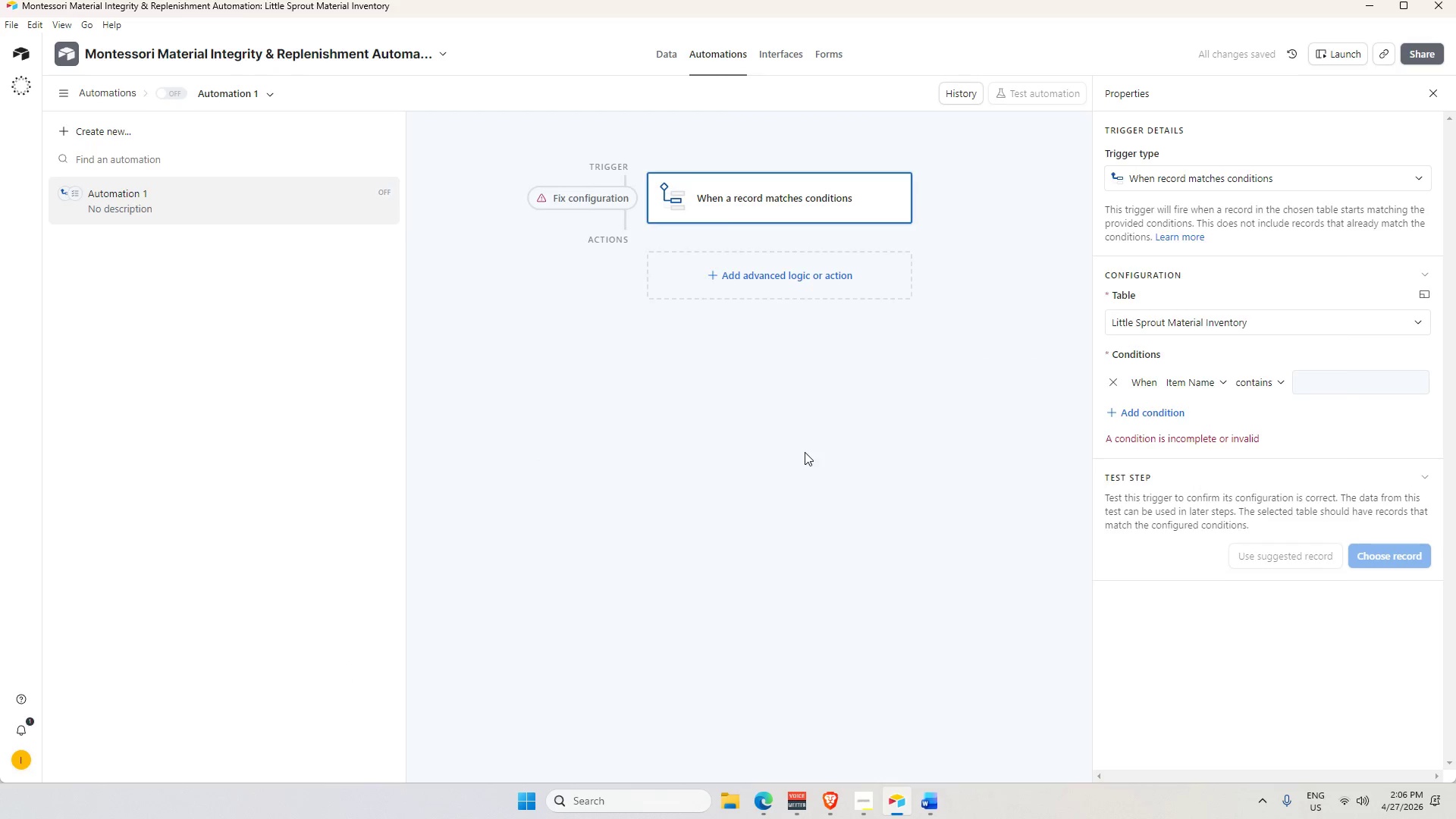 
key(Alt+Tab)
 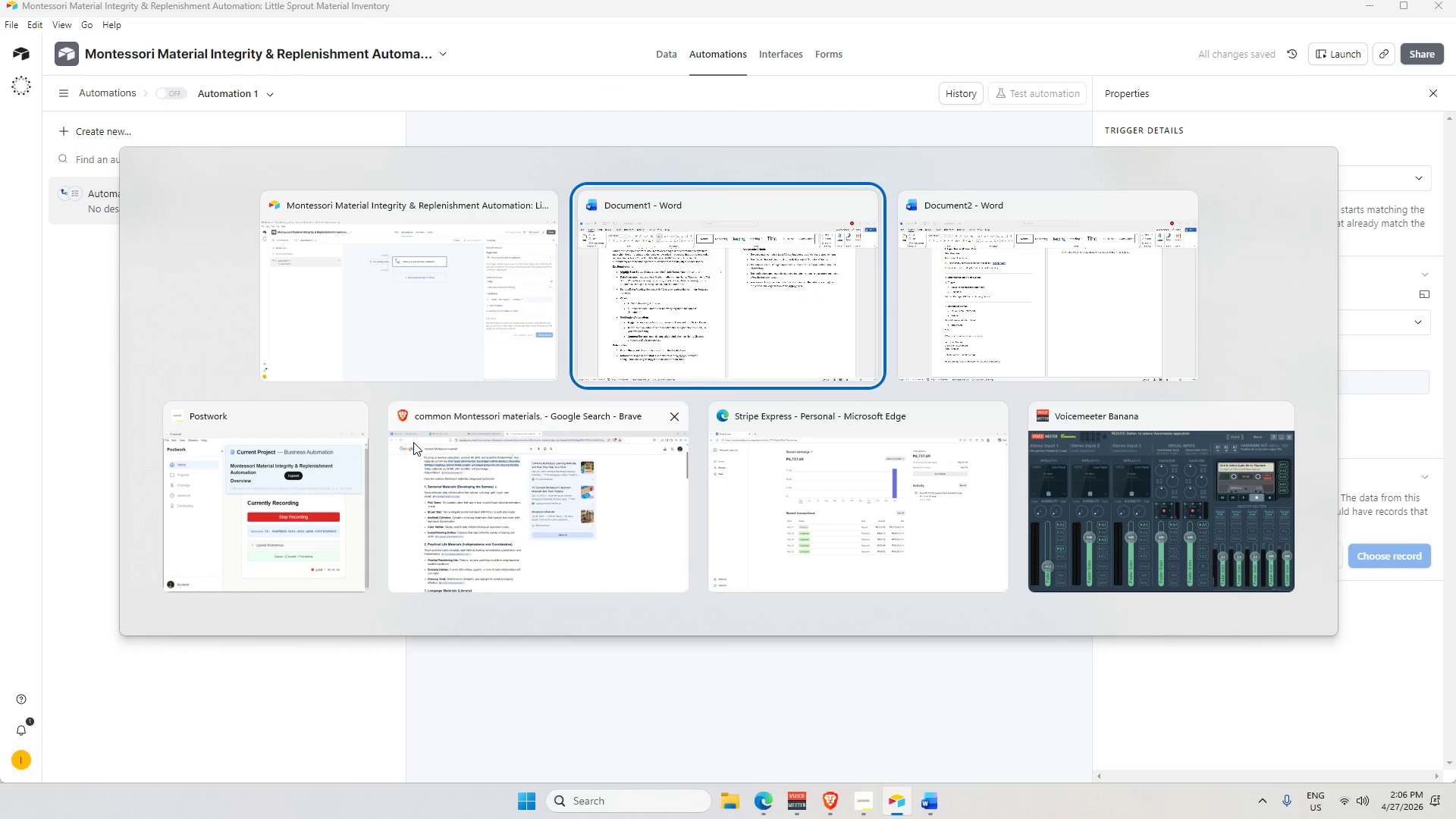 
key(Alt+AltLeft)
 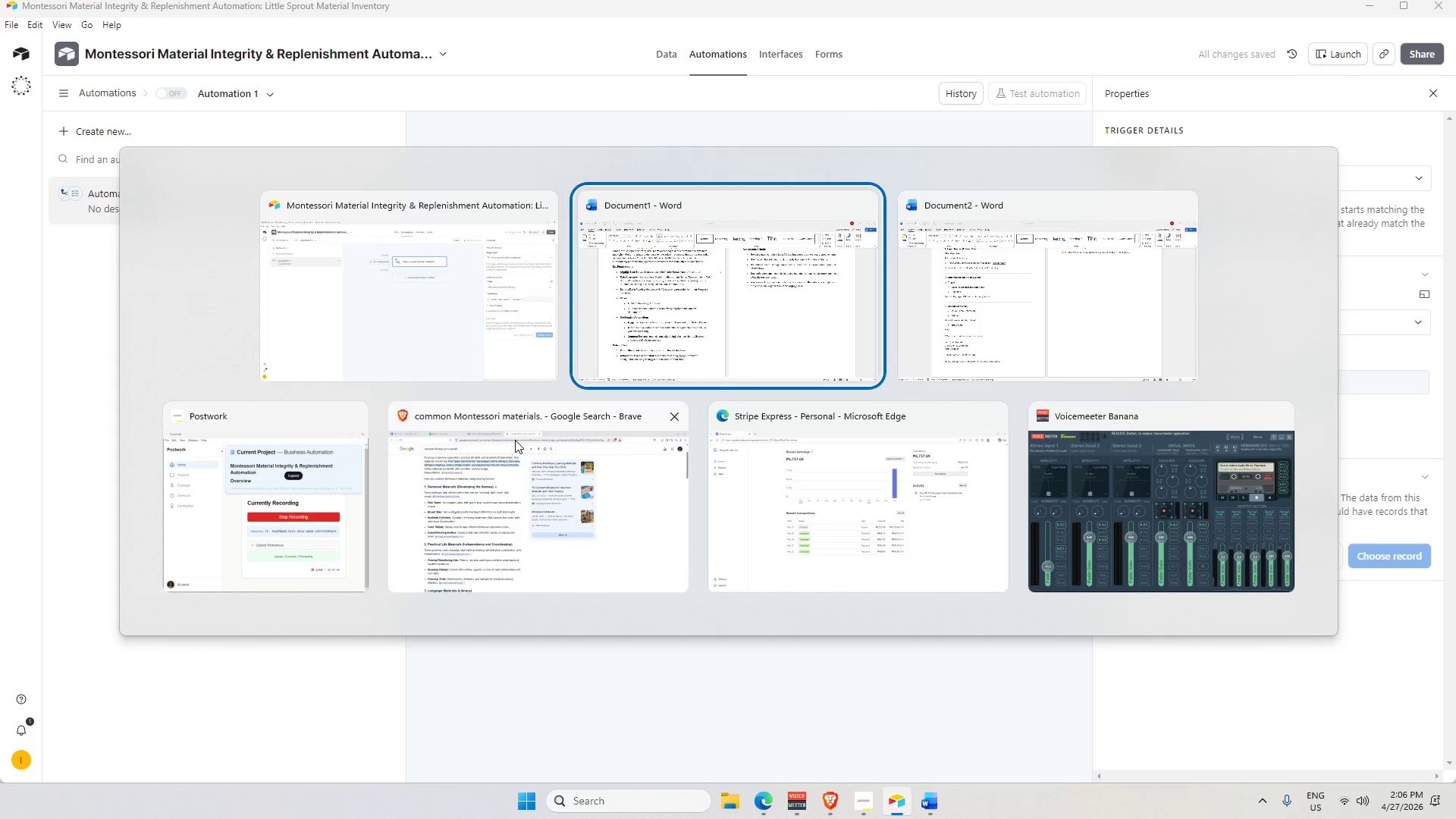 
key(Alt+Tab)
 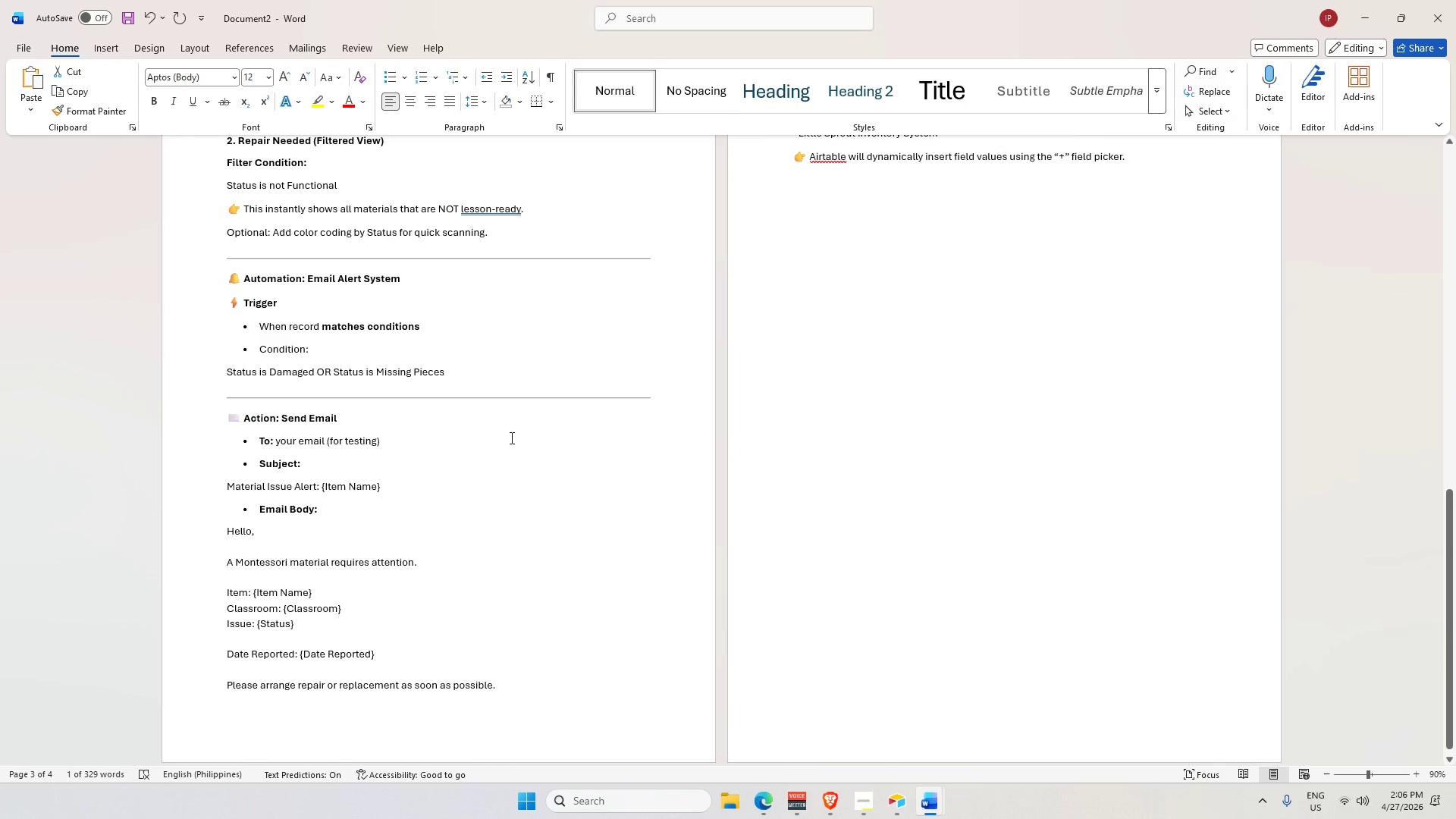 
key(Alt+Tab)
 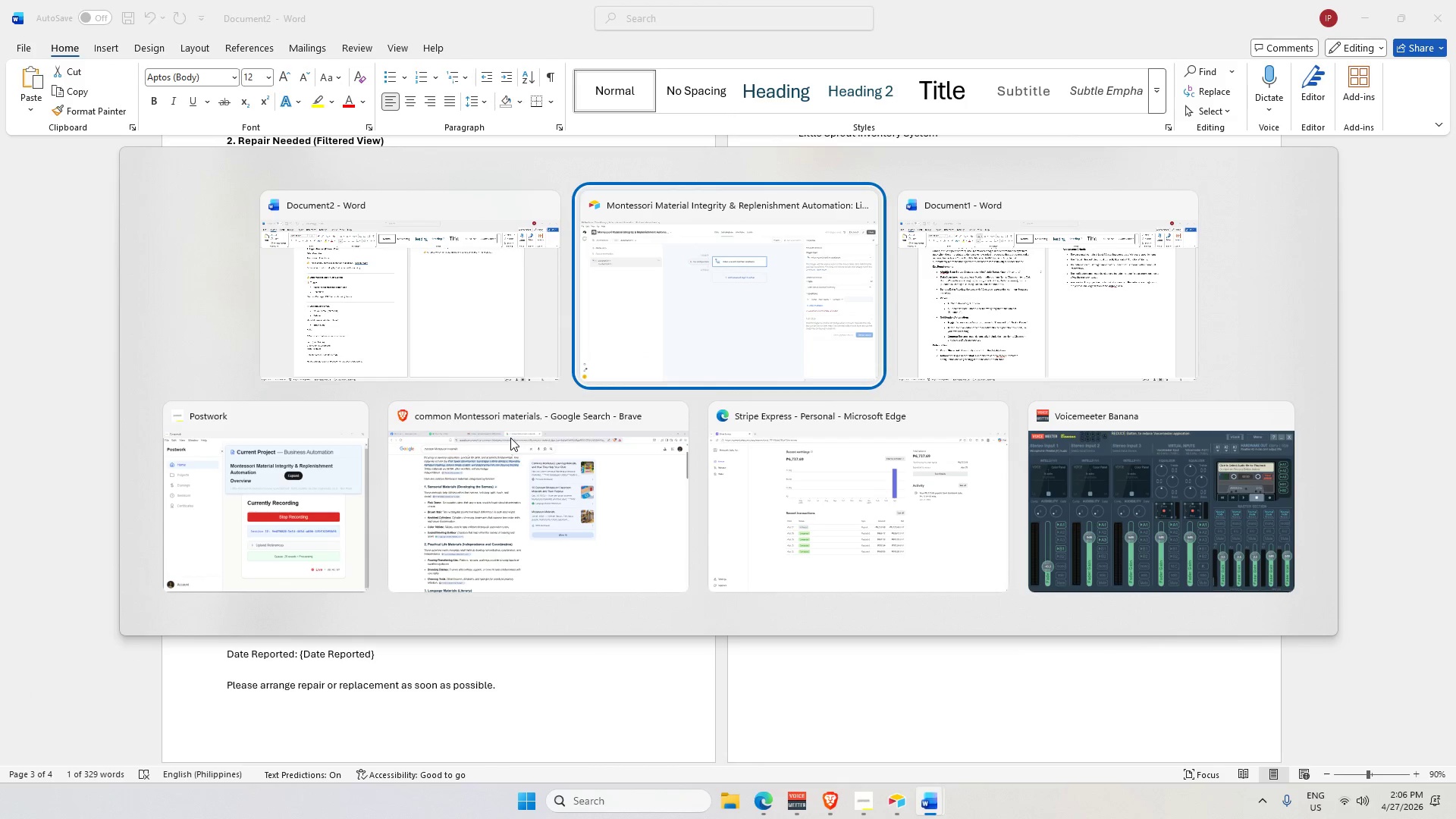 
key(Alt+Tab)
 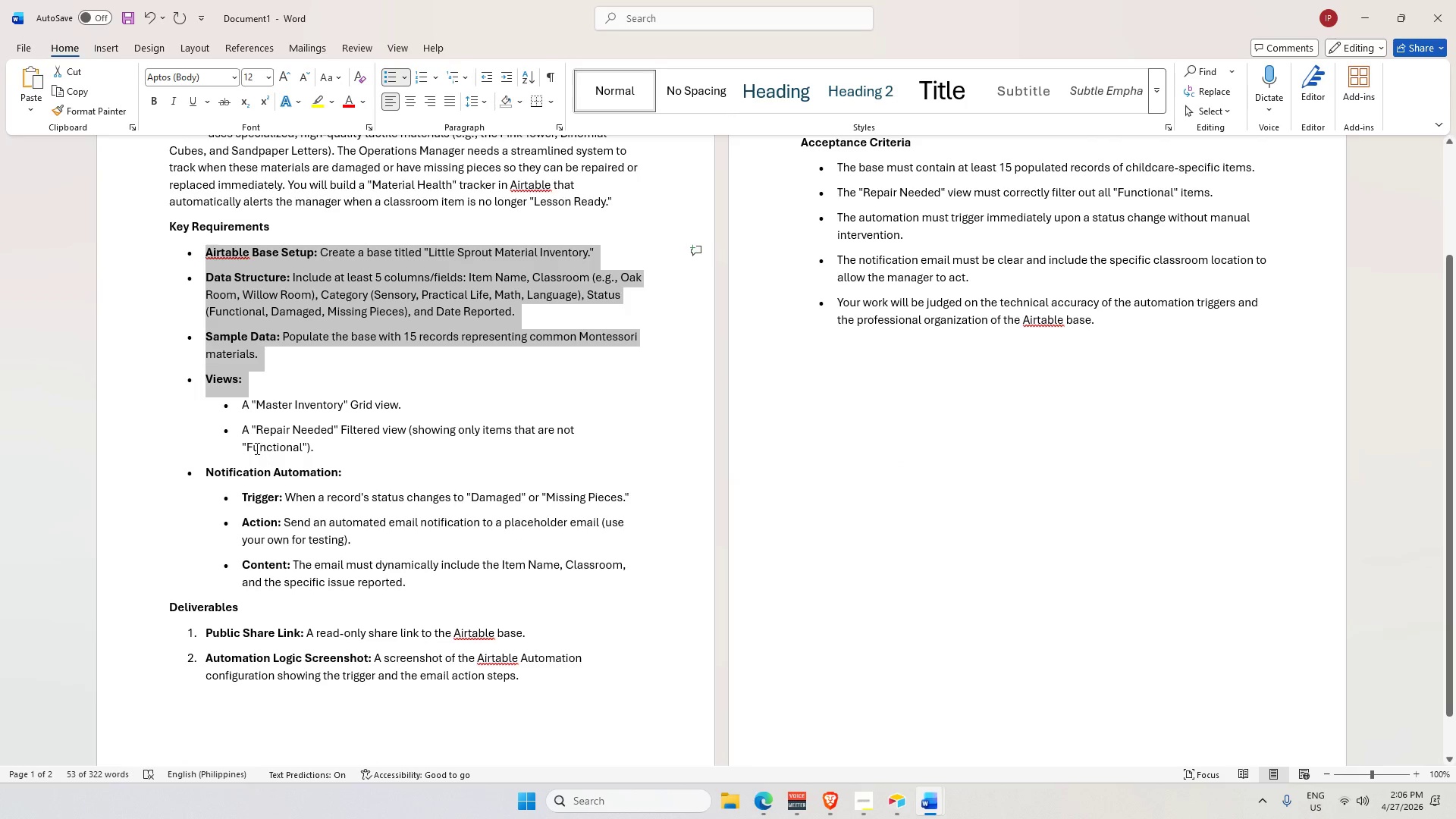 
left_click_drag(start_coordinate=[237, 428], to_coordinate=[340, 453])
 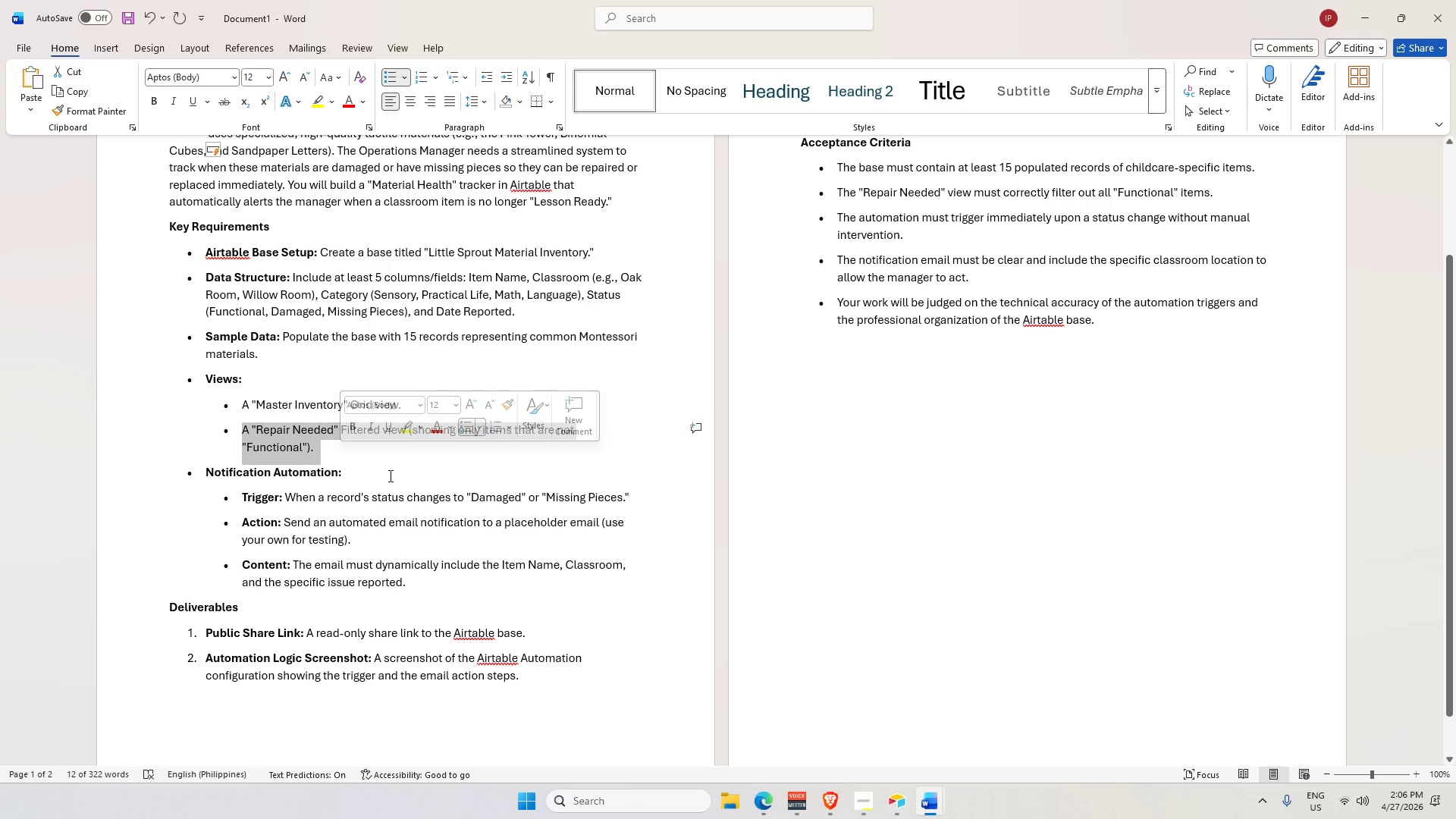 
scroll: coordinate [689, 459], scroll_direction: up, amount: 4.0
 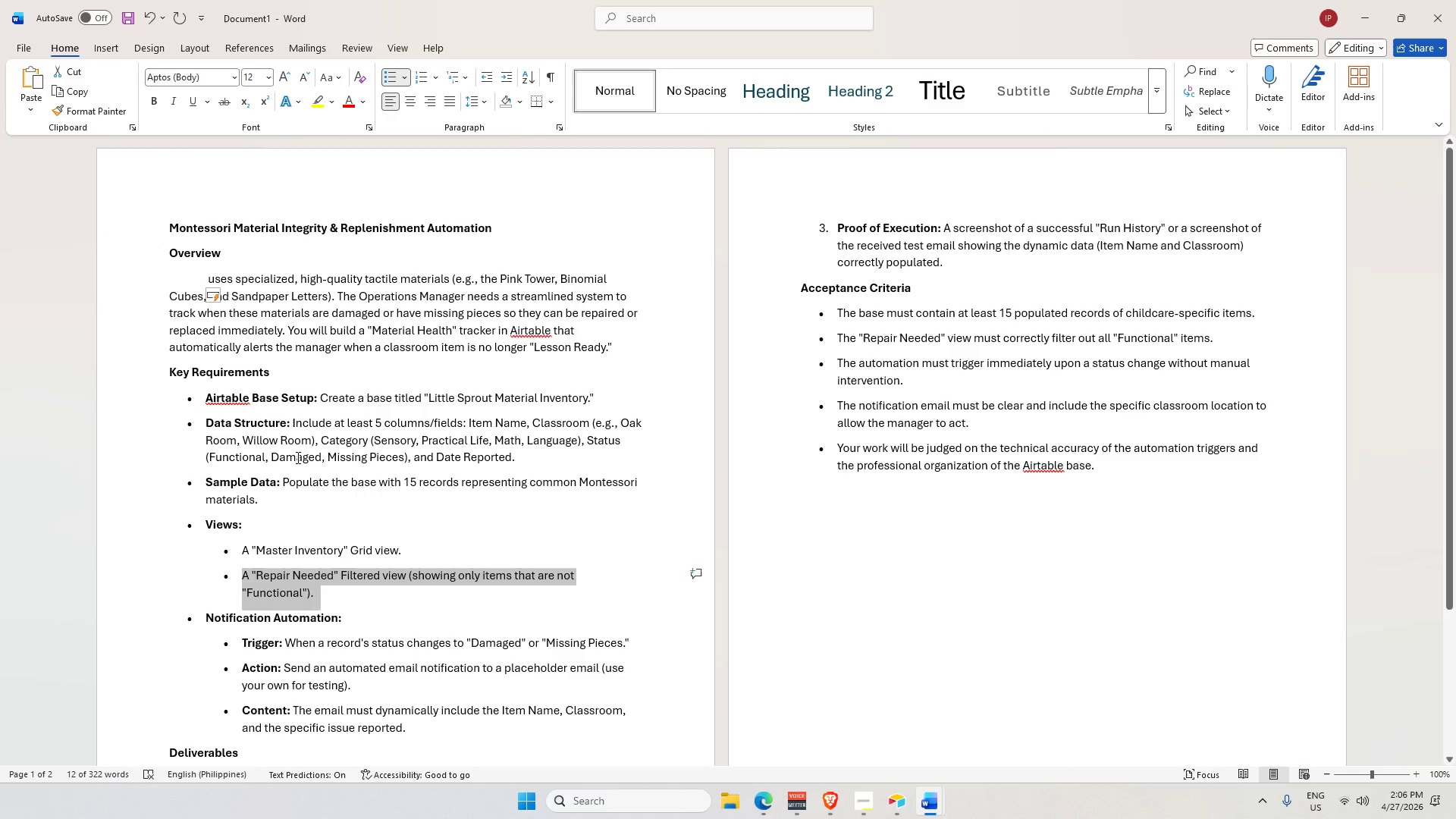 
scroll: coordinate [379, 522], scroll_direction: down, amount: 3.0
 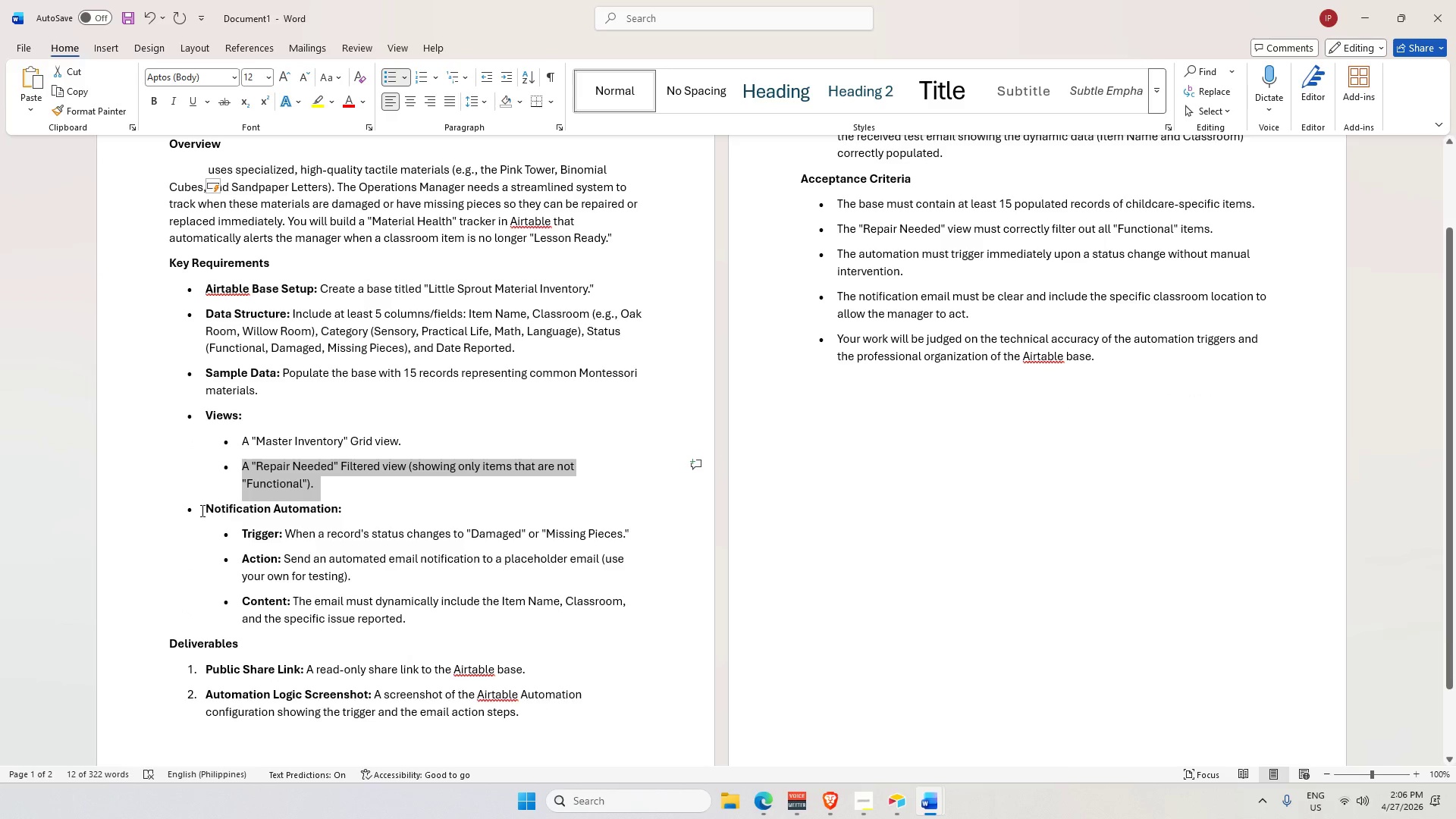 
left_click_drag(start_coordinate=[202, 510], to_coordinate=[485, 613])
 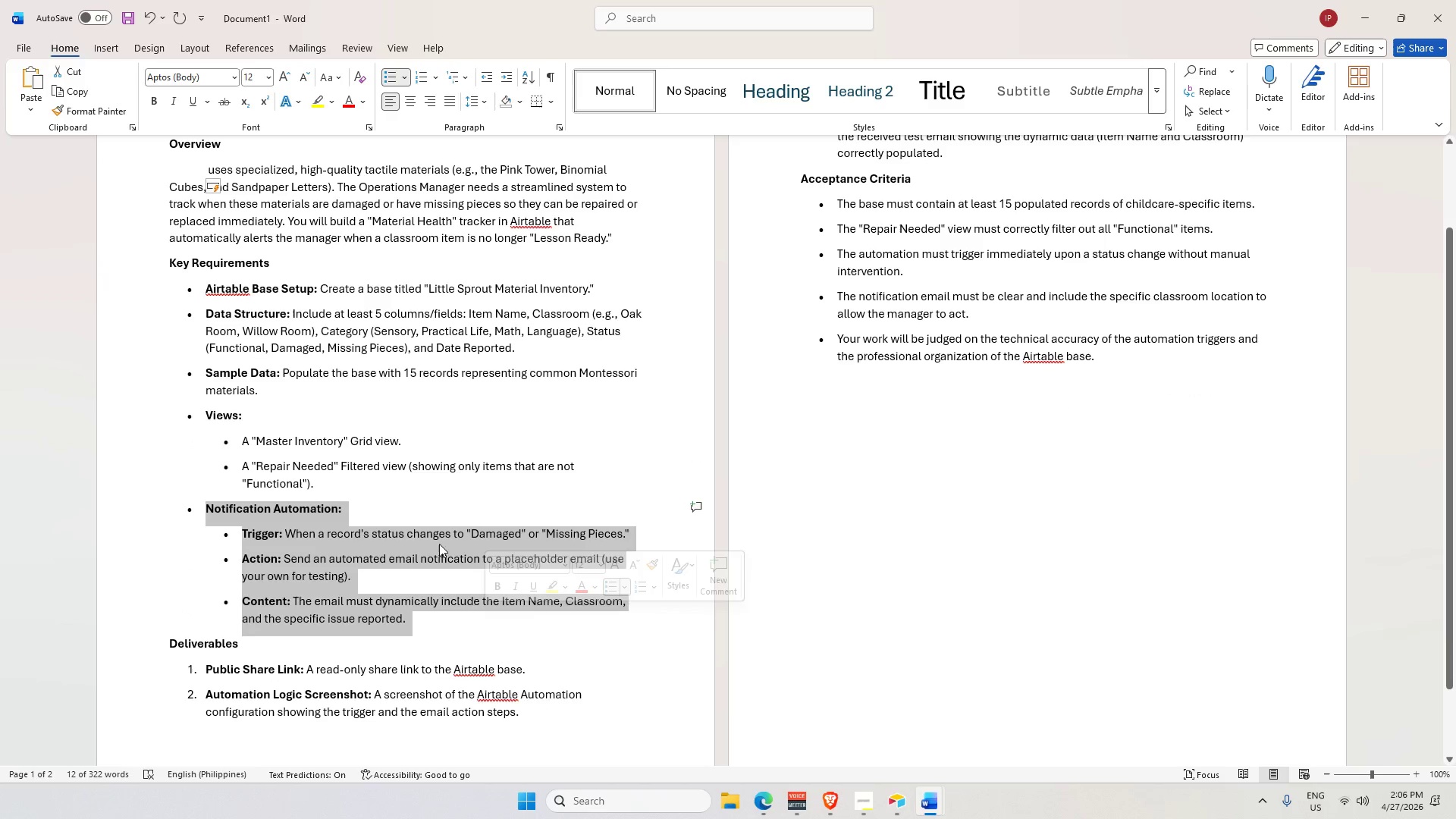 
mouse_move([476, 548])
 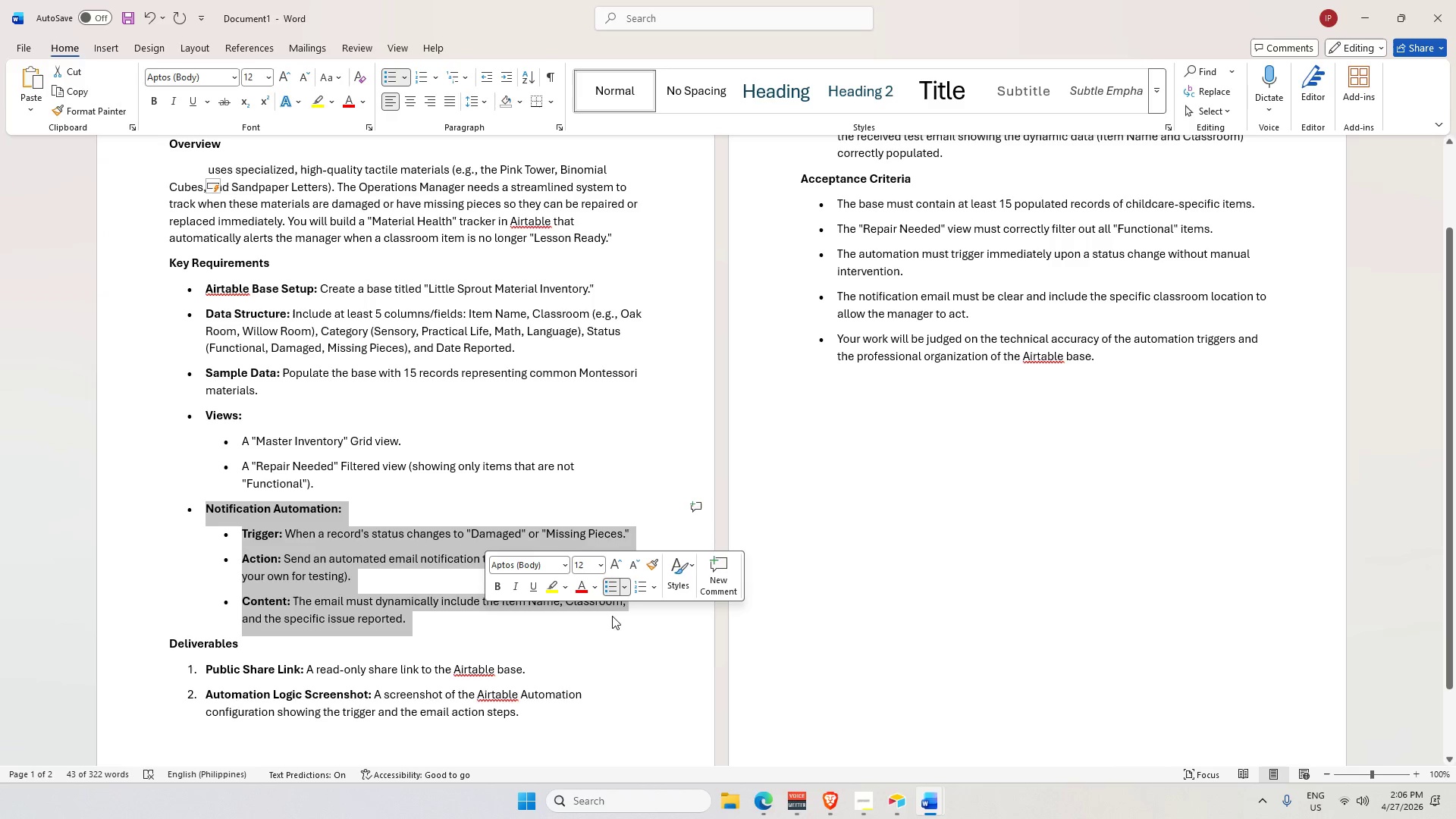 
key(Alt+Tab)
 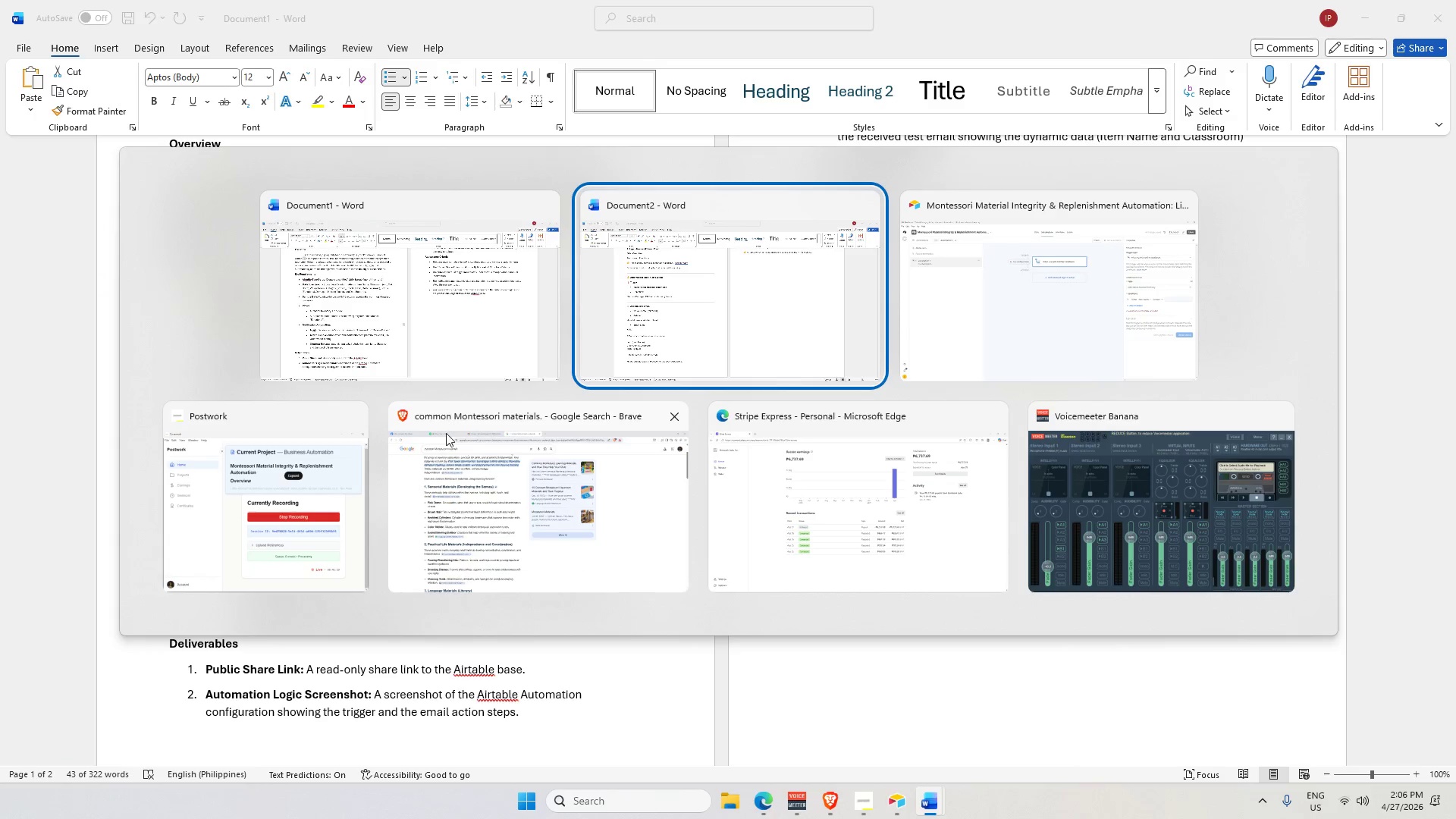 
left_click_drag(start_coordinate=[431, 307], to_coordinate=[436, 309])
 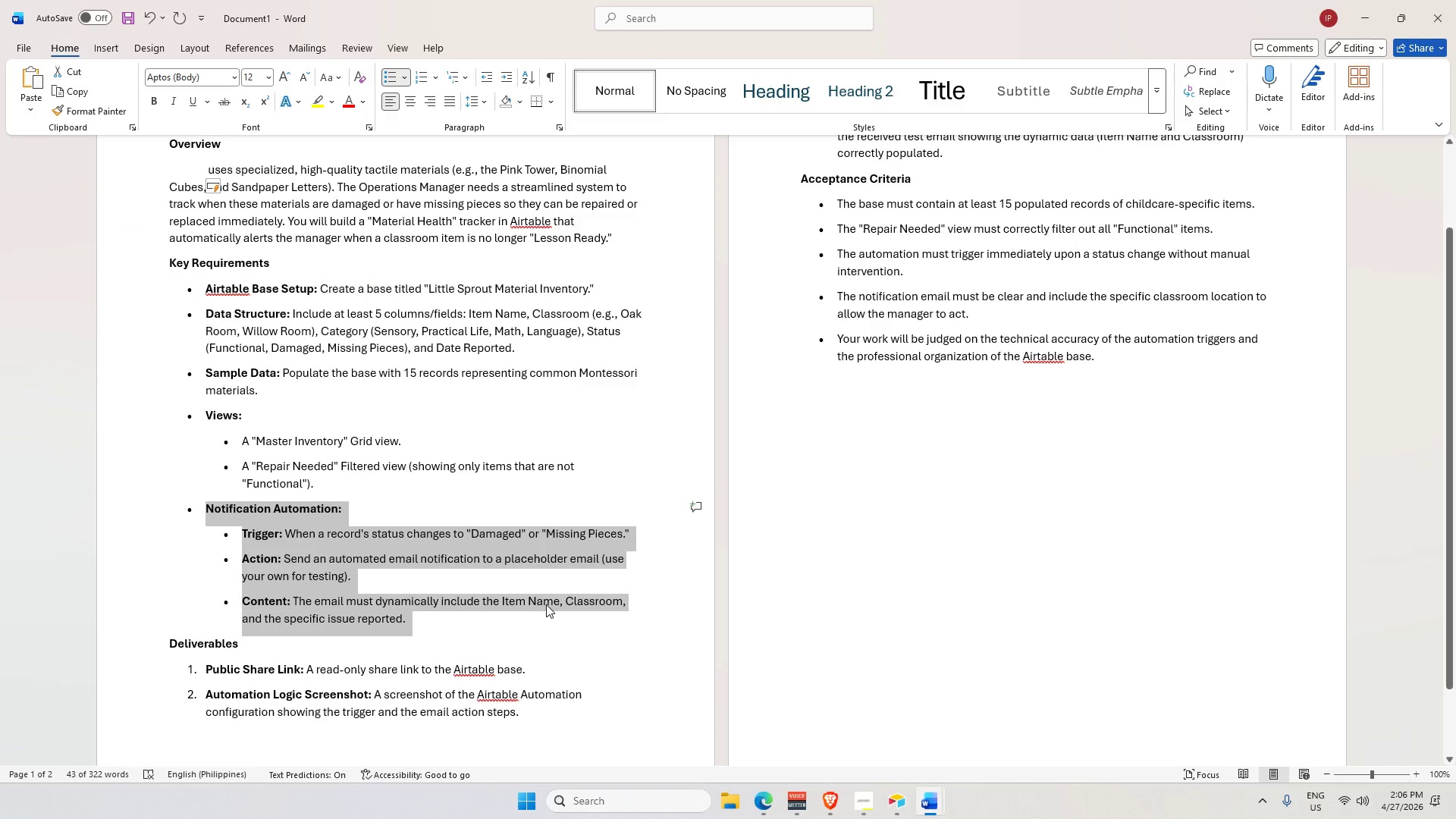 
wait(8.72)
 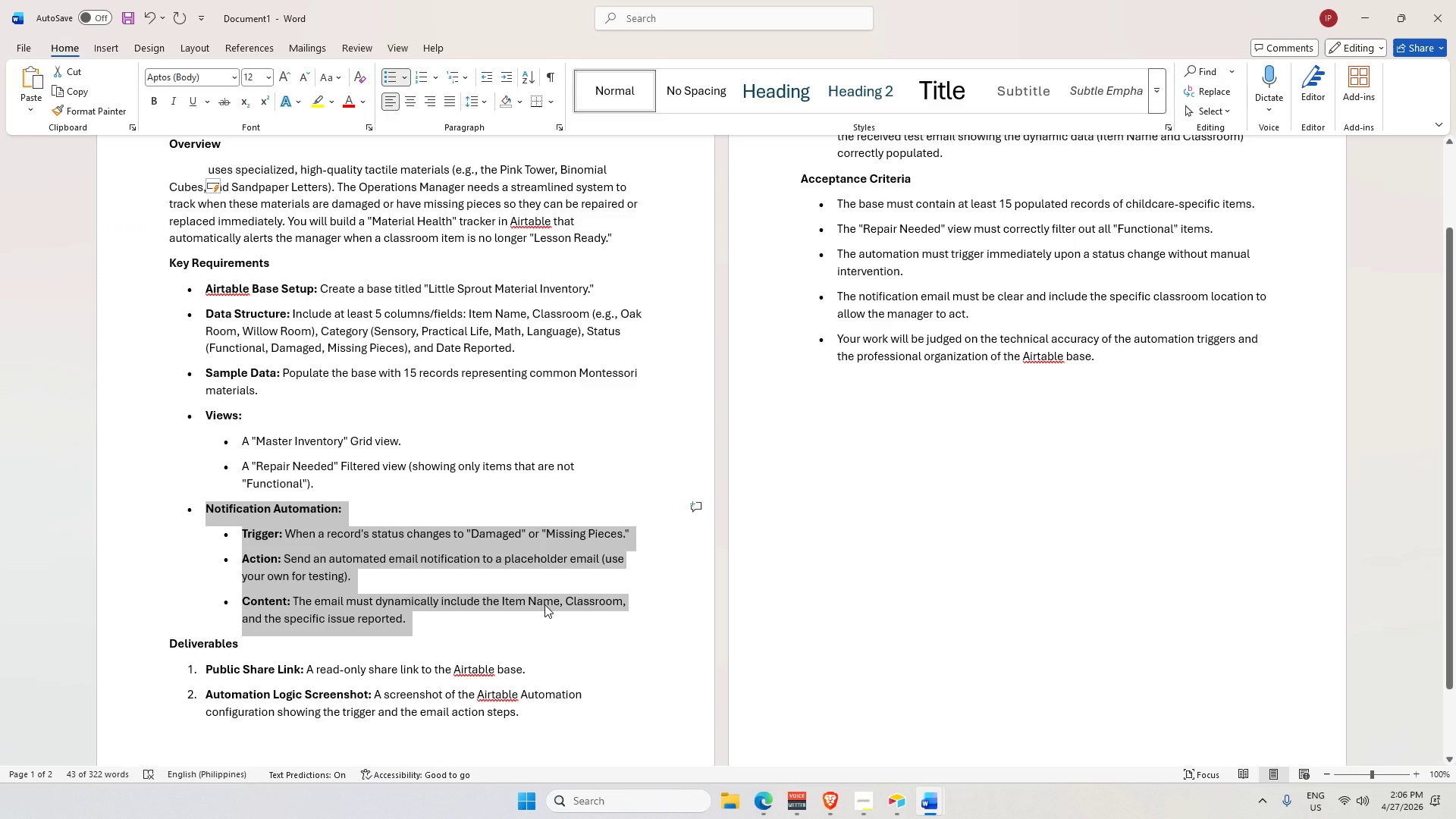 
key(Alt+Tab)
 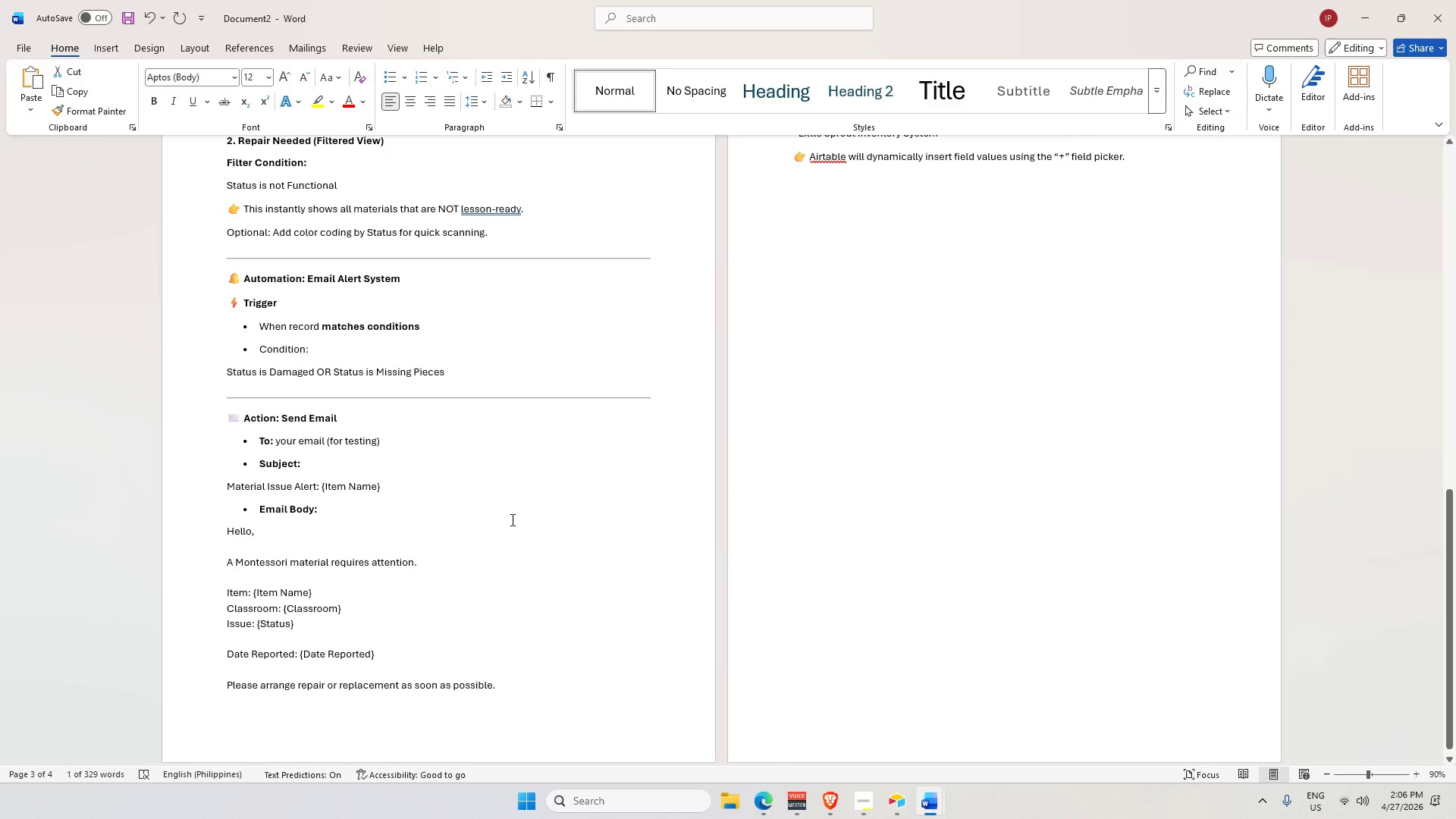 
wait(6.39)
 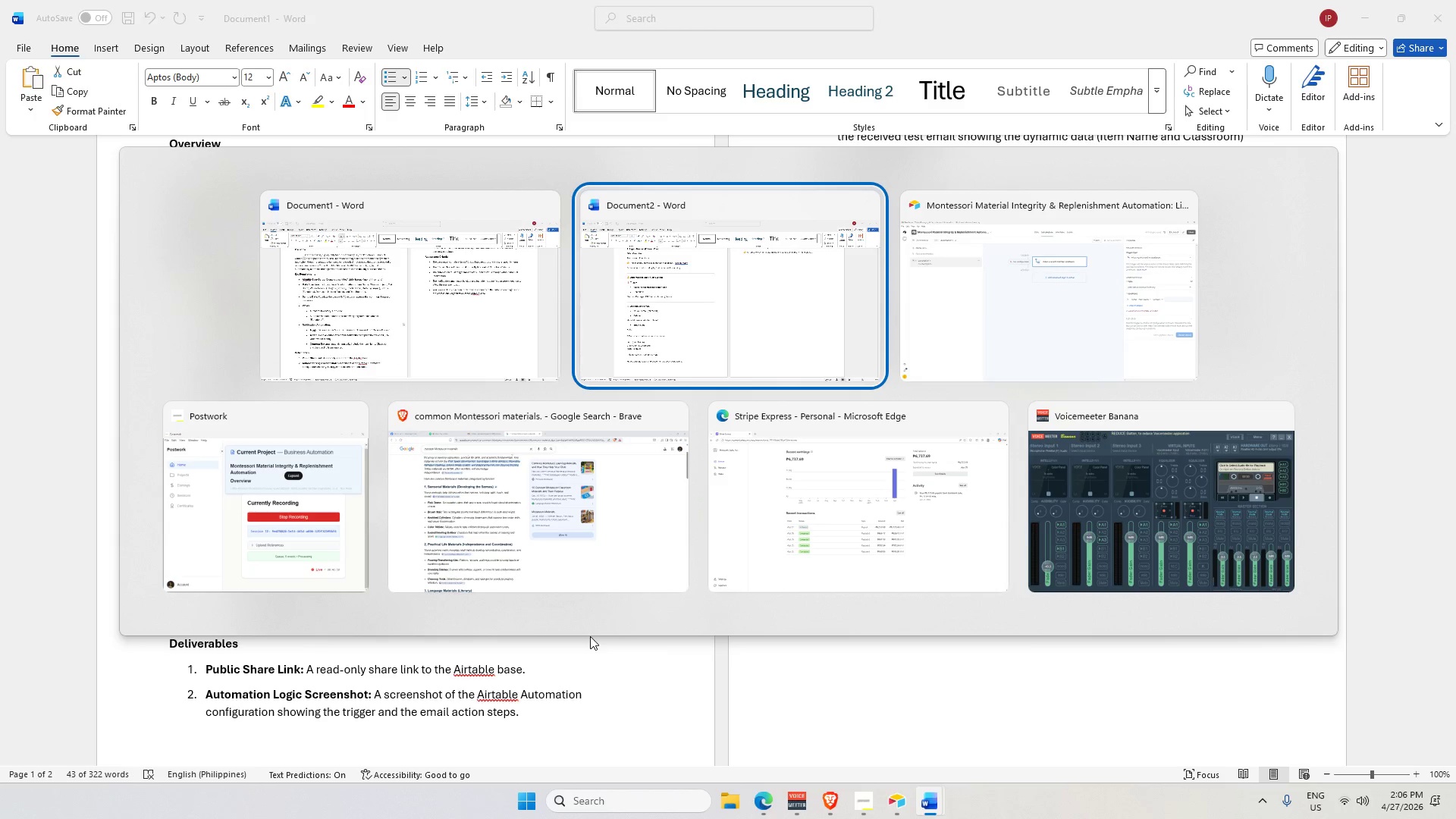 
key(Alt+AltLeft)
 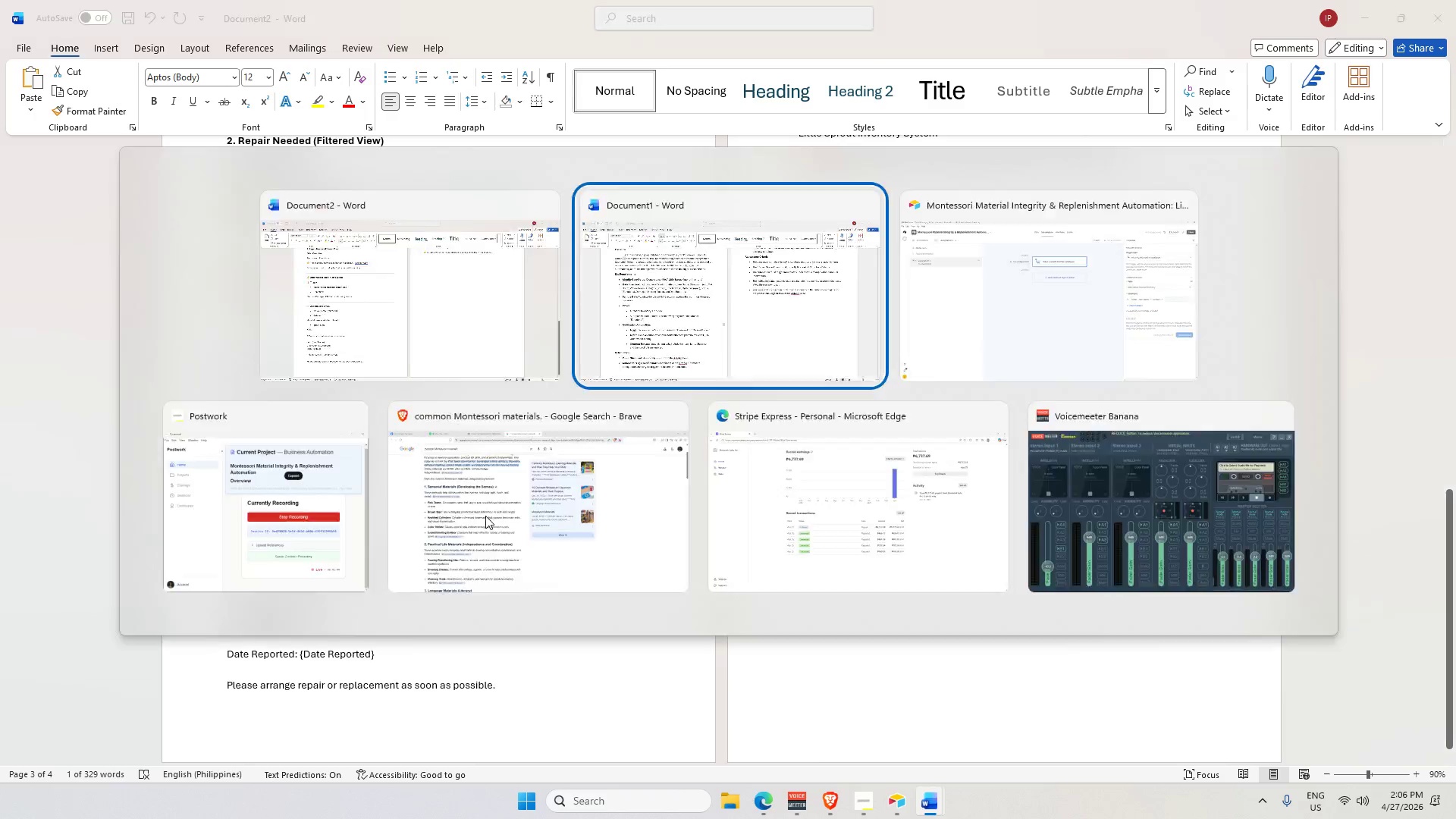 
key(Alt+Tab)
 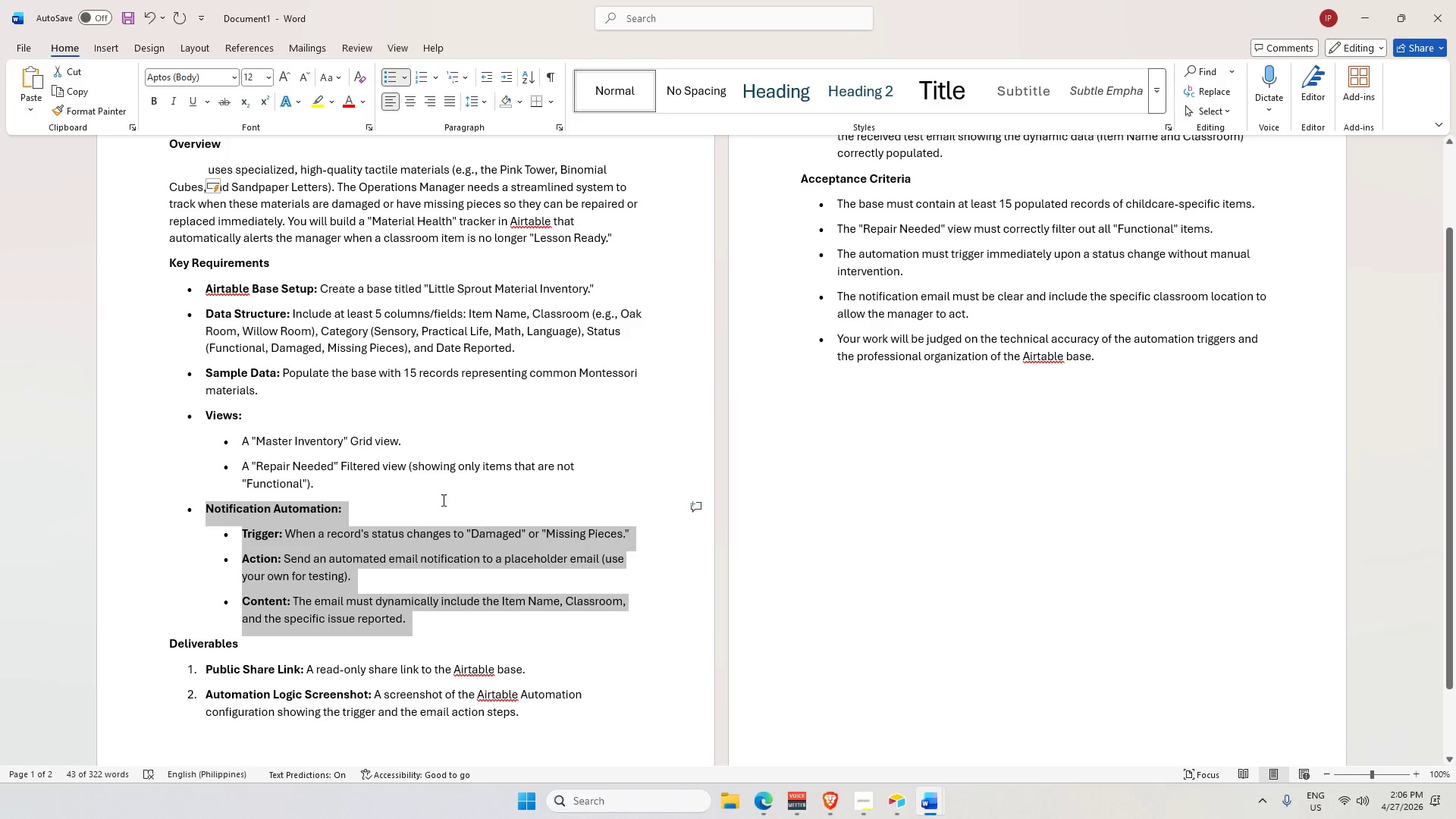 
key(Alt+Tab)
 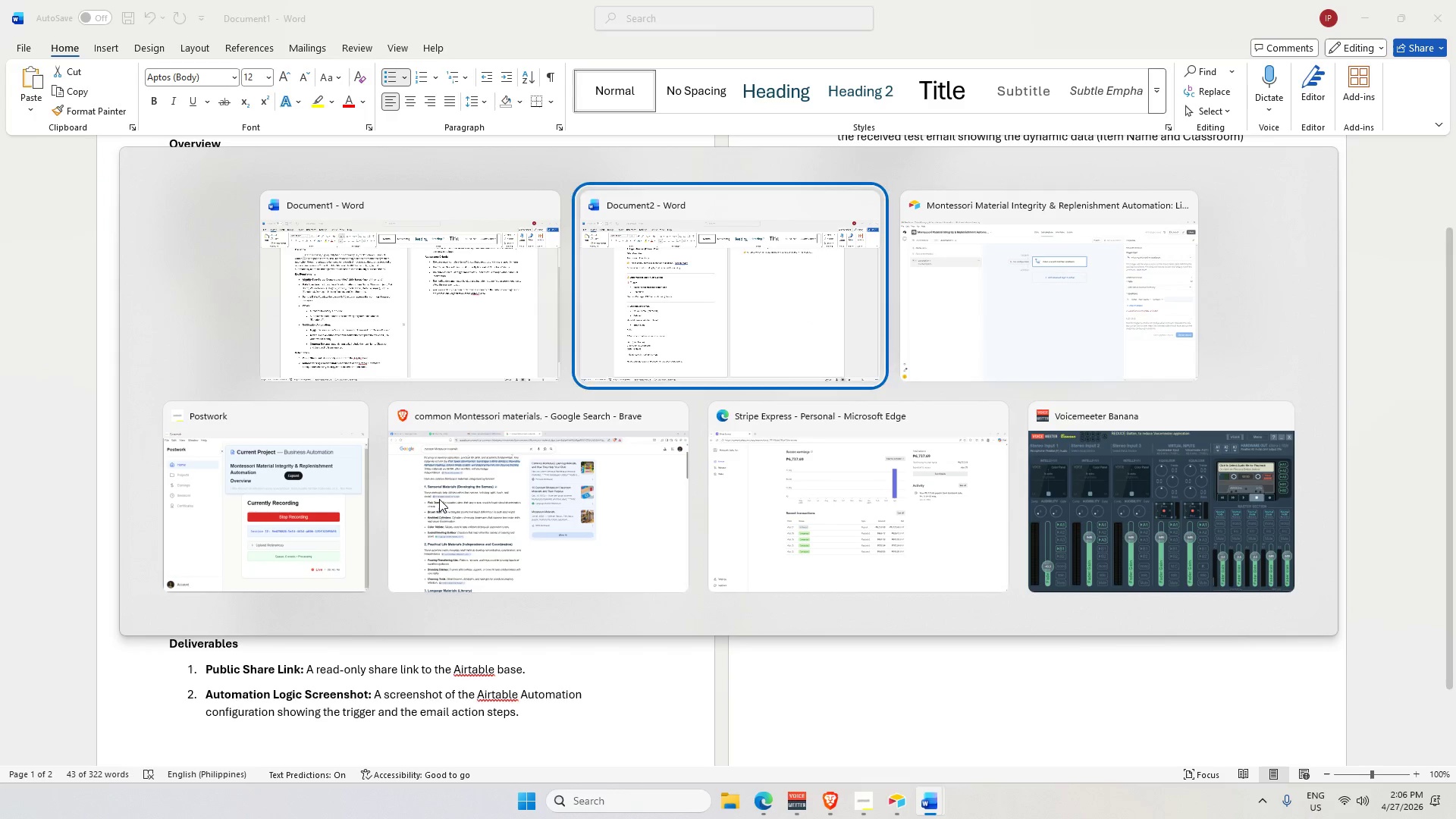 
key(Alt+Tab)
 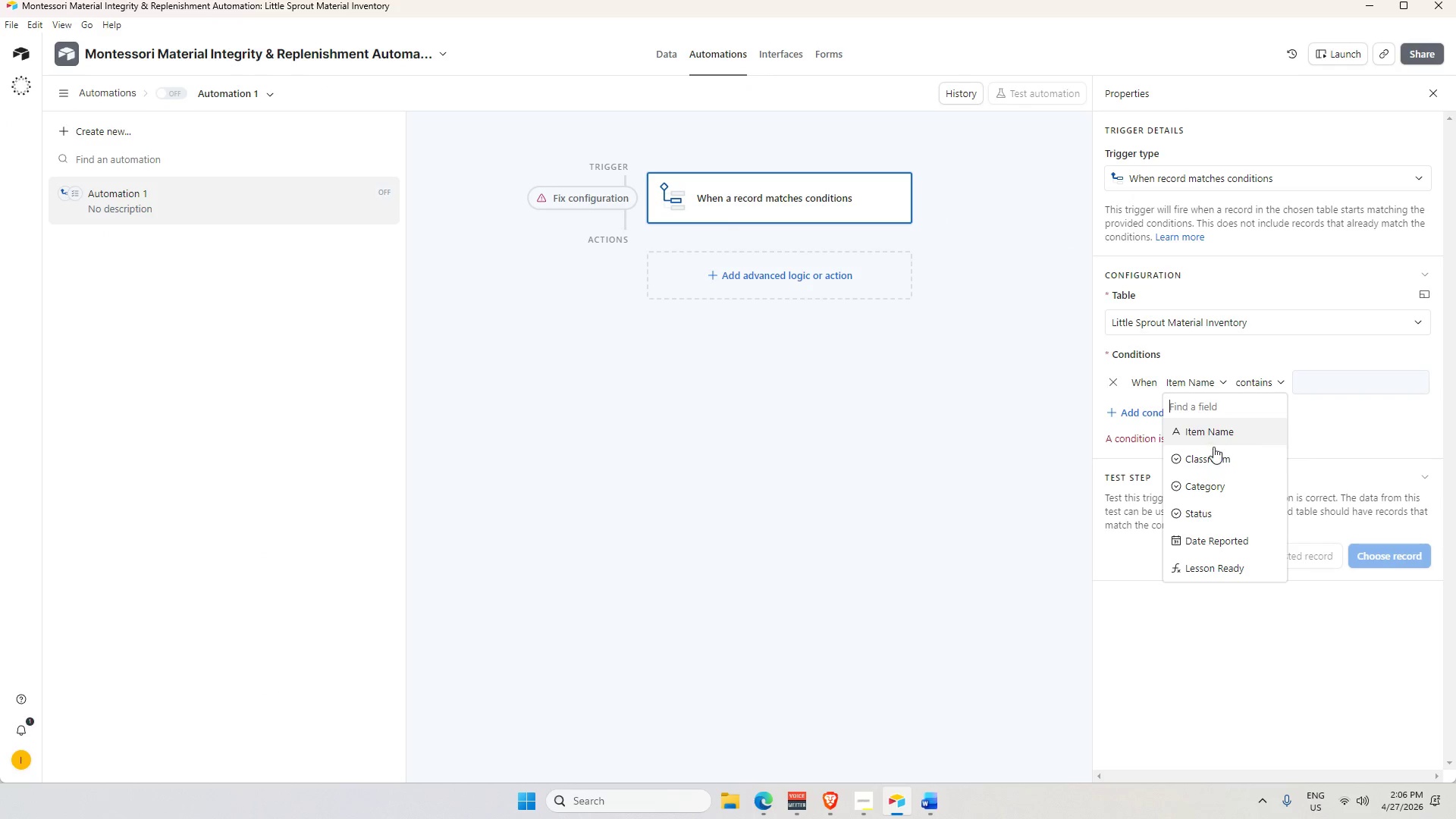 
left_click([1200, 510])
 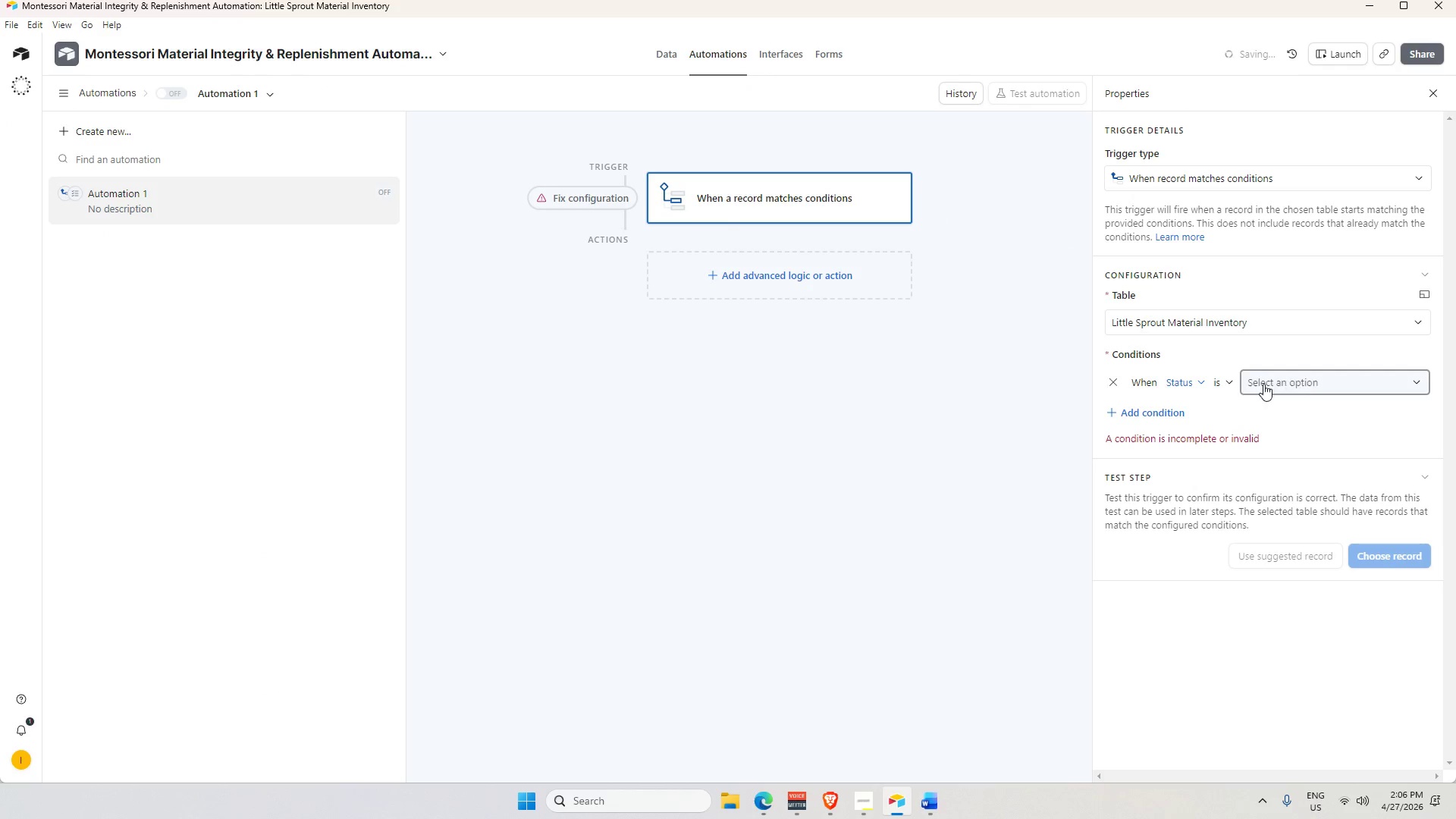 
left_click([1232, 383])
 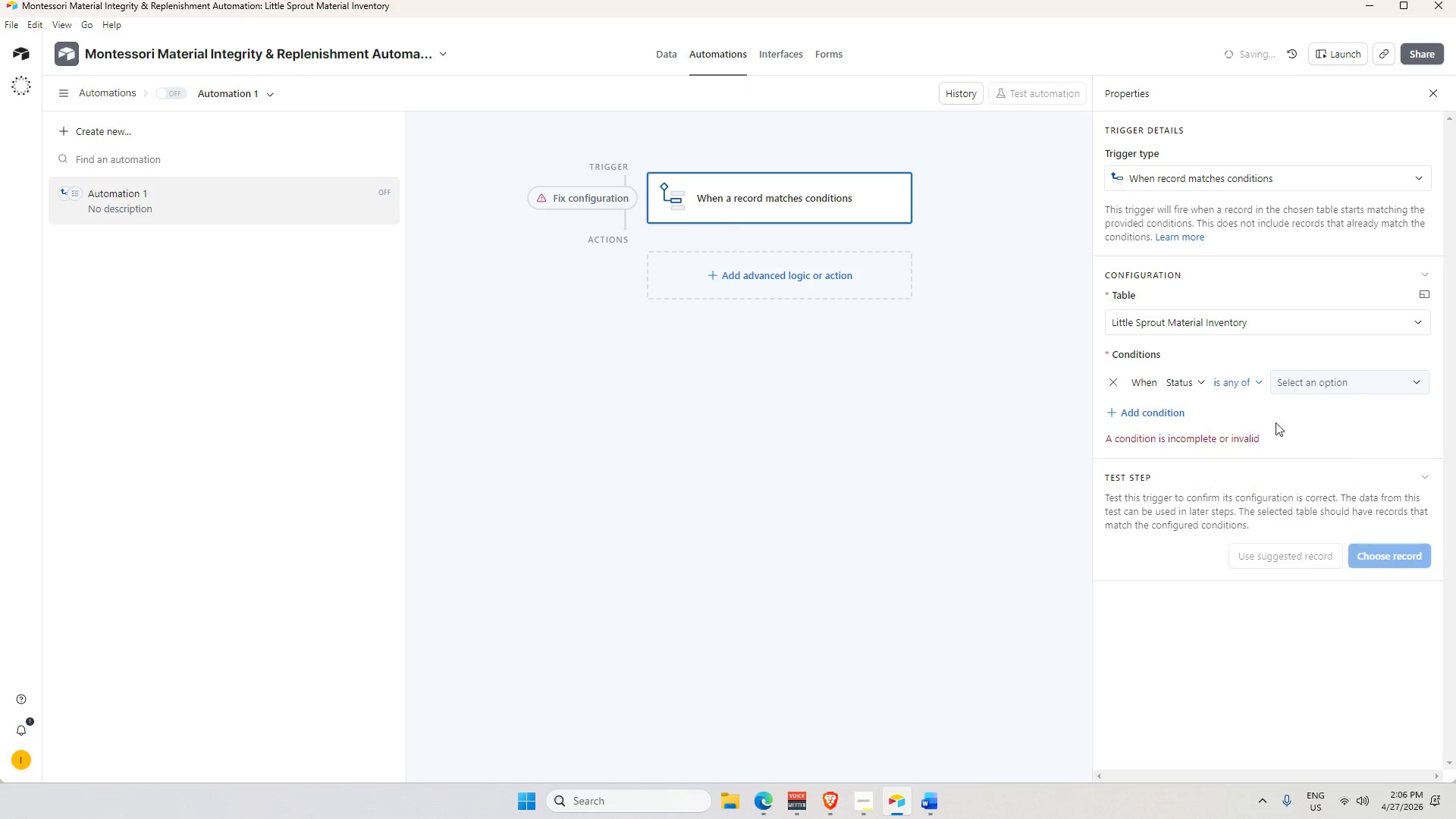 
double_click([1290, 385])
 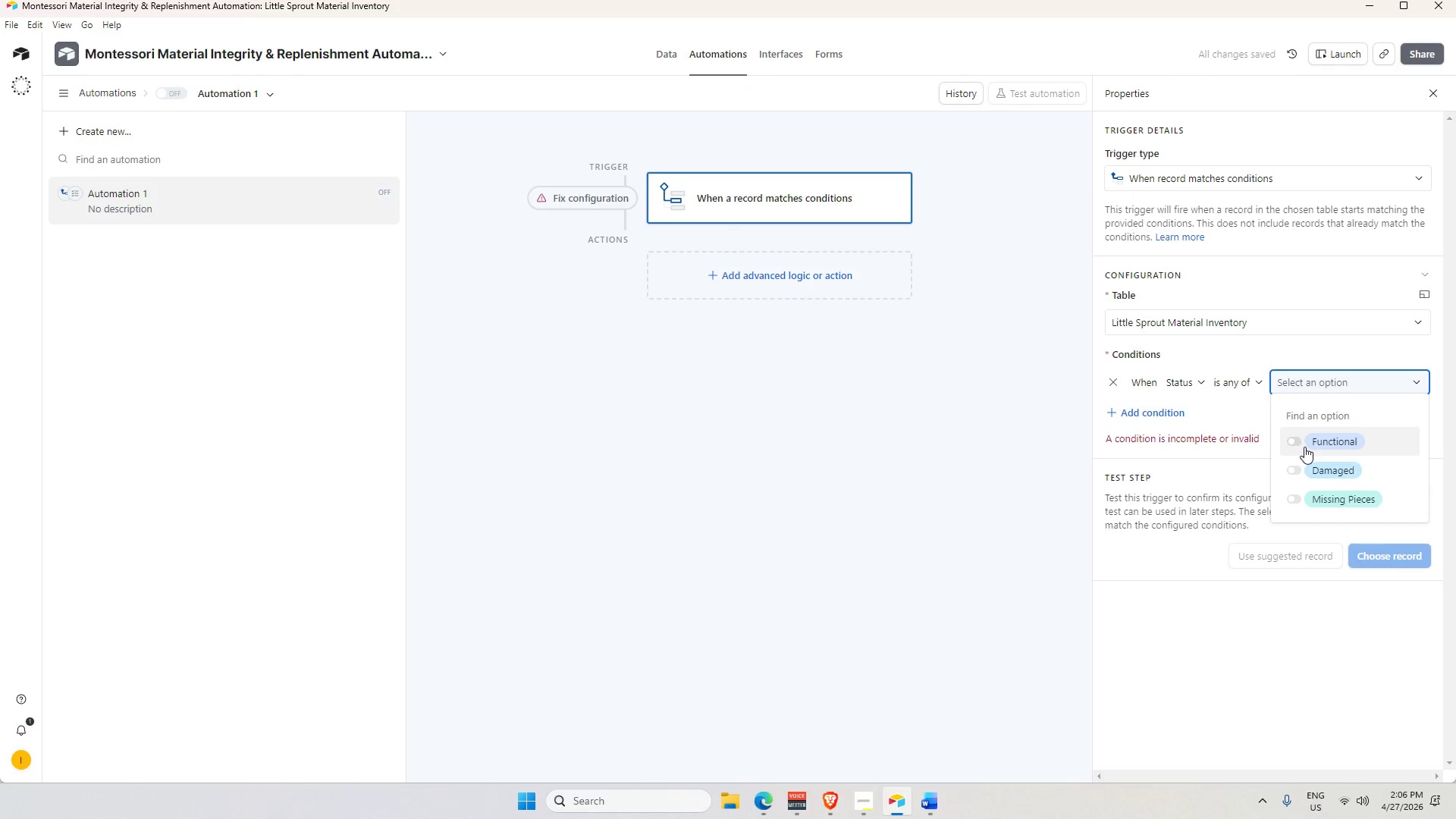 
scroll: coordinate [1329, 497], scroll_direction: down, amount: 4.0
 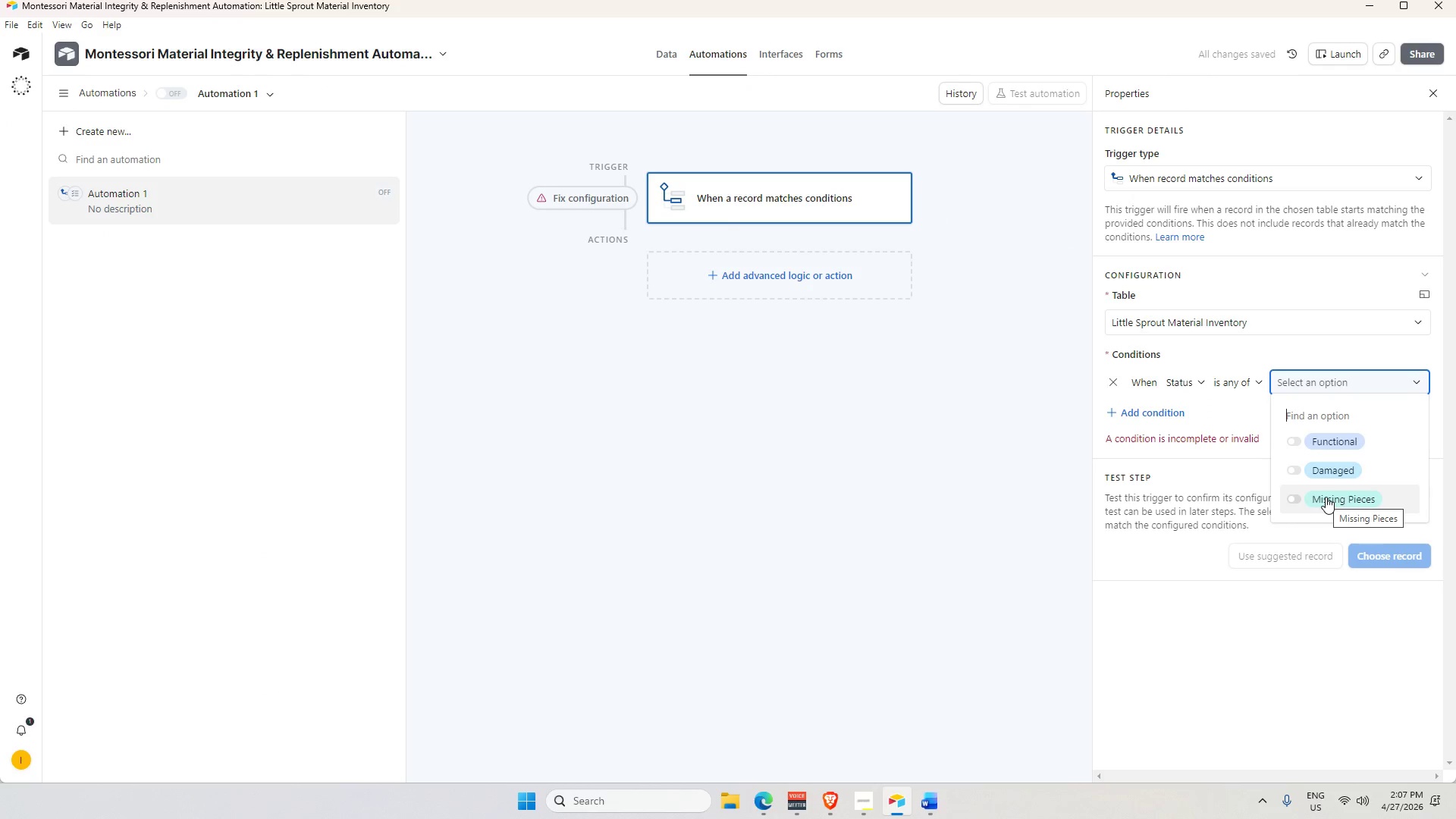 
left_click([1326, 497])
 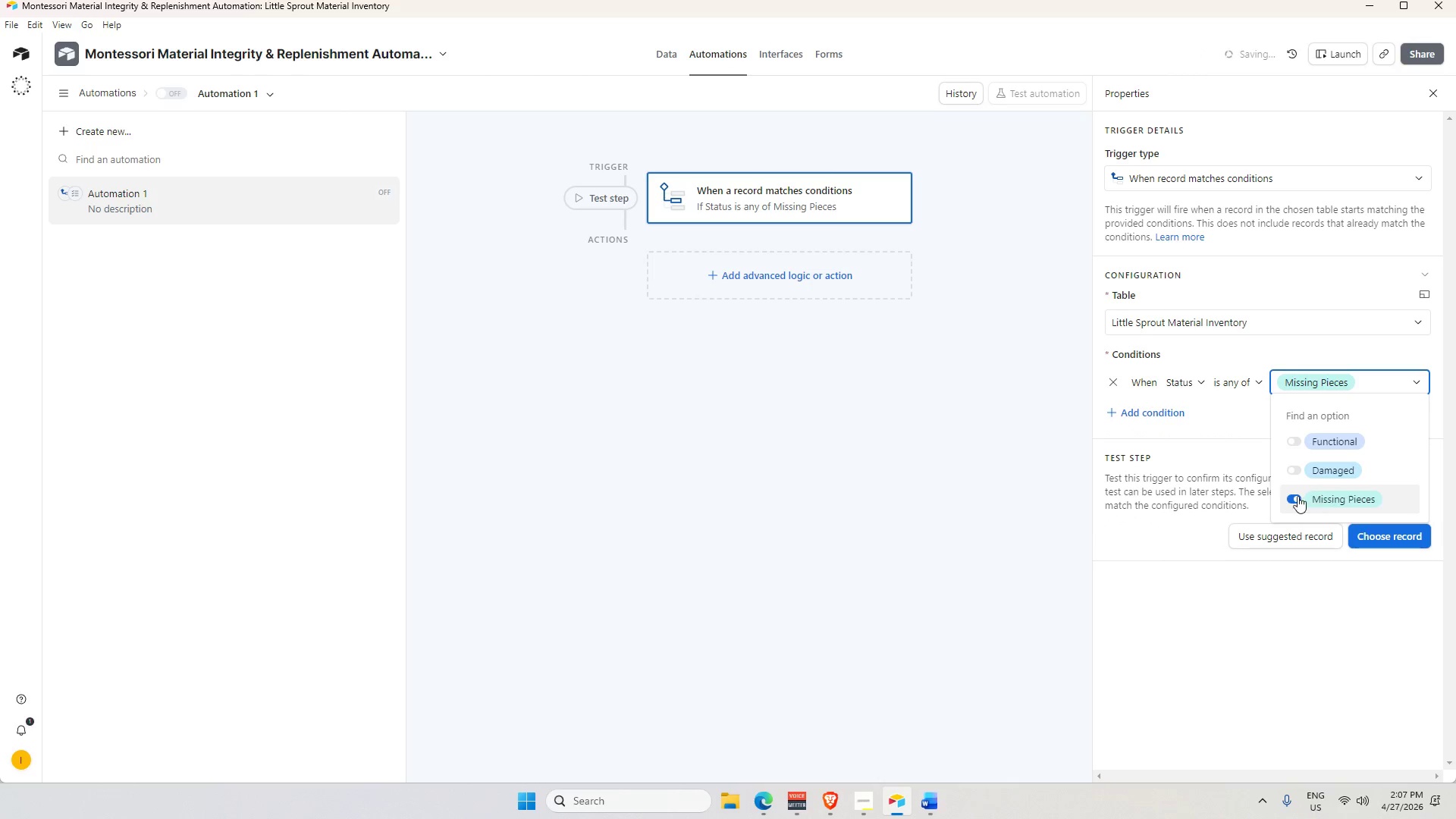 
key(Alt+Tab)
 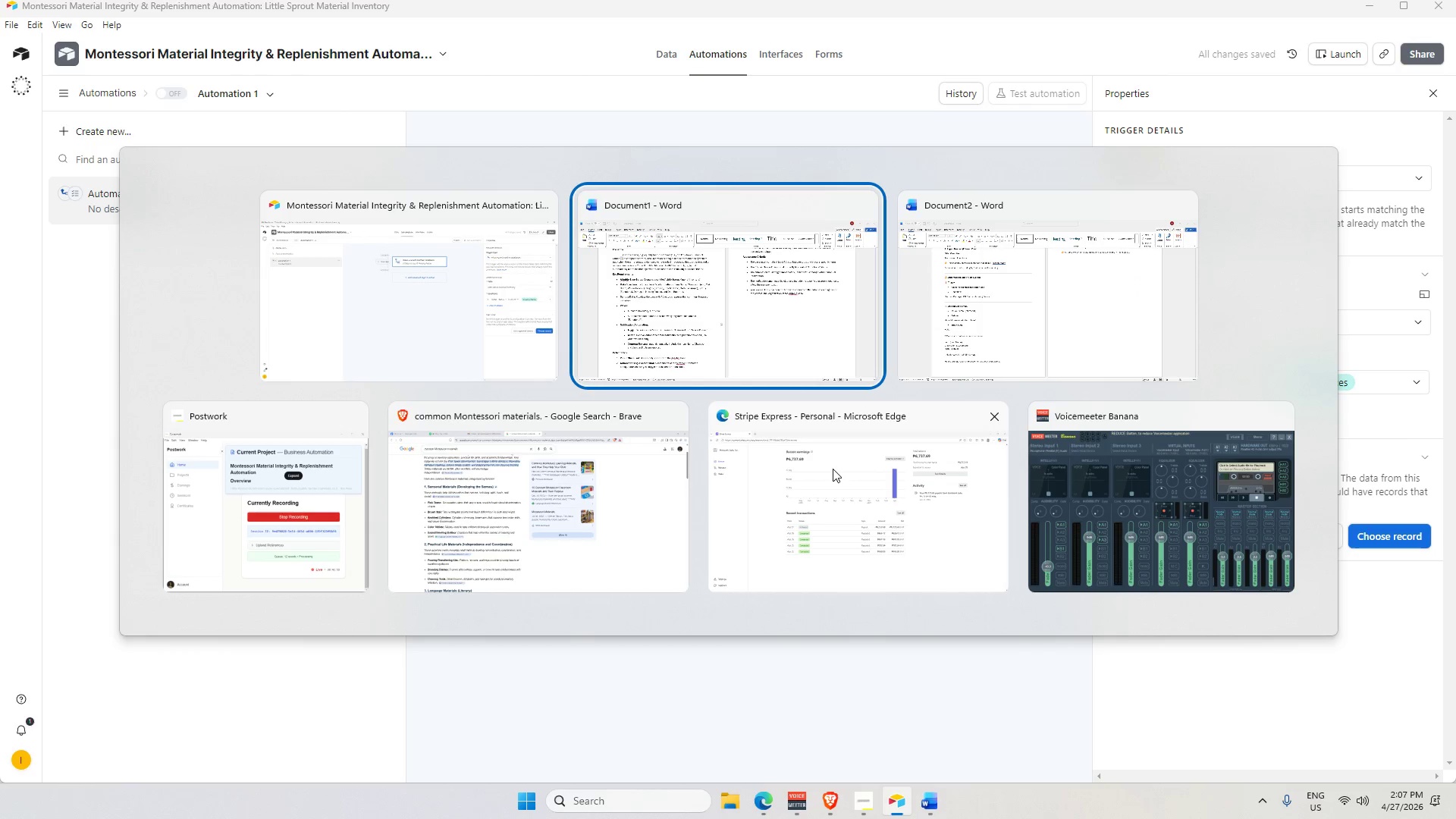 
key(Alt+Tab)
 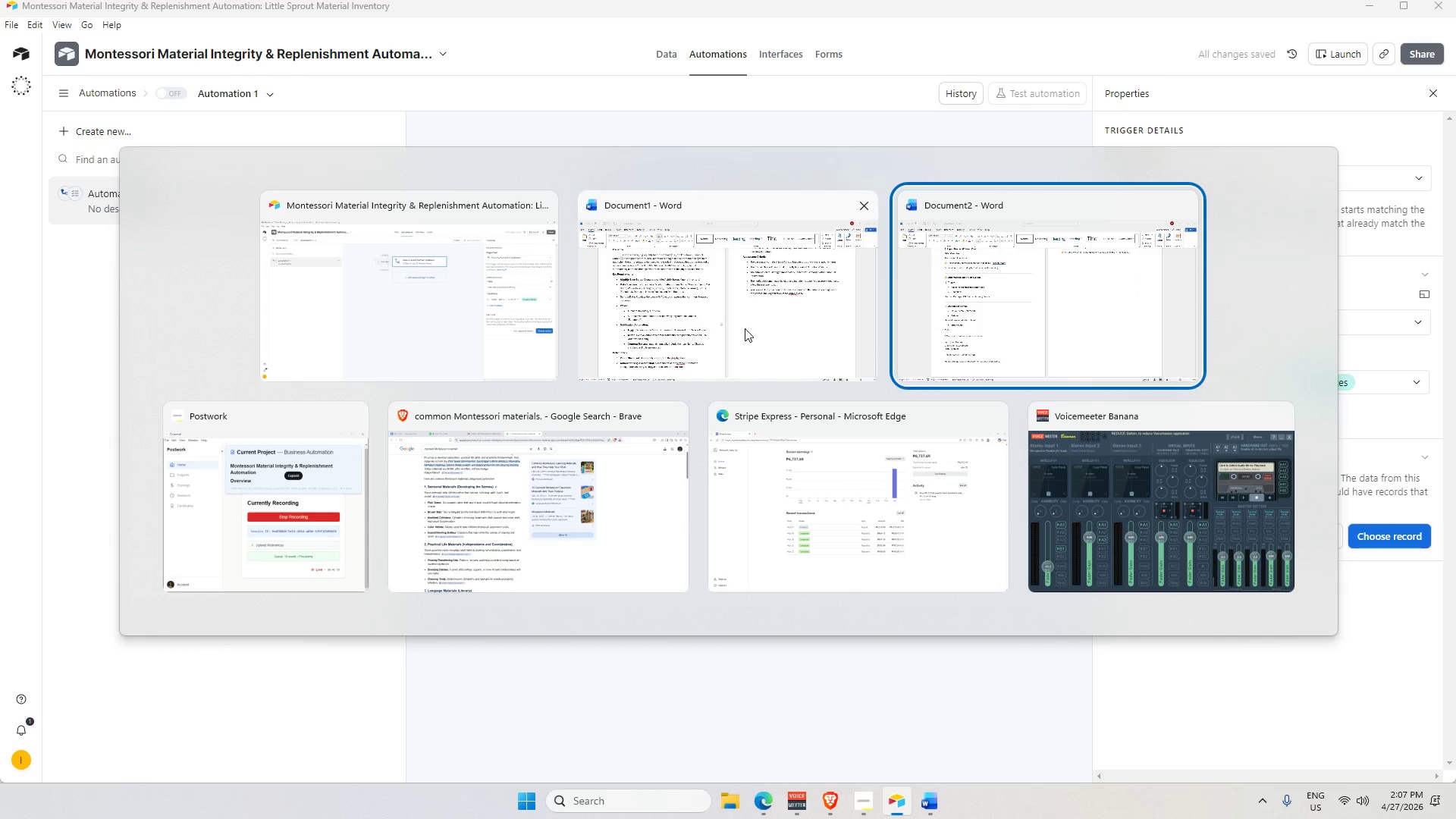 
left_click([742, 324])
 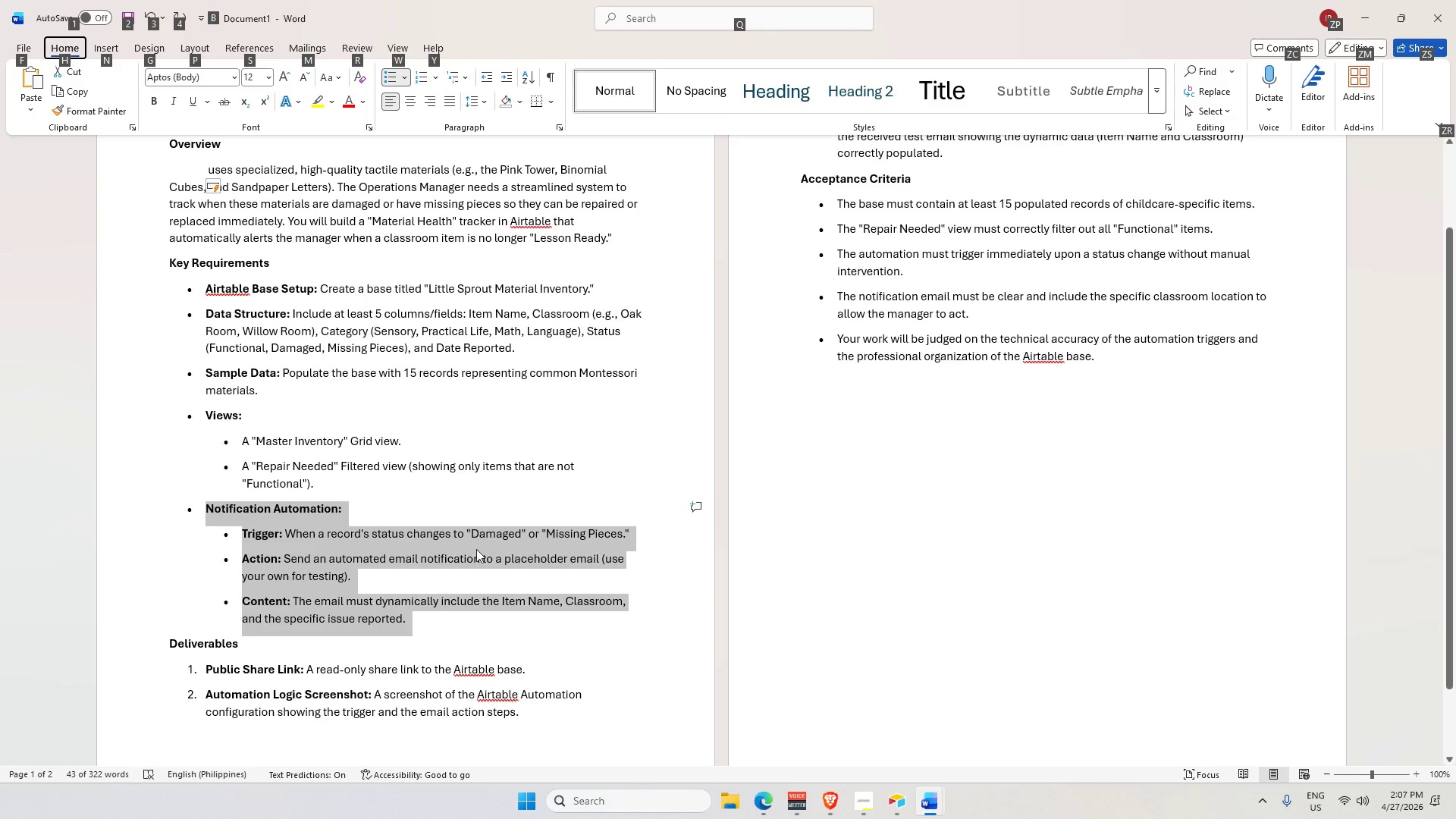 
key(Alt+AltLeft)
 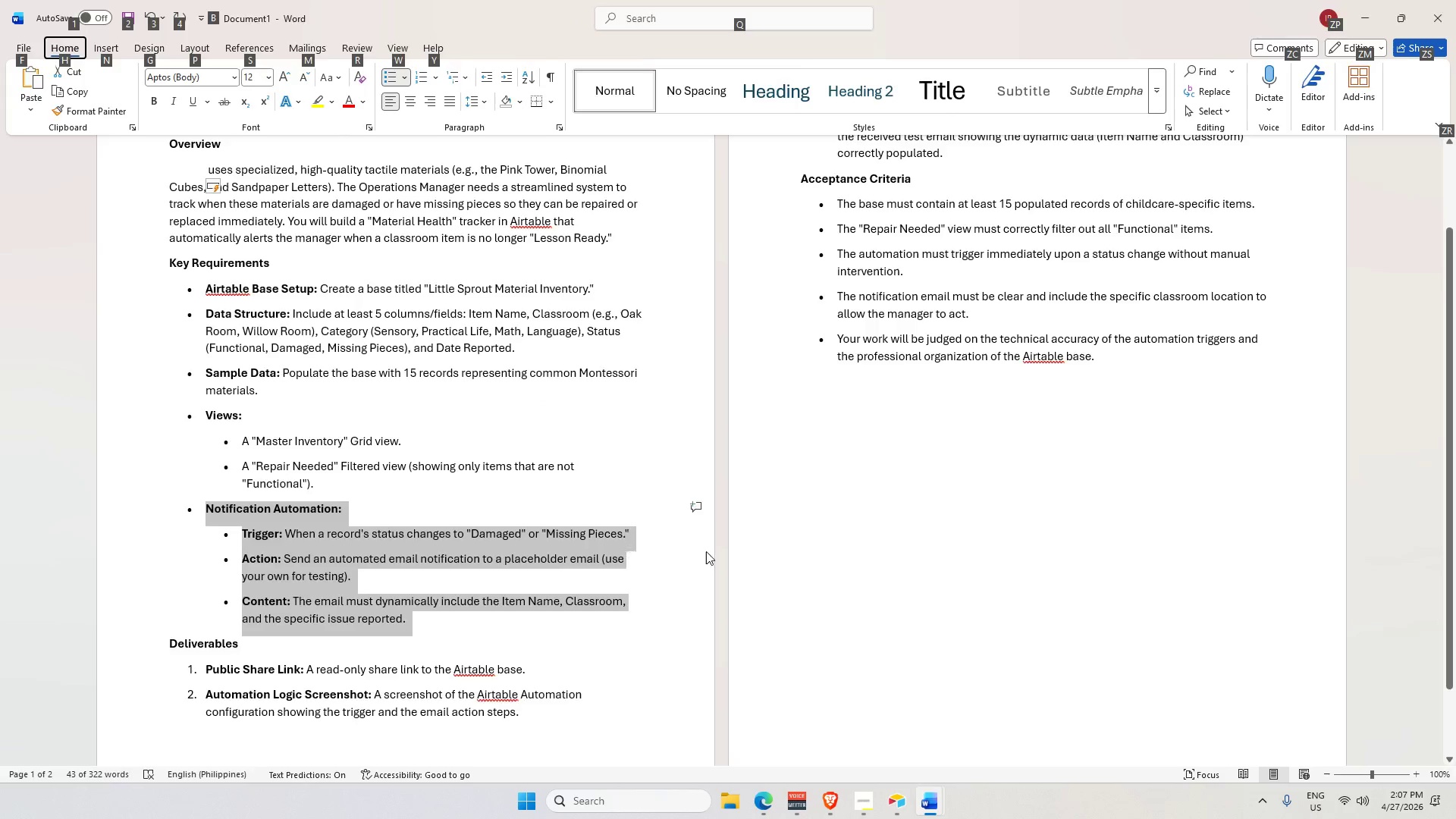 
key(Alt+Tab)
 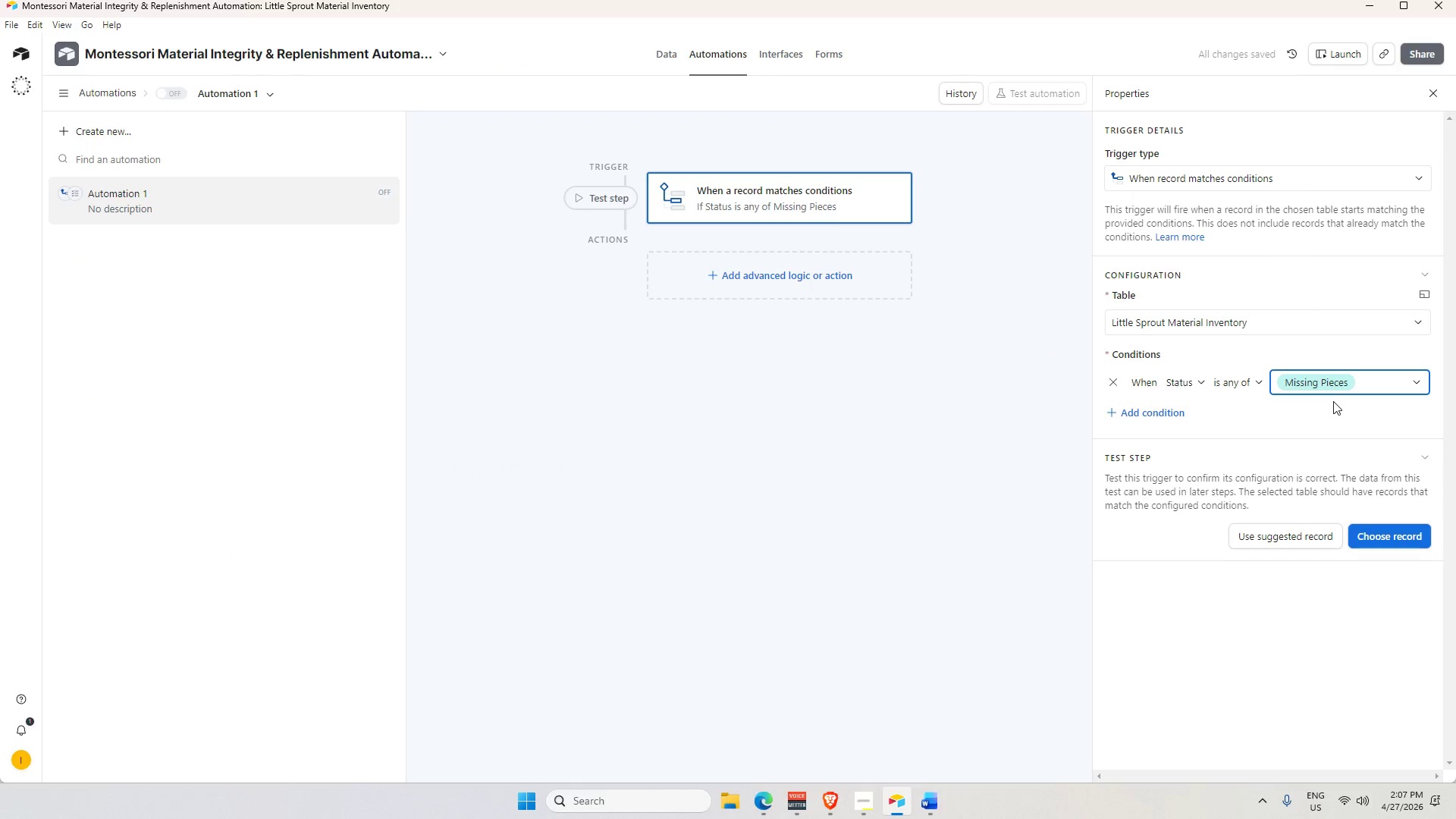 
left_click([1334, 388])
 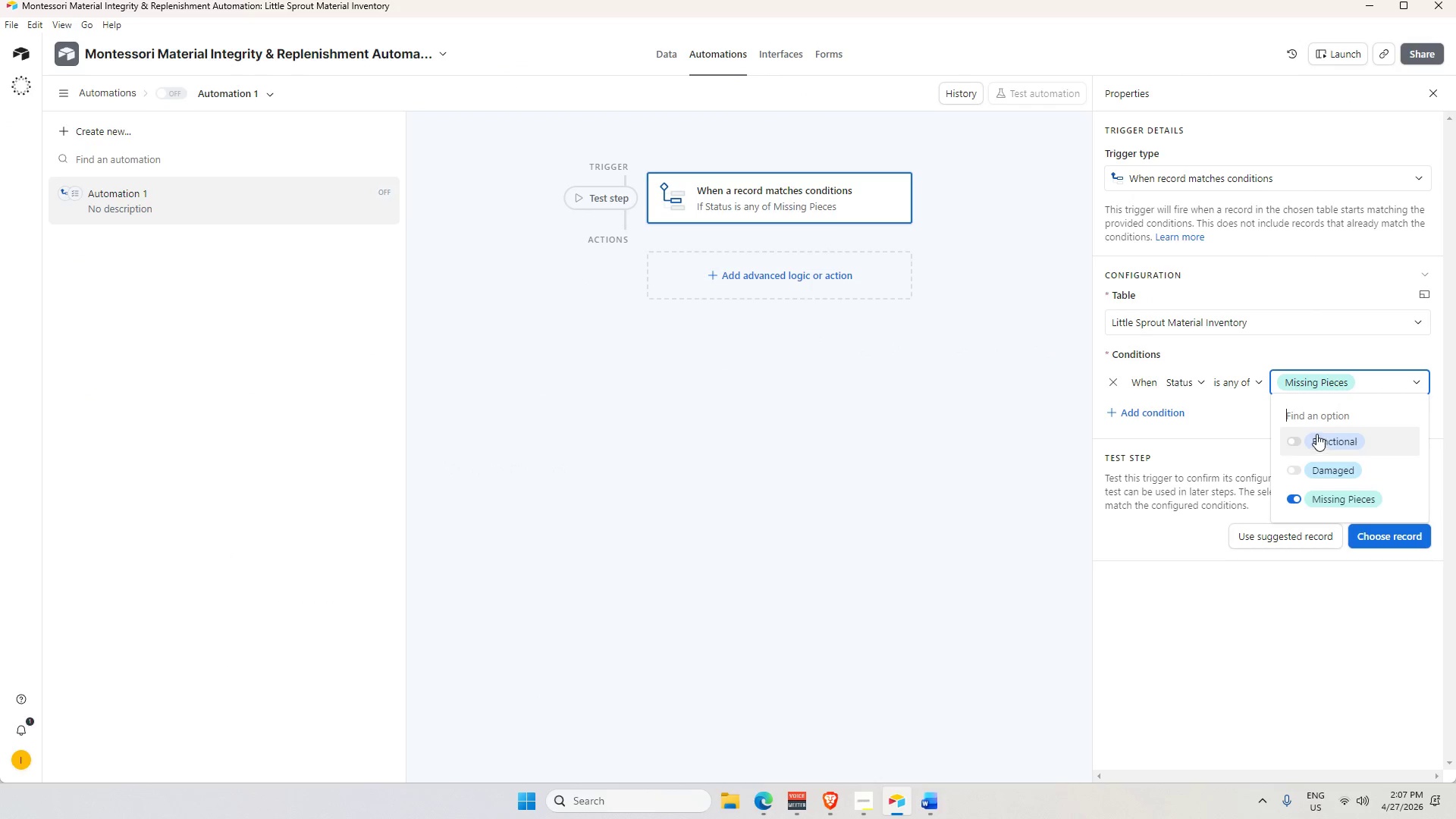 
left_click([1324, 464])
 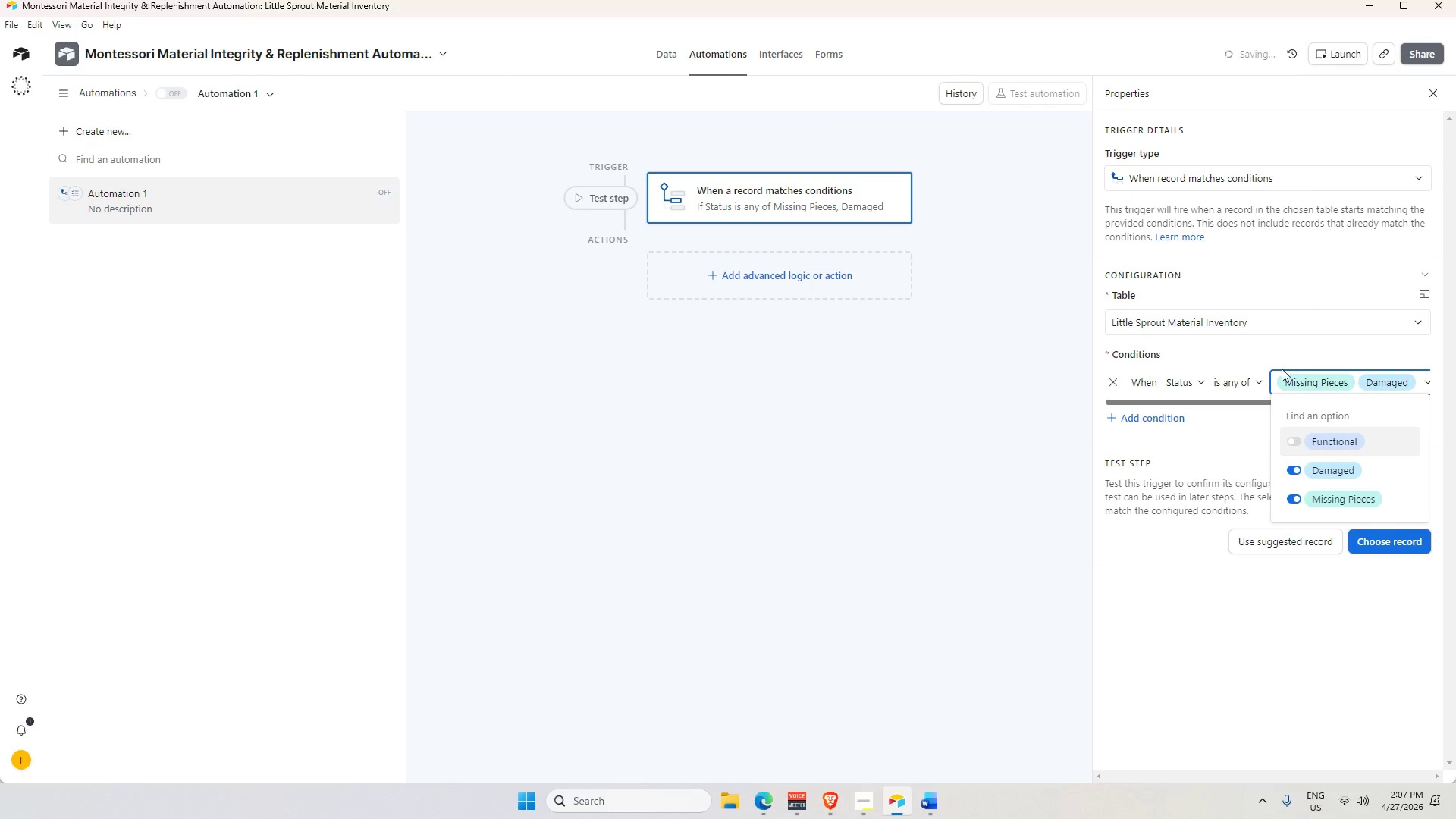 
left_click([1293, 340])
 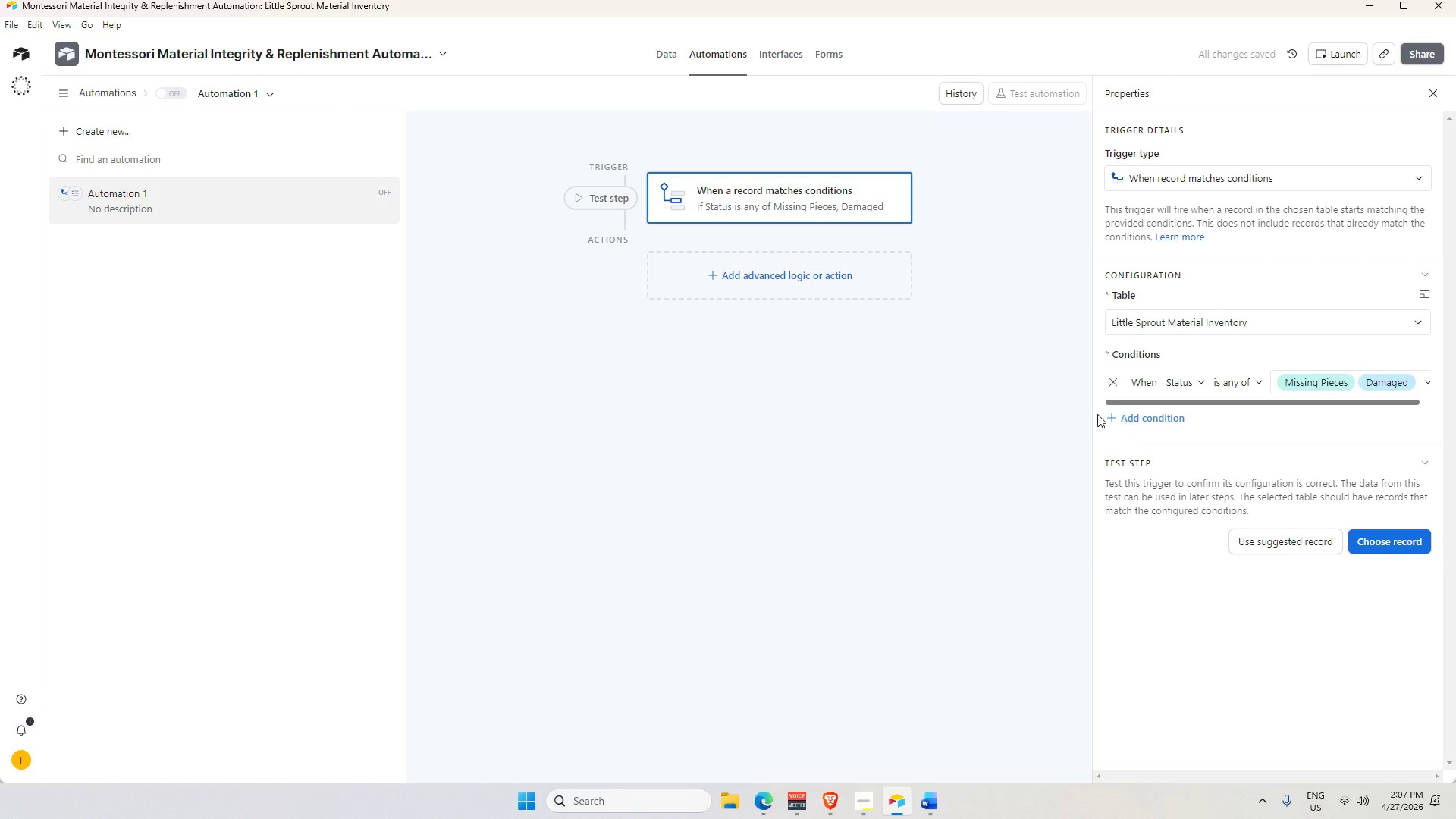 
scroll: coordinate [1086, 409], scroll_direction: up, amount: 3.0
 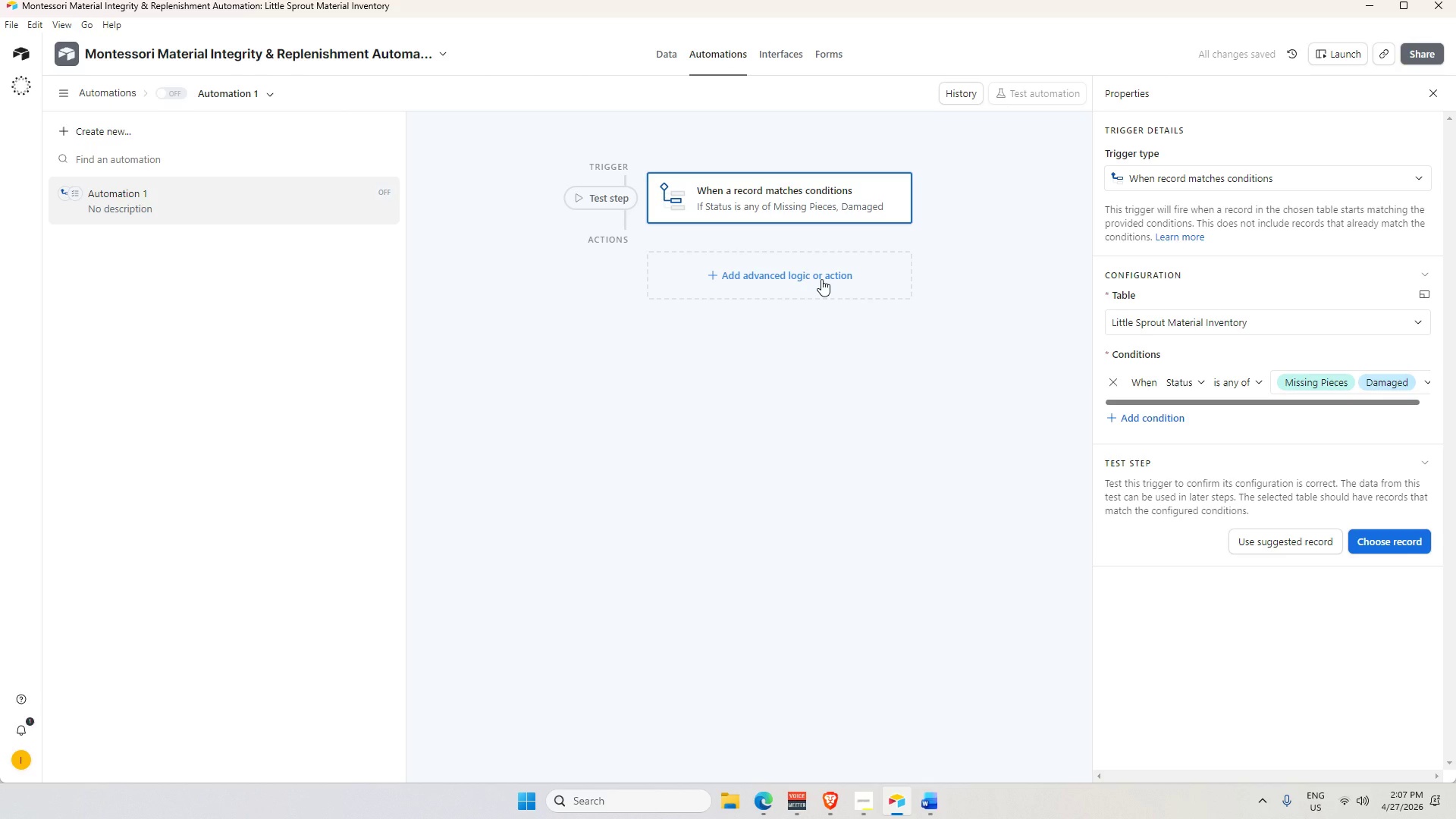 
left_click([821, 279])
 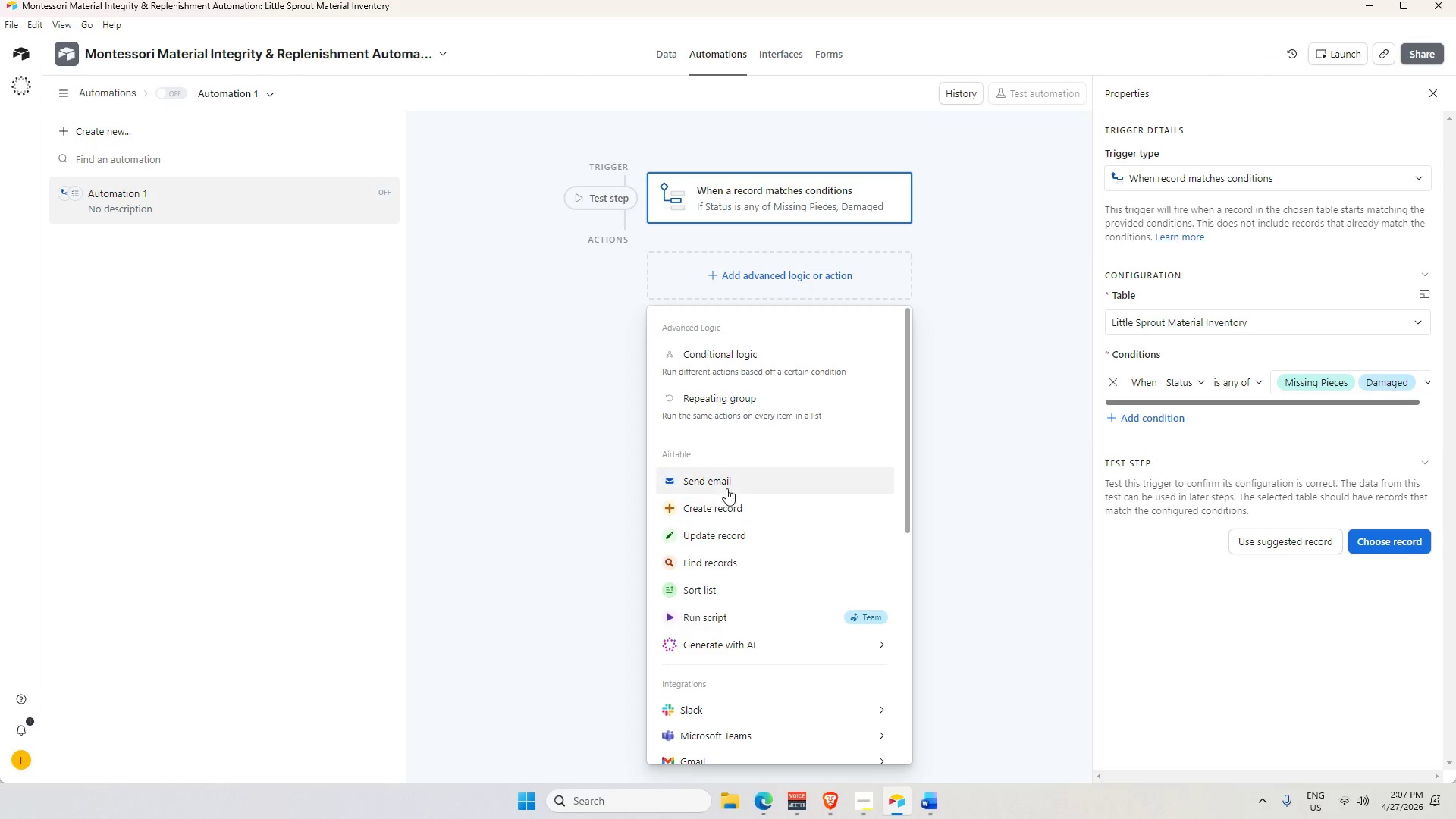 
left_click([726, 484])
 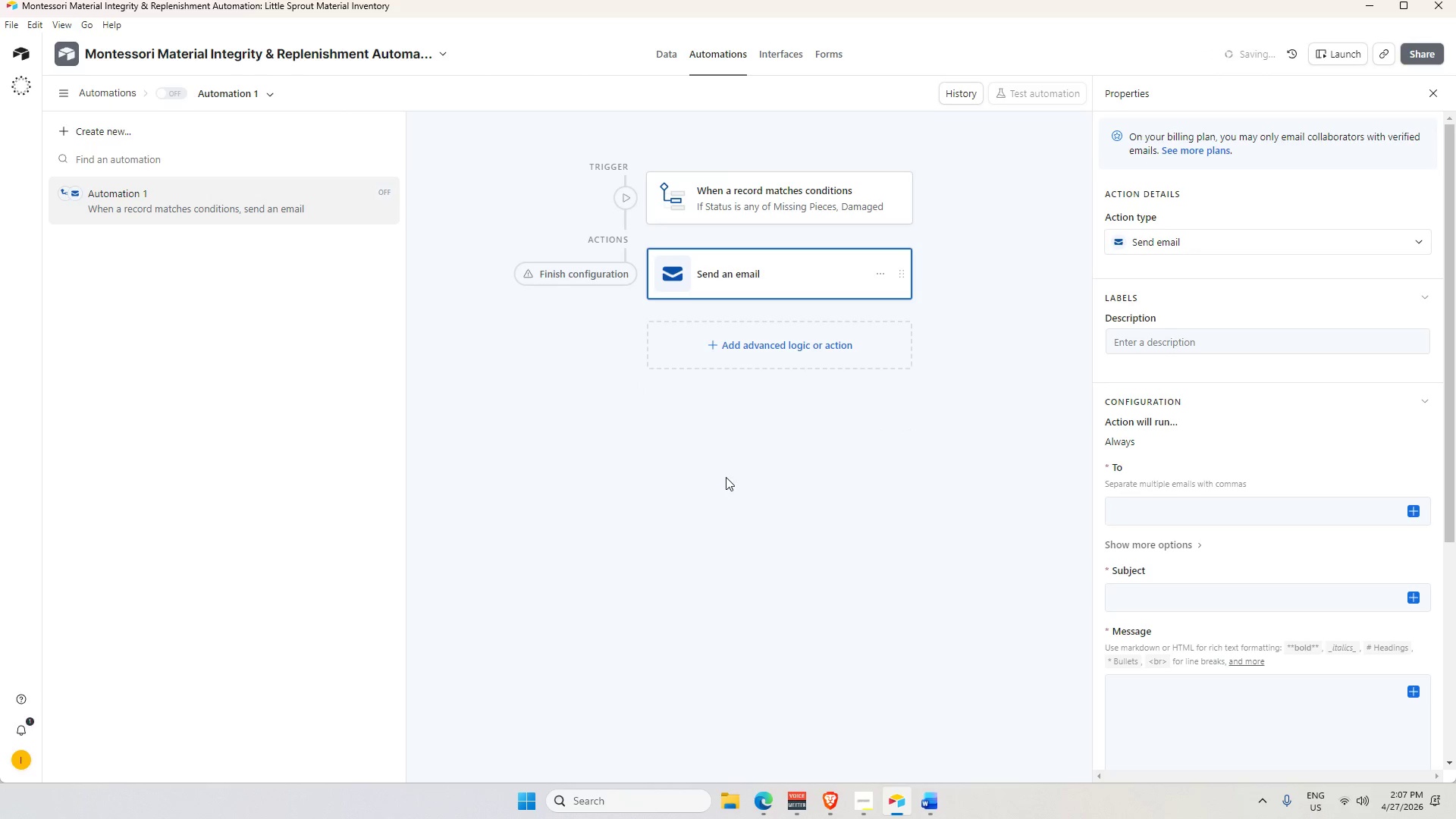 
key(Alt+AltLeft)
 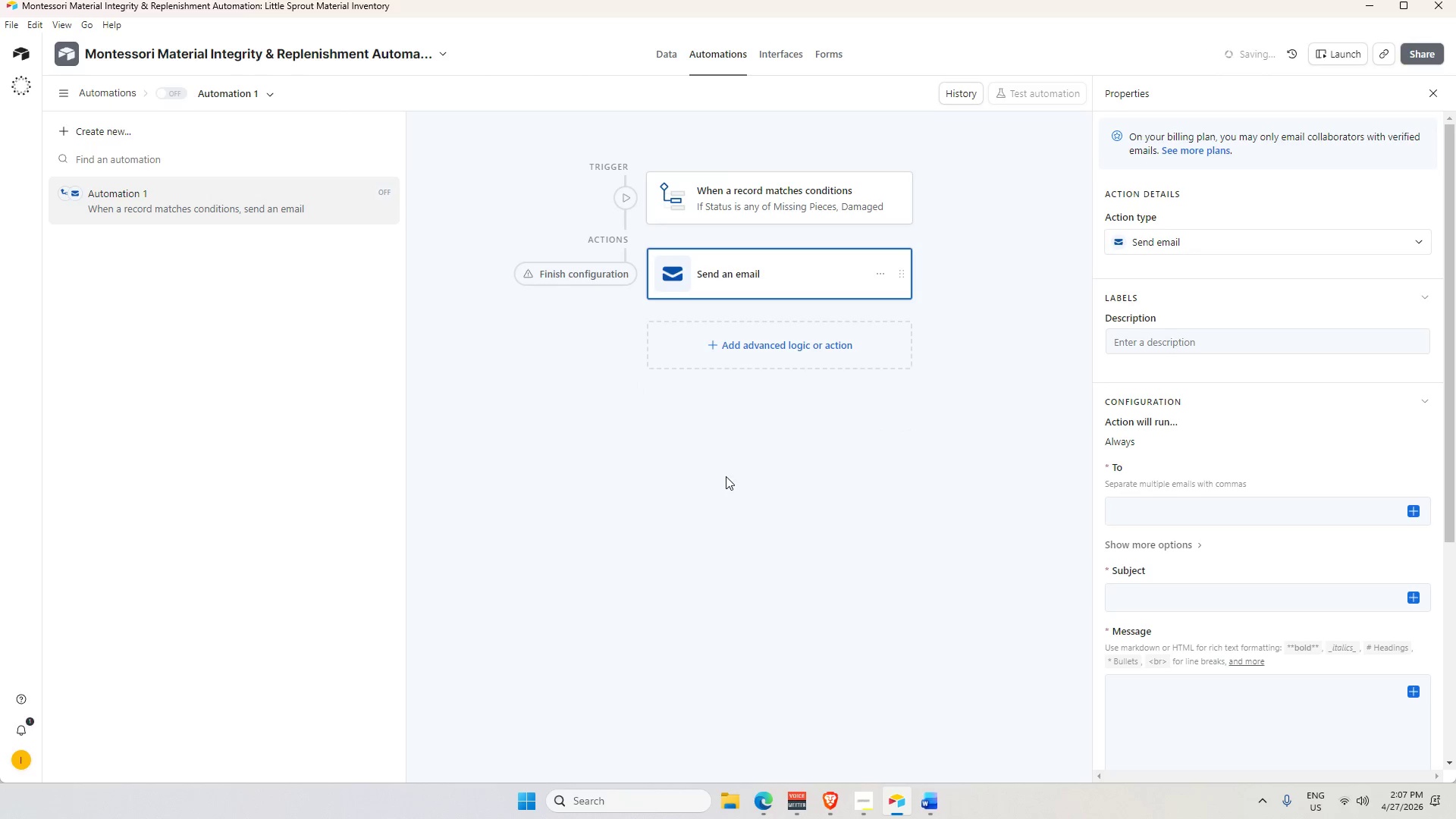 
key(Alt+Tab)
 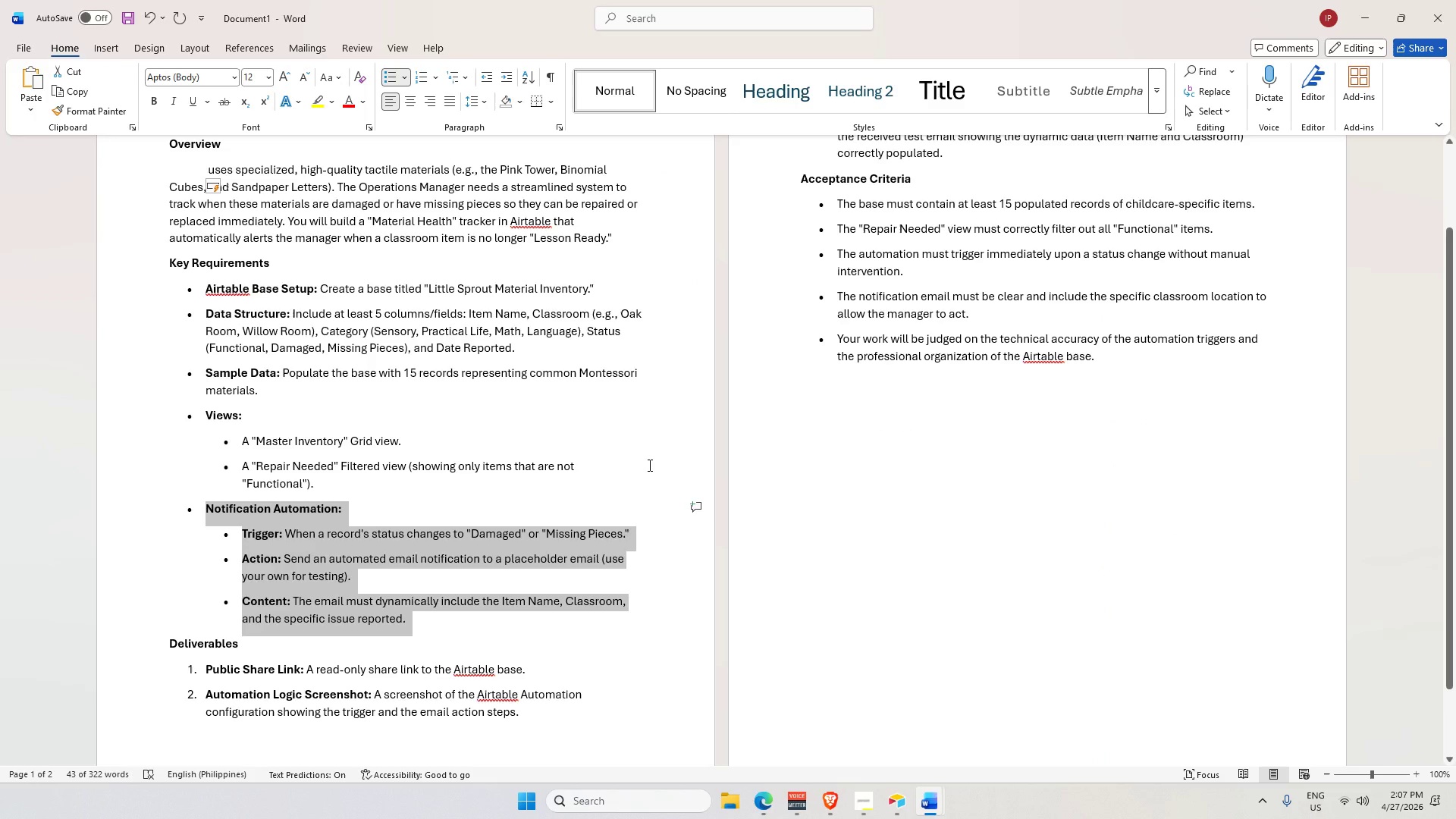 
key(Alt+Tab)
 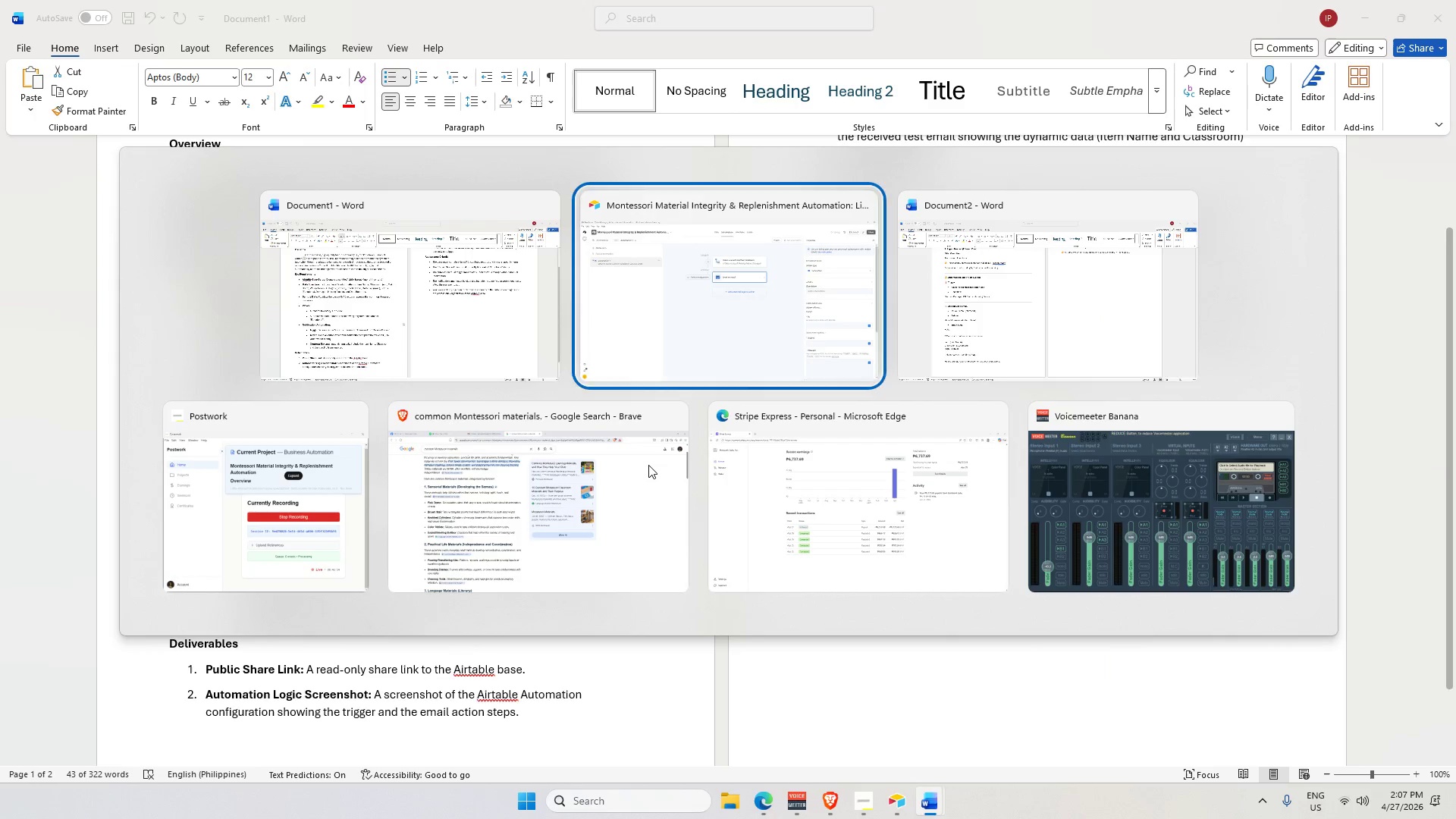 
key(Alt+Tab)
 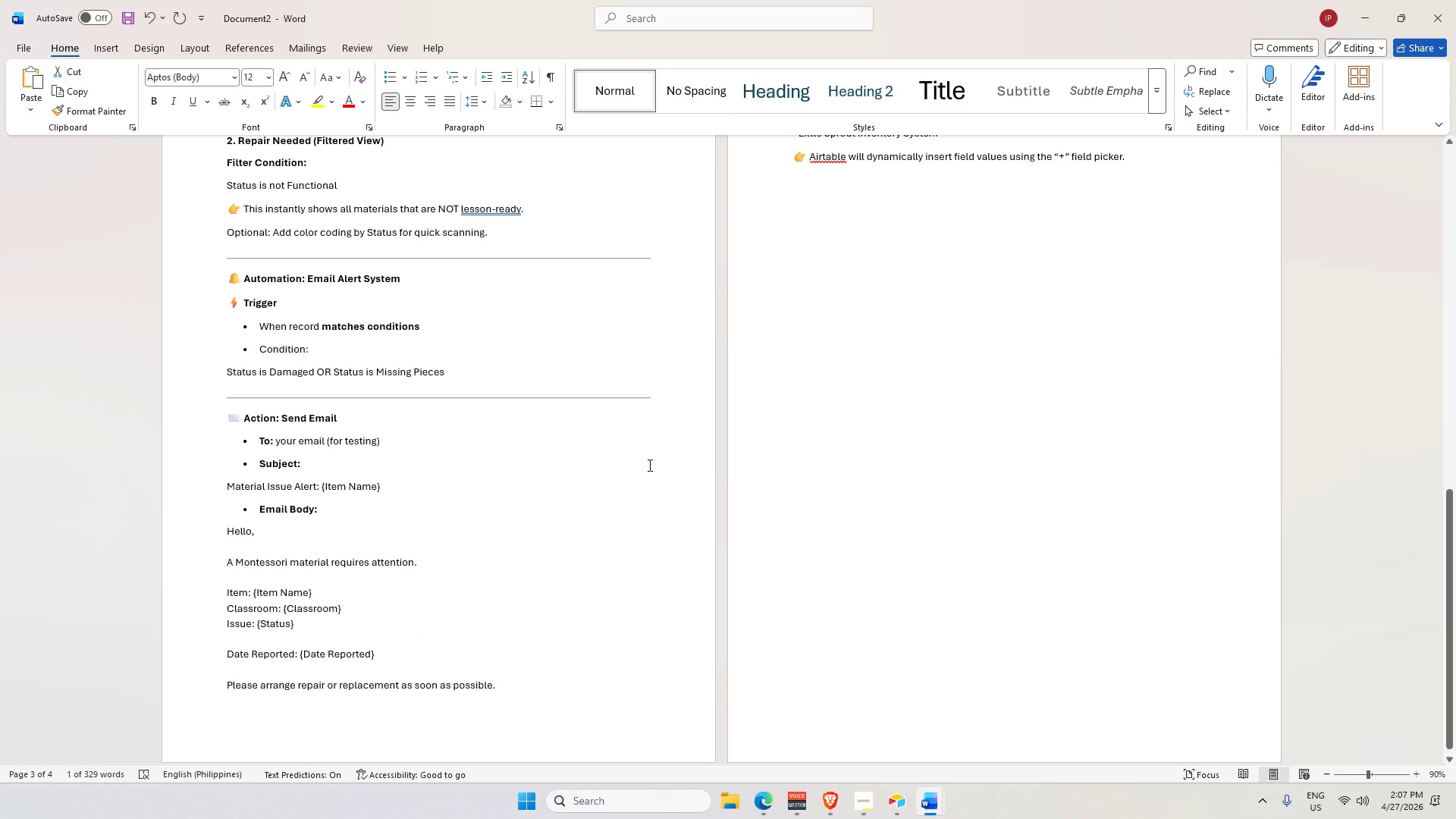 
key(Alt+AltLeft)
 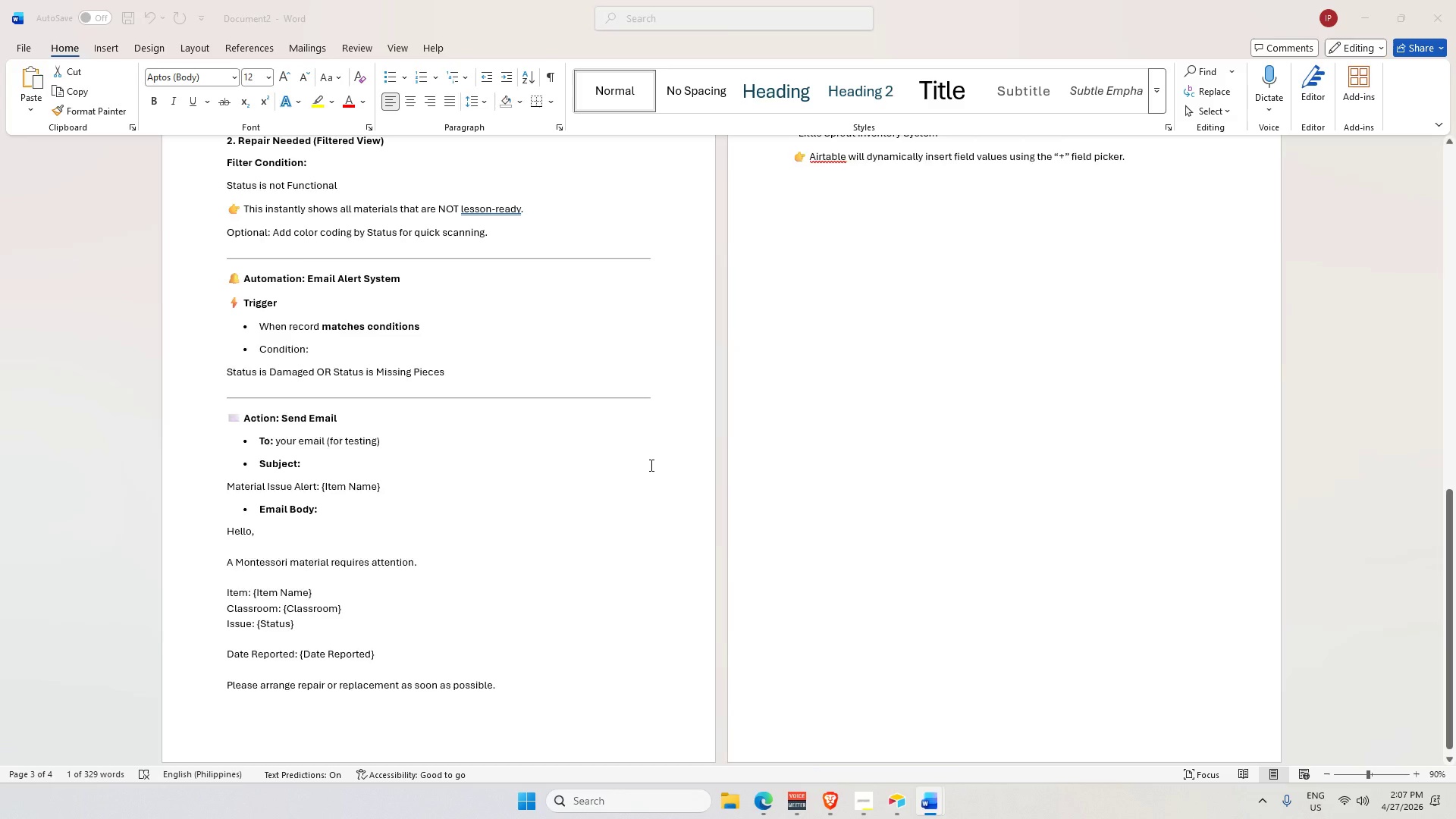 
key(Alt+Tab)
 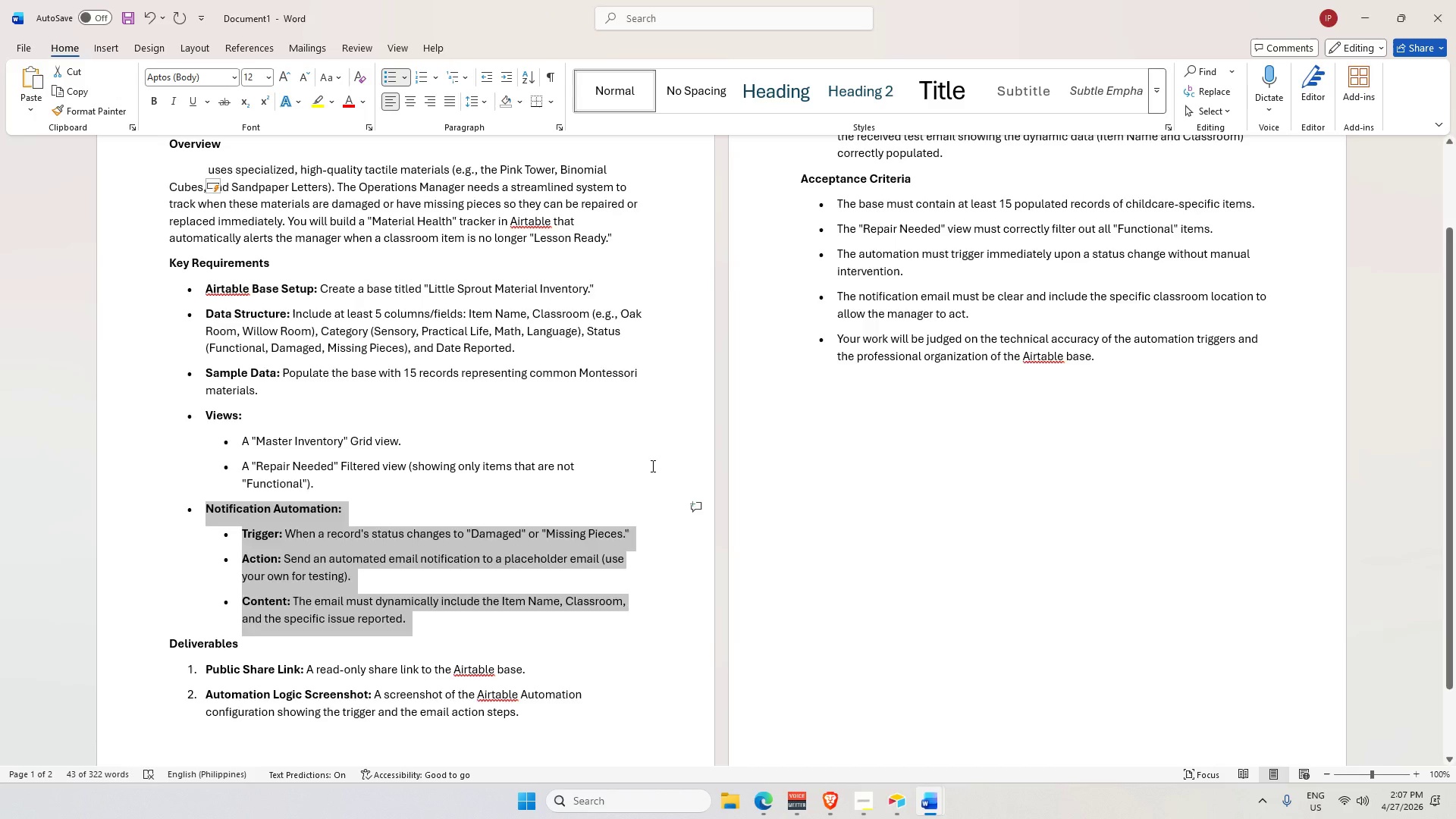 
key(Alt+Tab)
 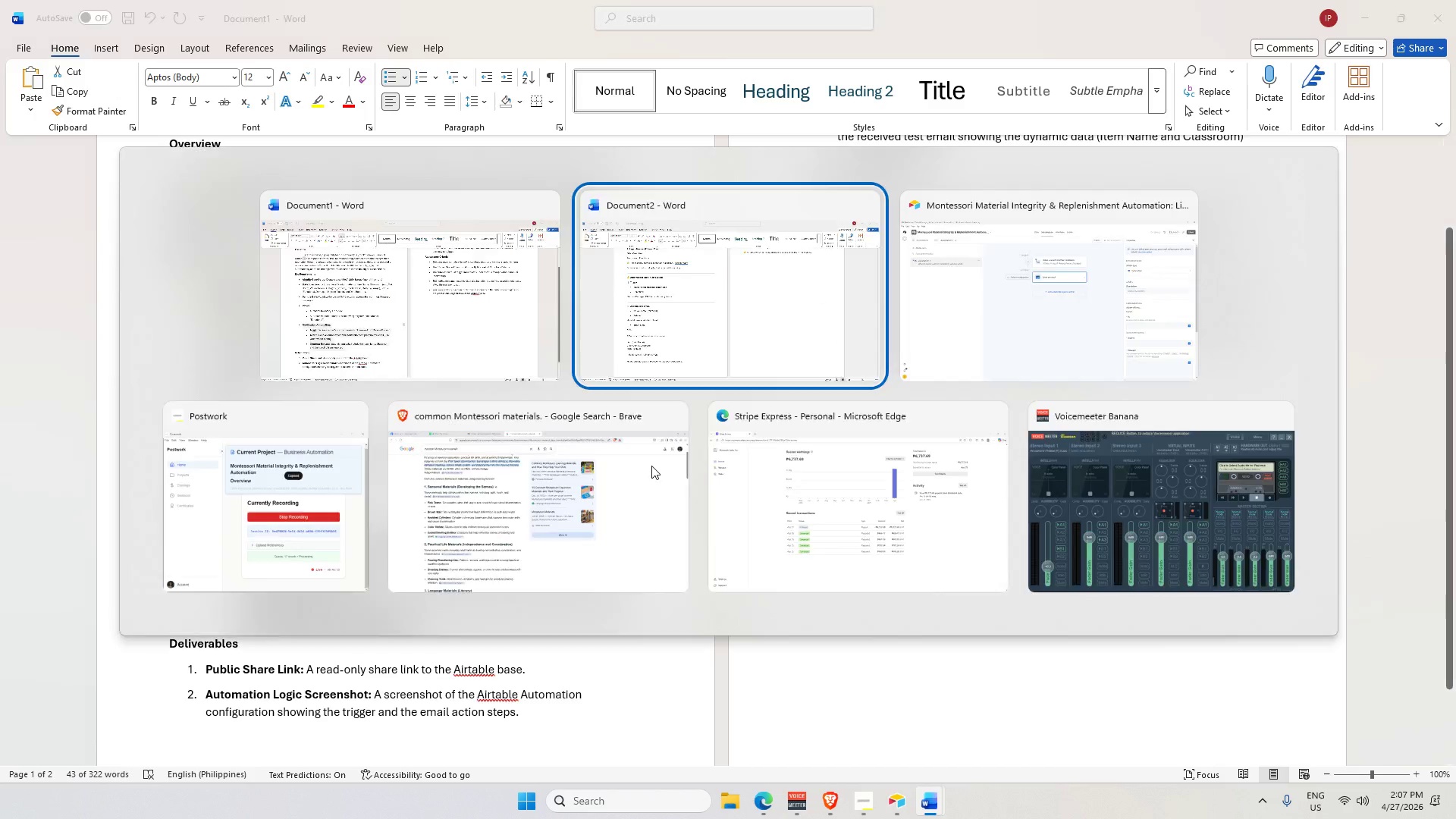 
key(Alt+Tab)
 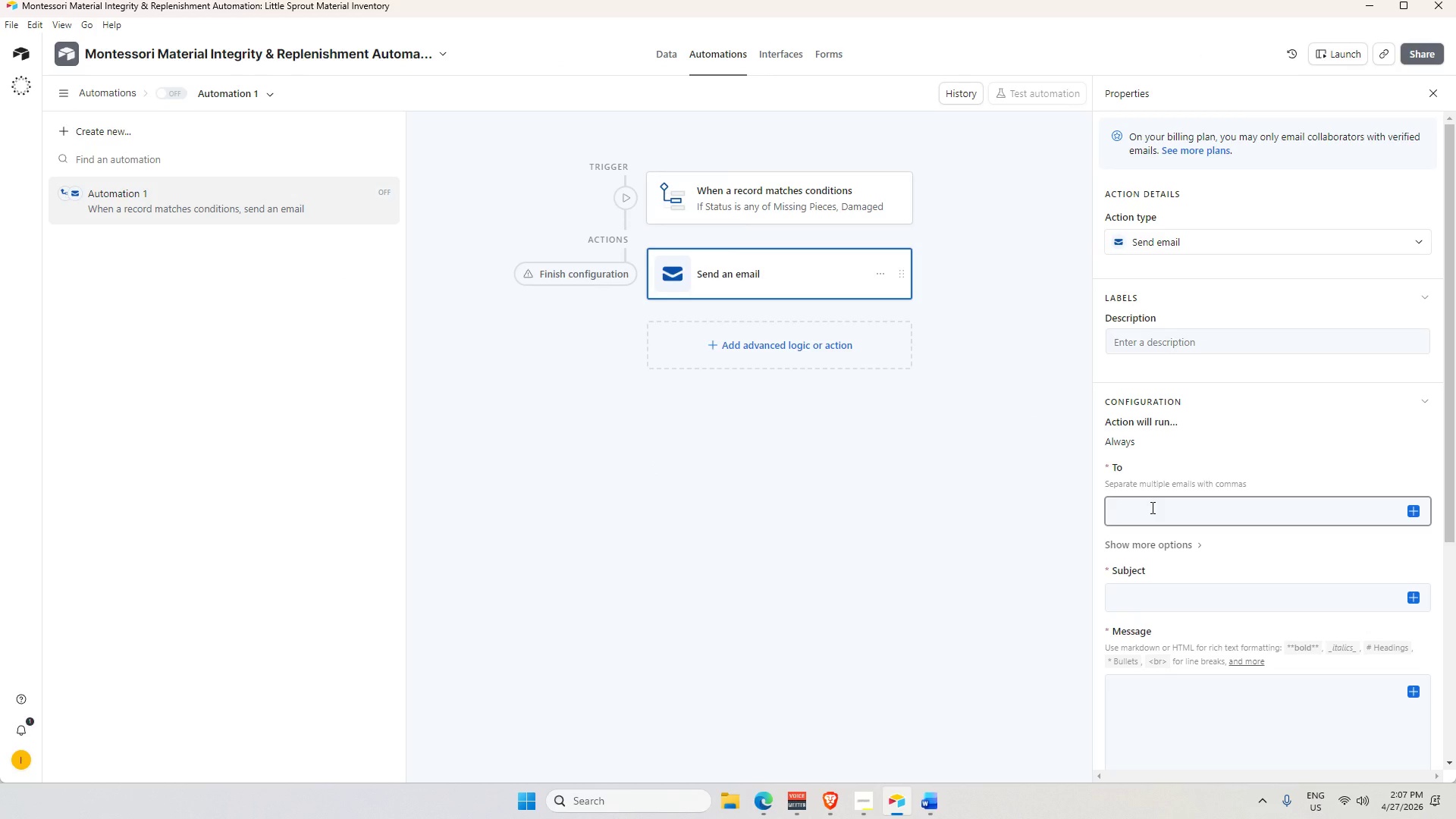 
left_click([1151, 507])
 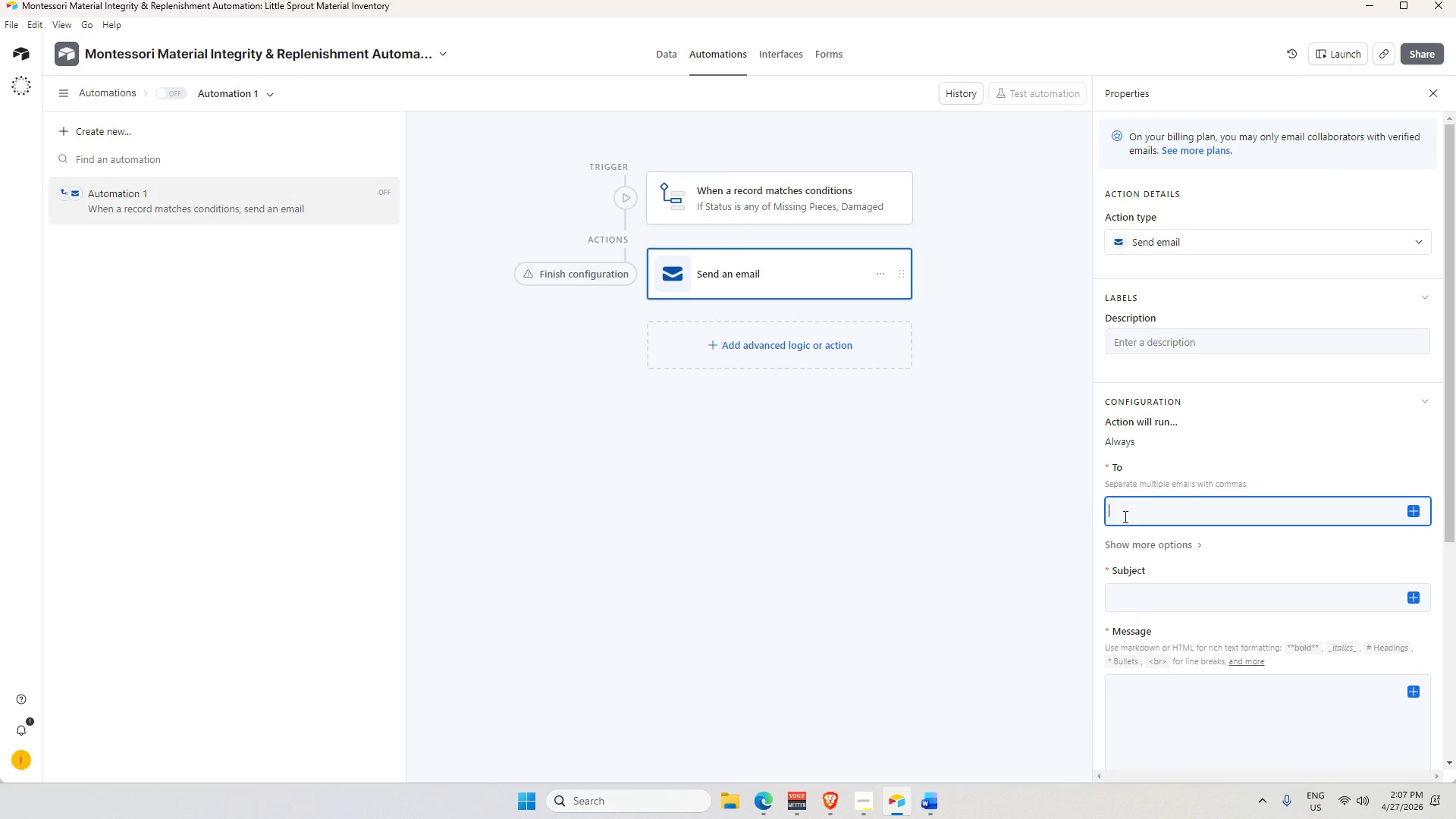 
type(ssebastianpearlirish@gmail.com)
 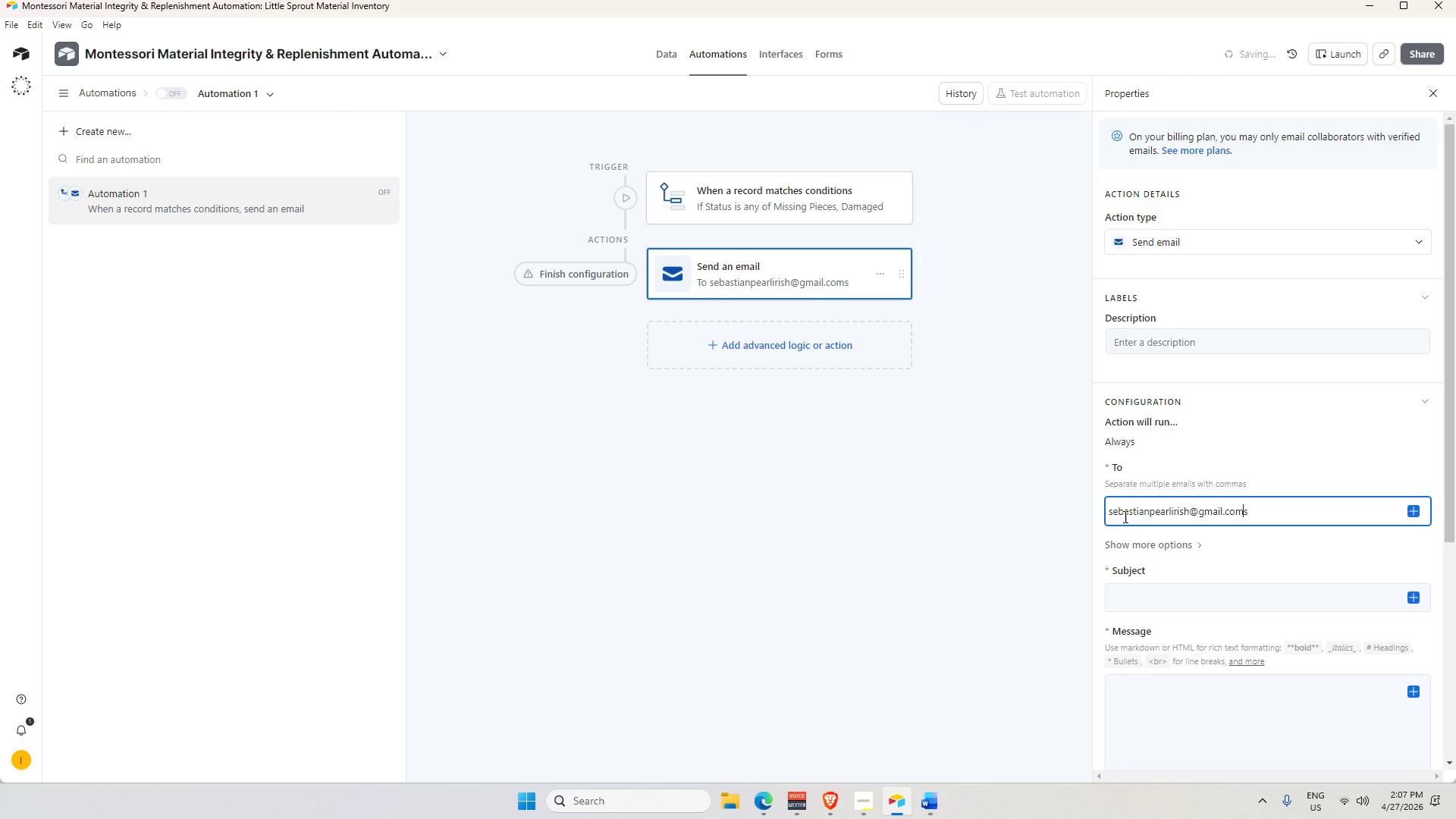 
key(ArrowRight)
 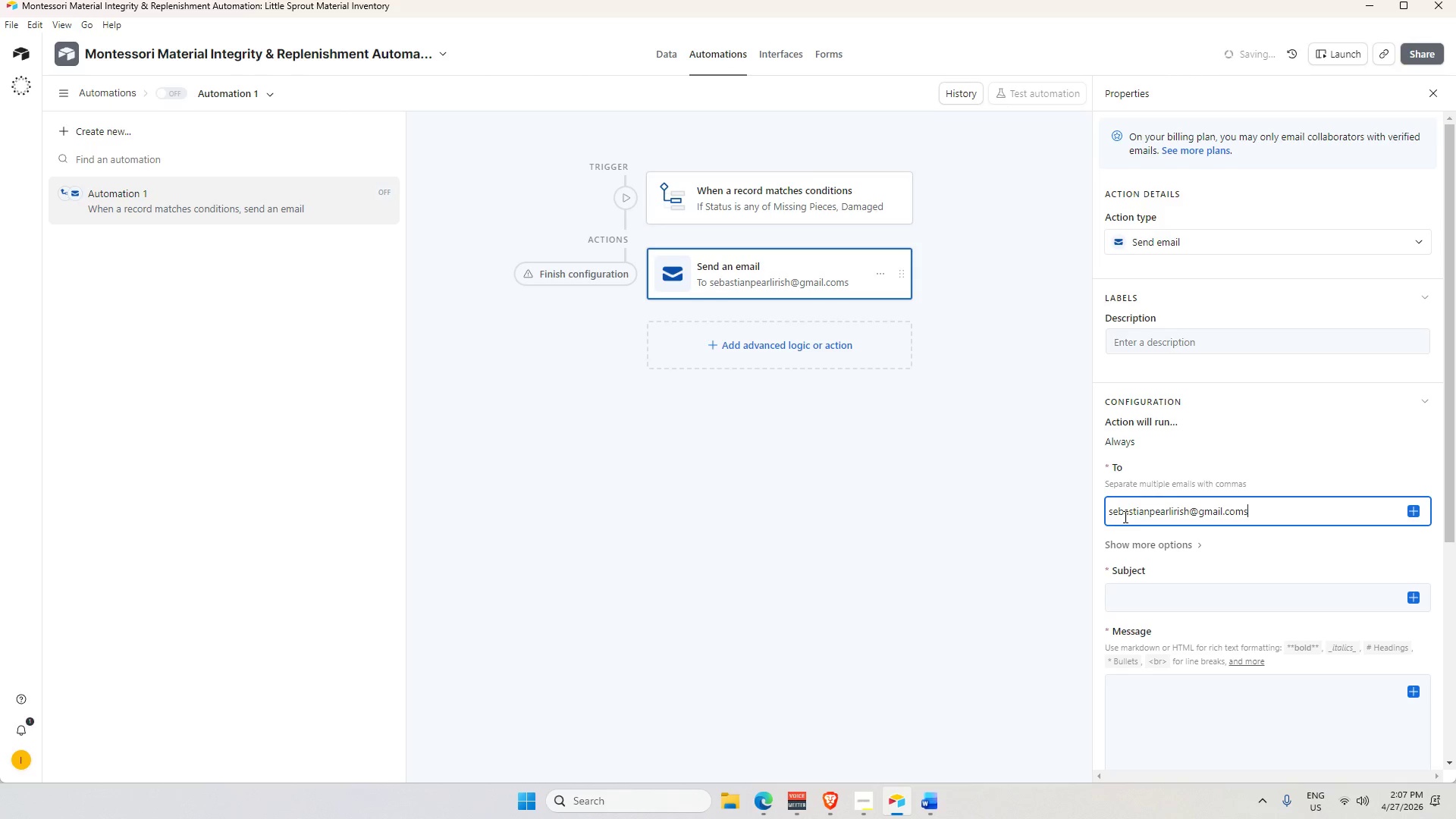 
key(Backspace)
 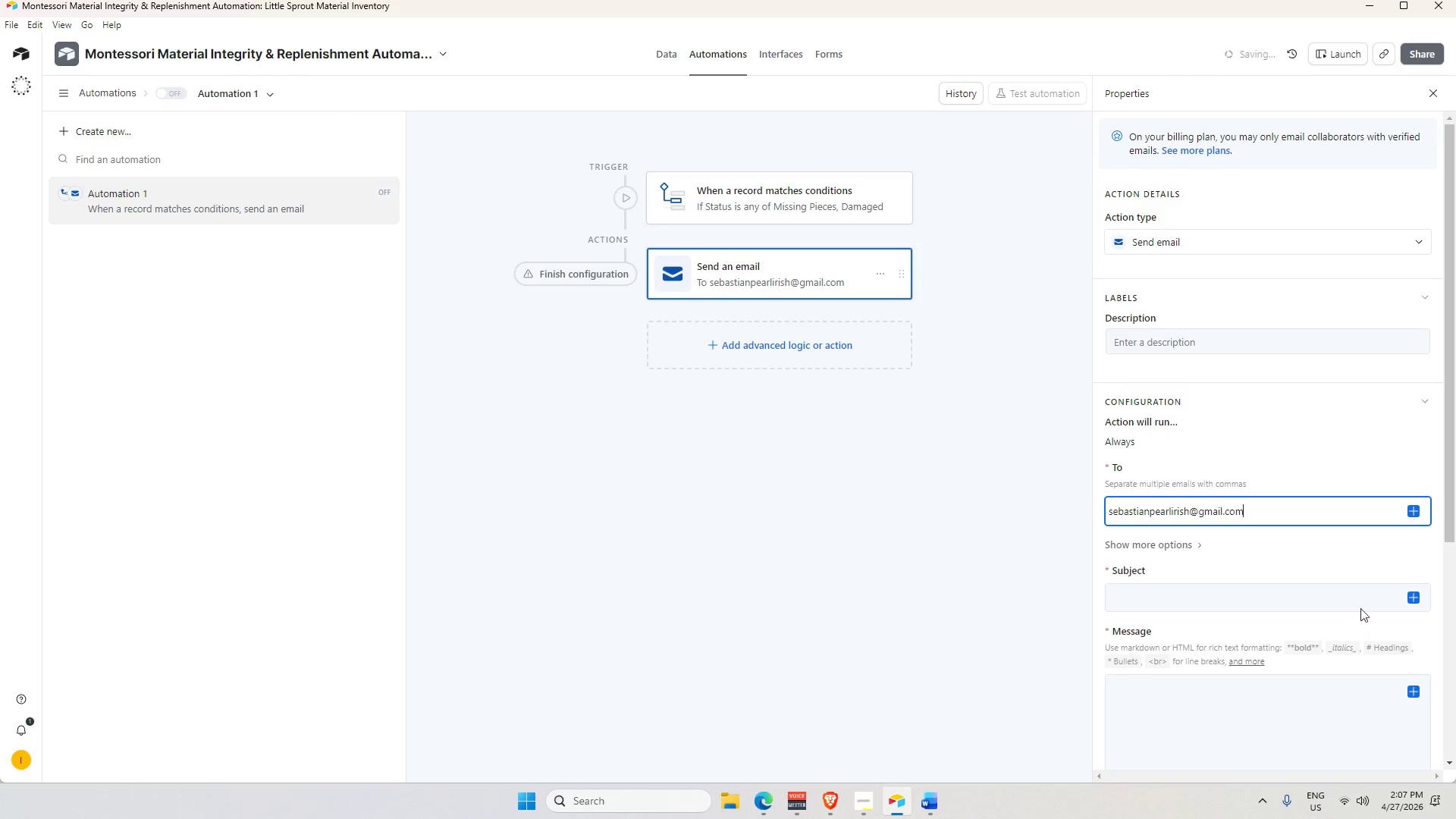 
left_click([1335, 592])
 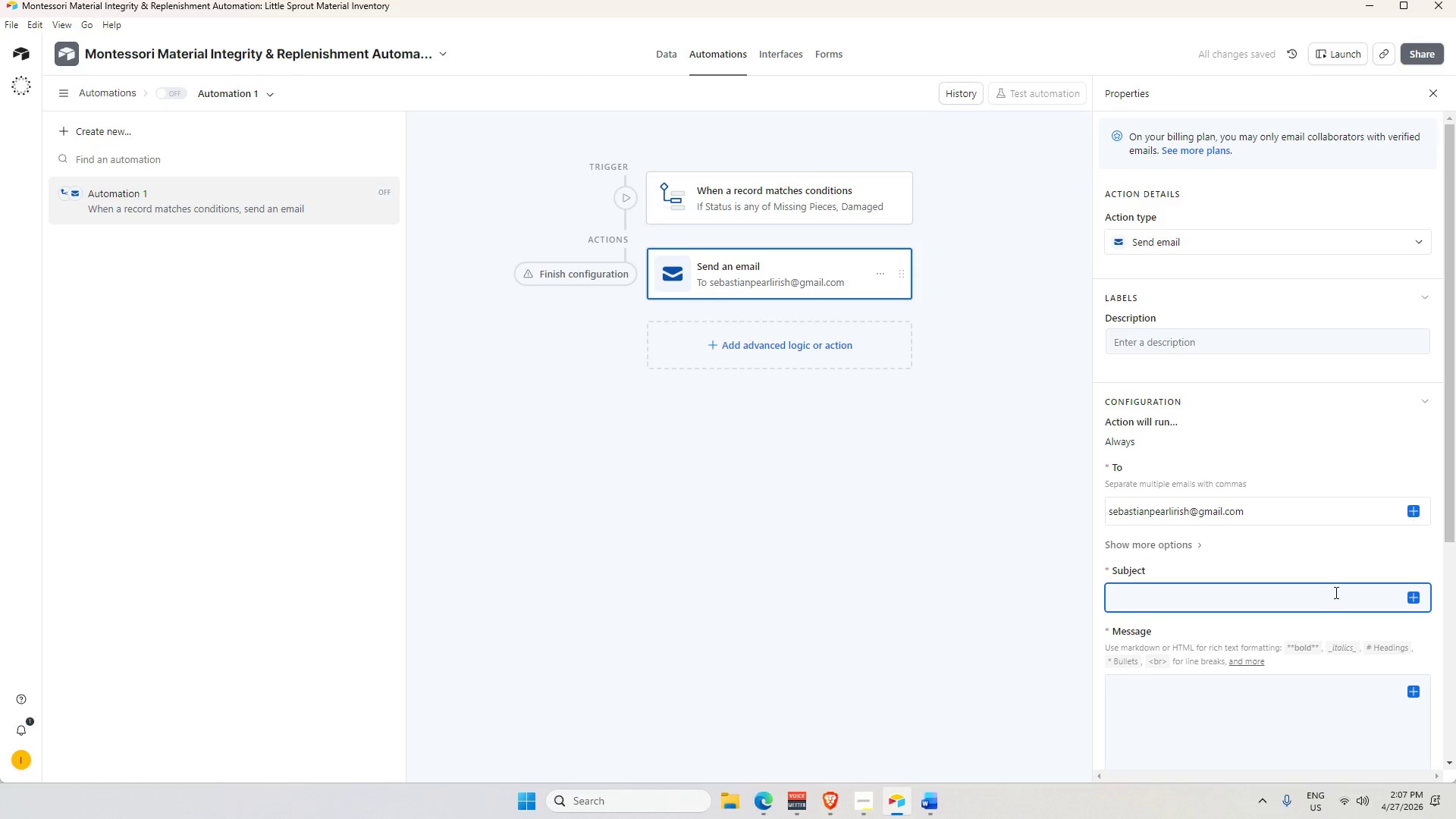 
wait(8.78)
 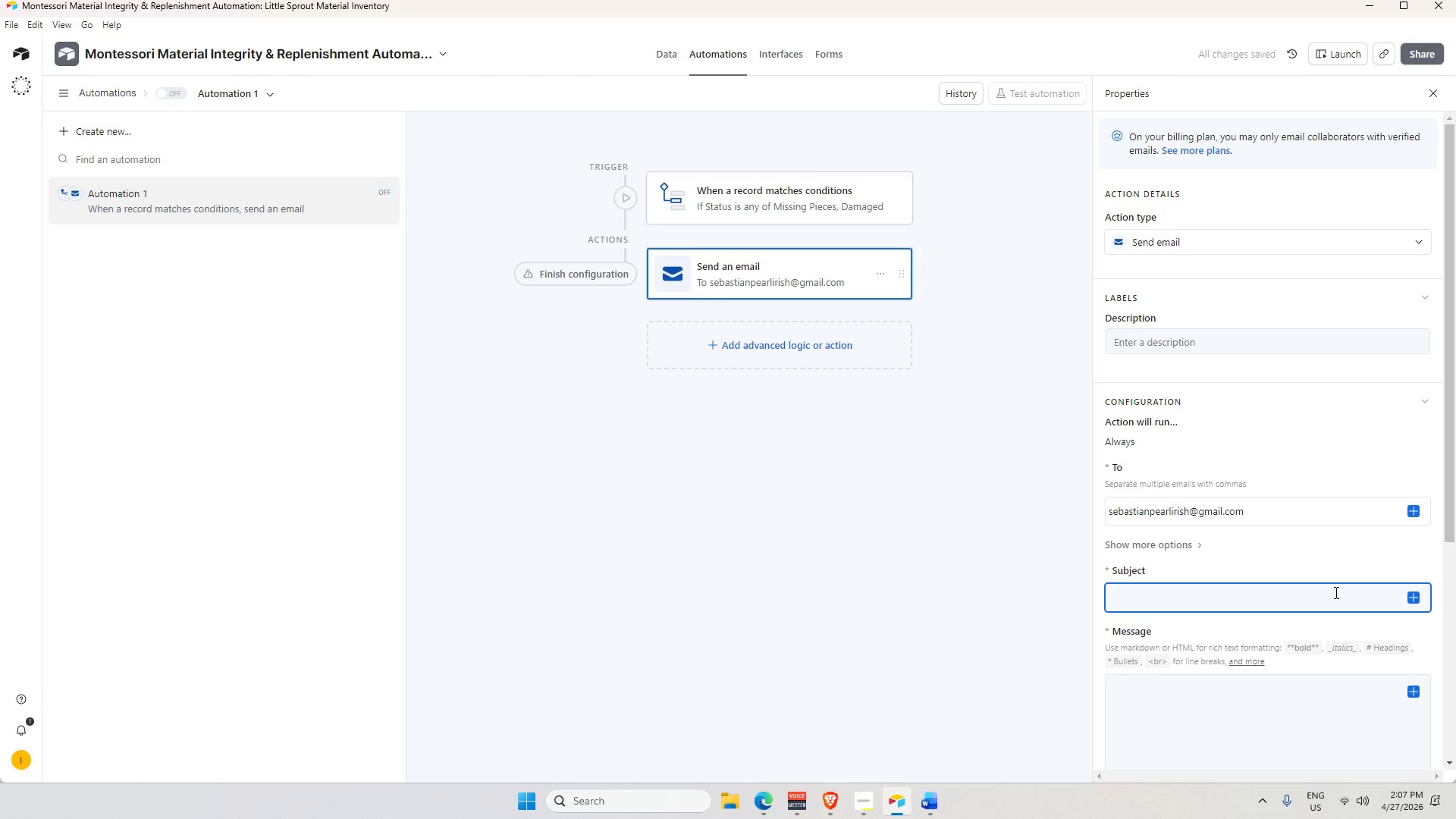 
key(Alt+Tab)
 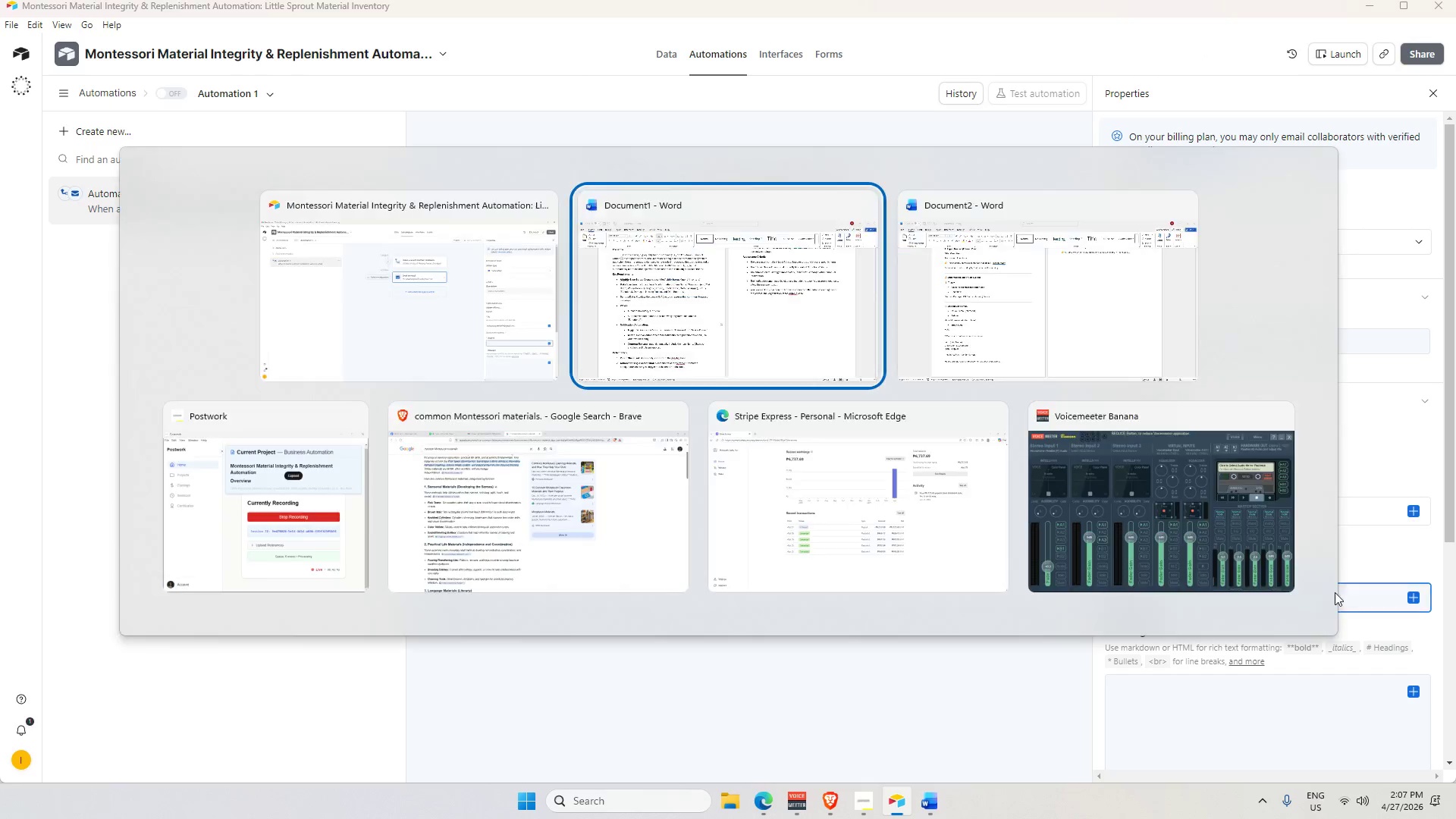 
key(Alt+Tab)
 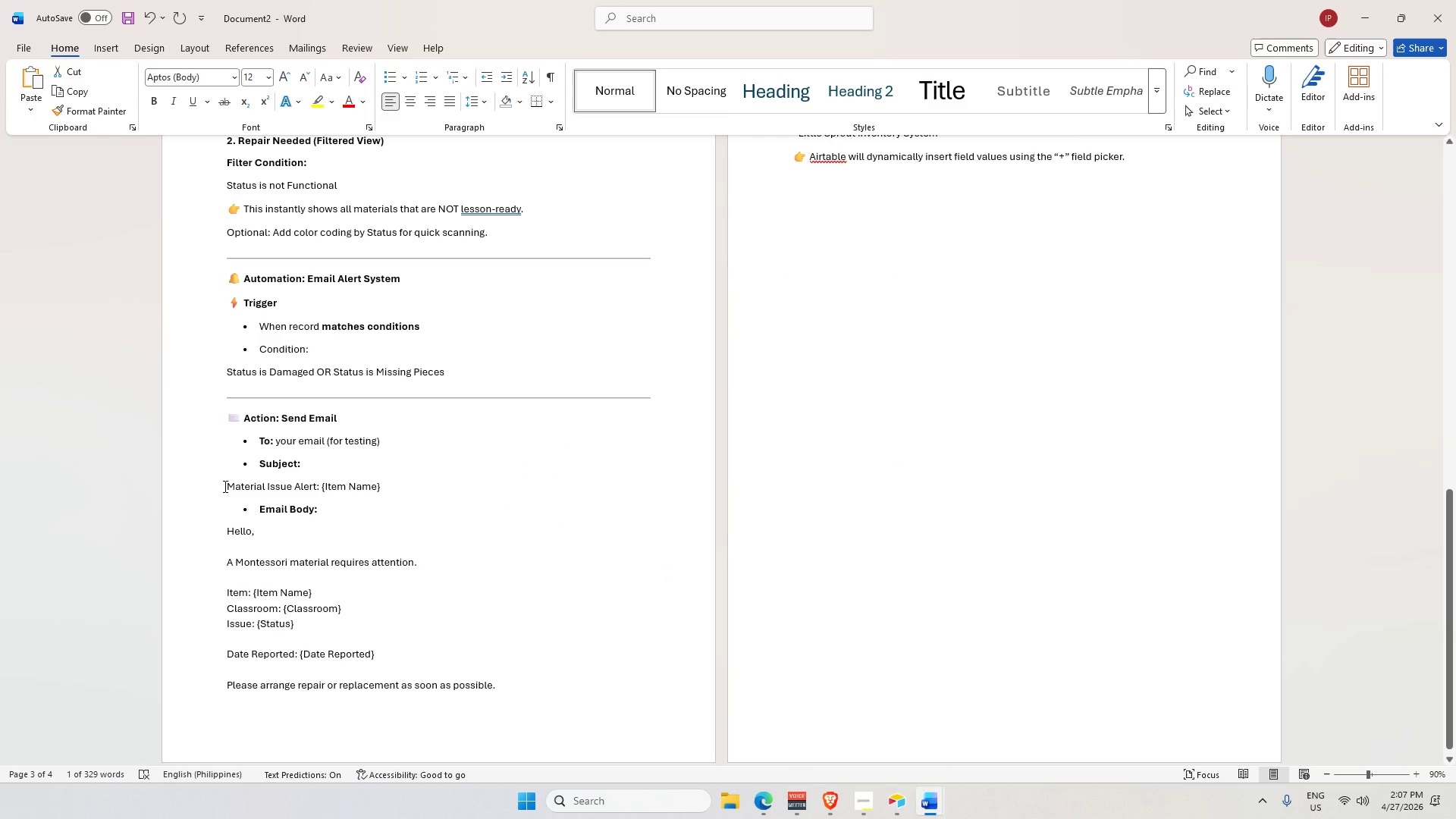 
left_click_drag(start_coordinate=[224, 486], to_coordinate=[419, 489])
 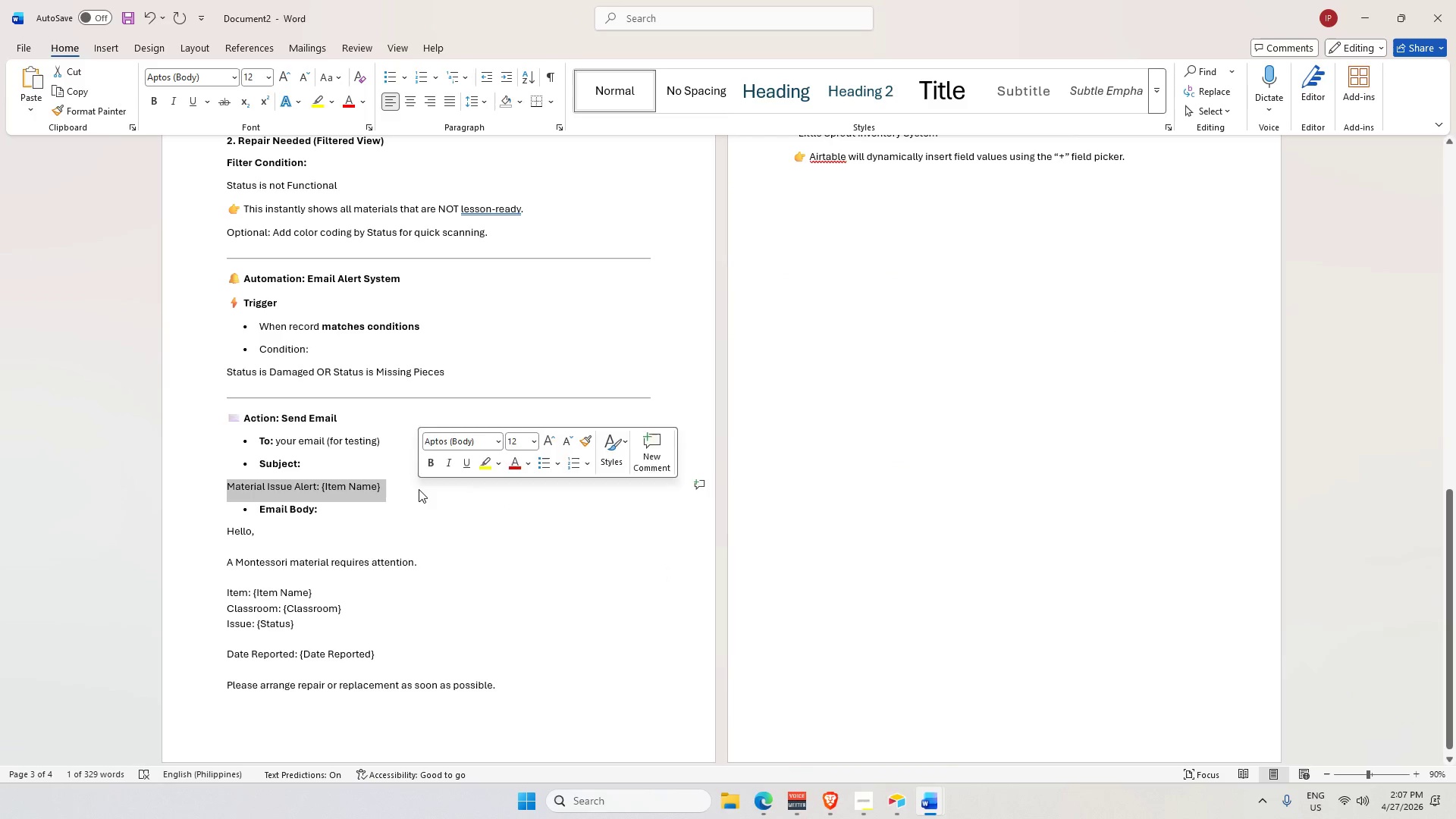 
key(Control+C)
 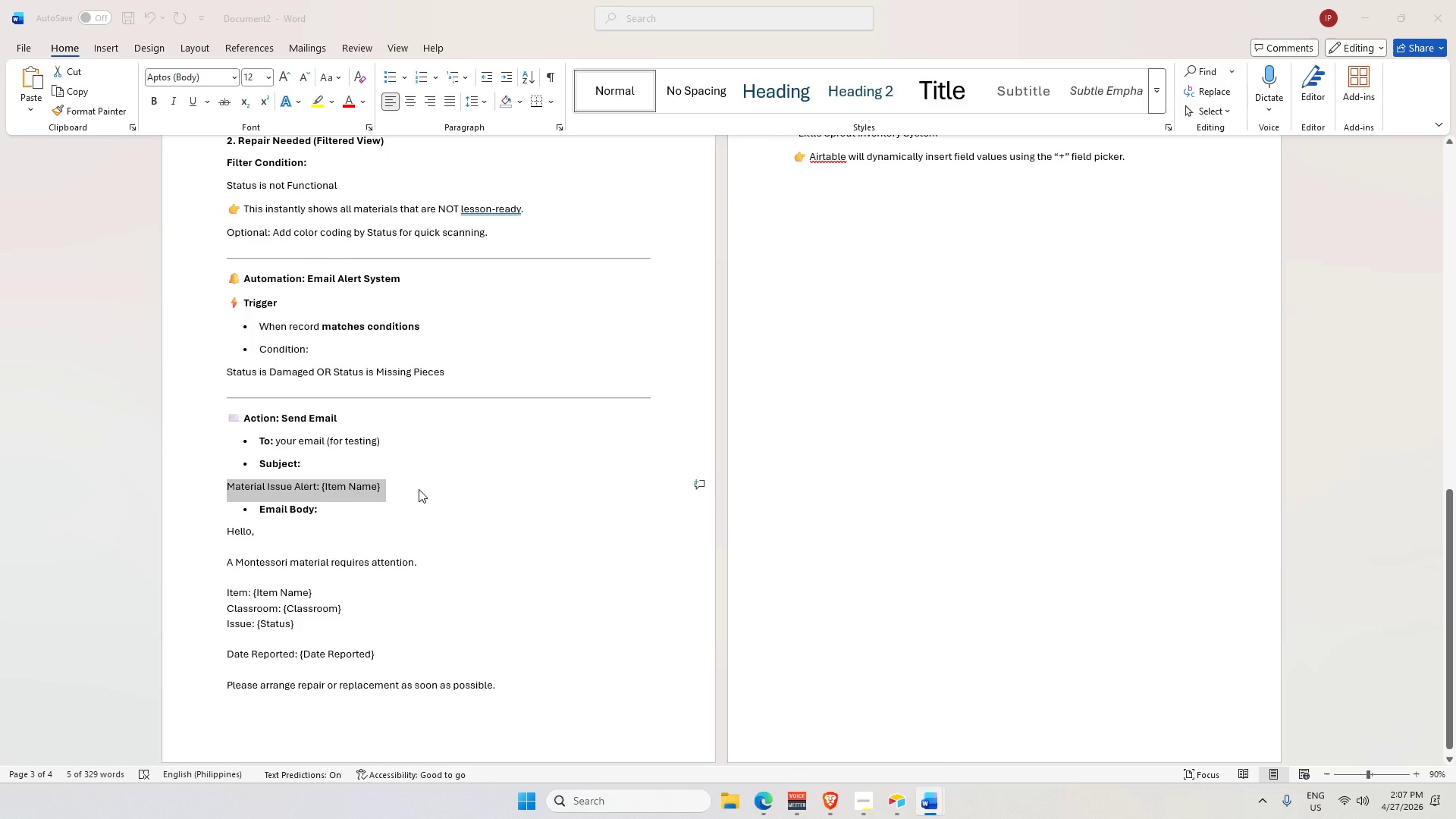 
key(Alt+AltLeft)
 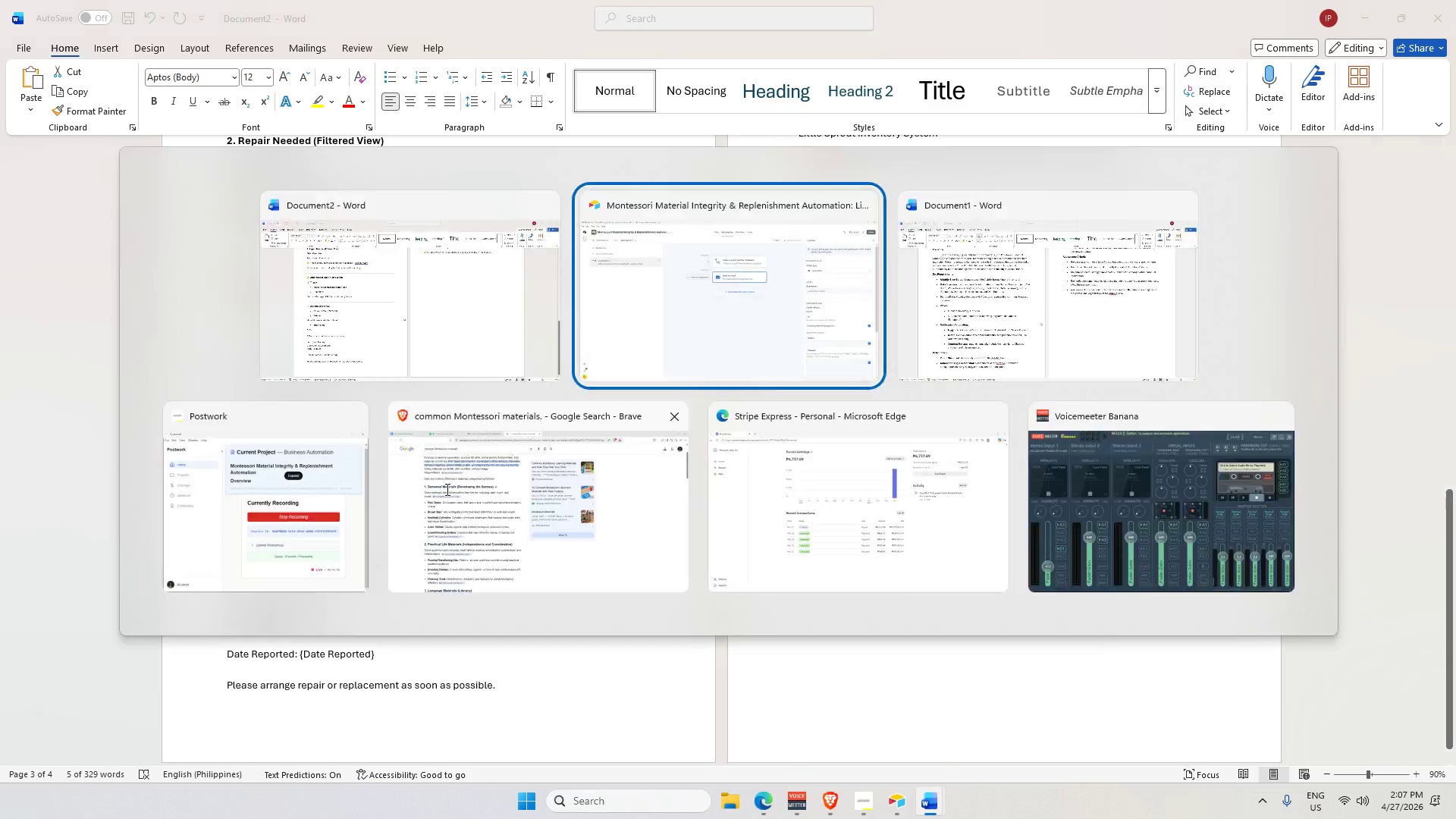 
key(Alt+Tab)
 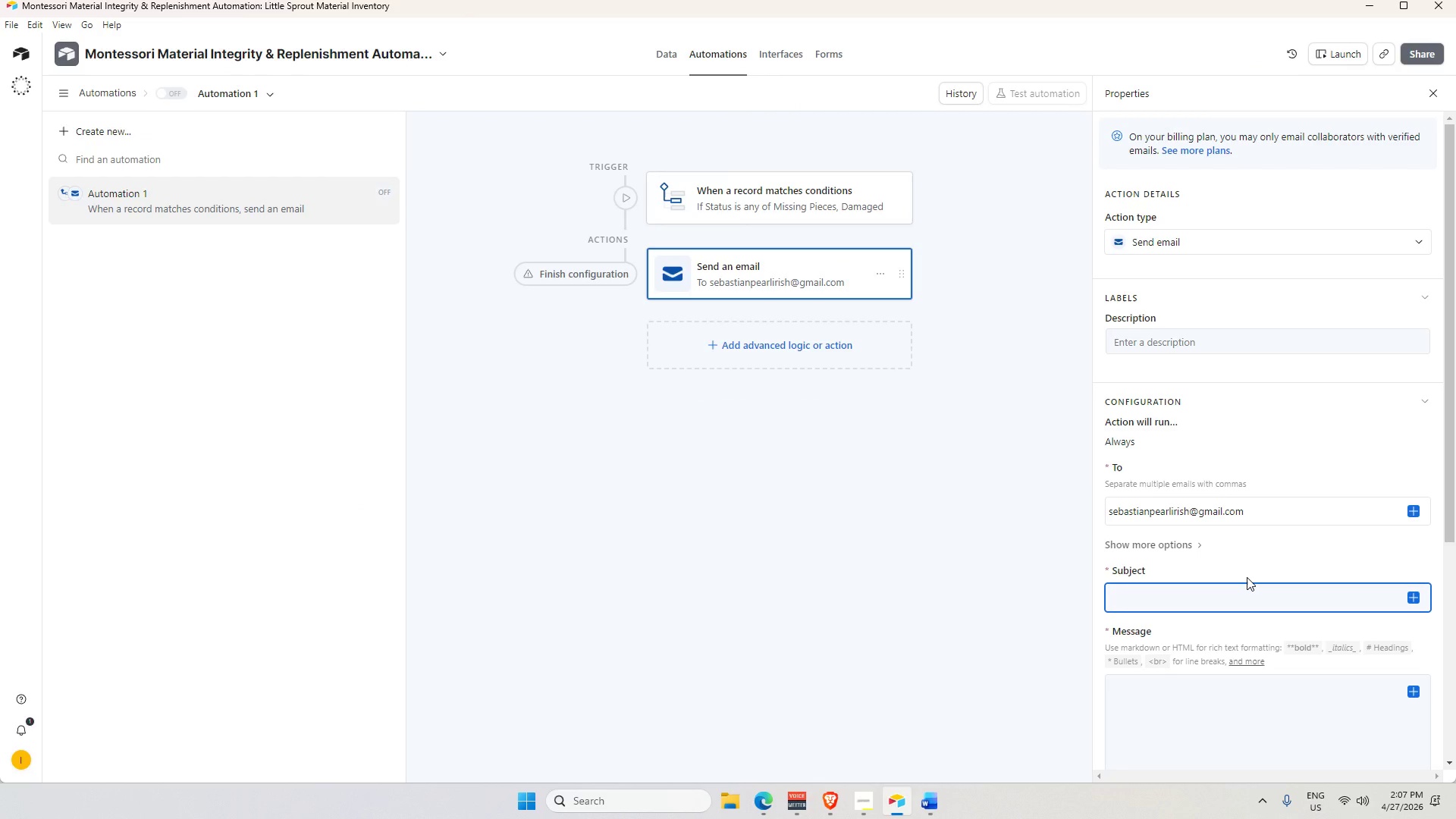 
key(Control+V)
 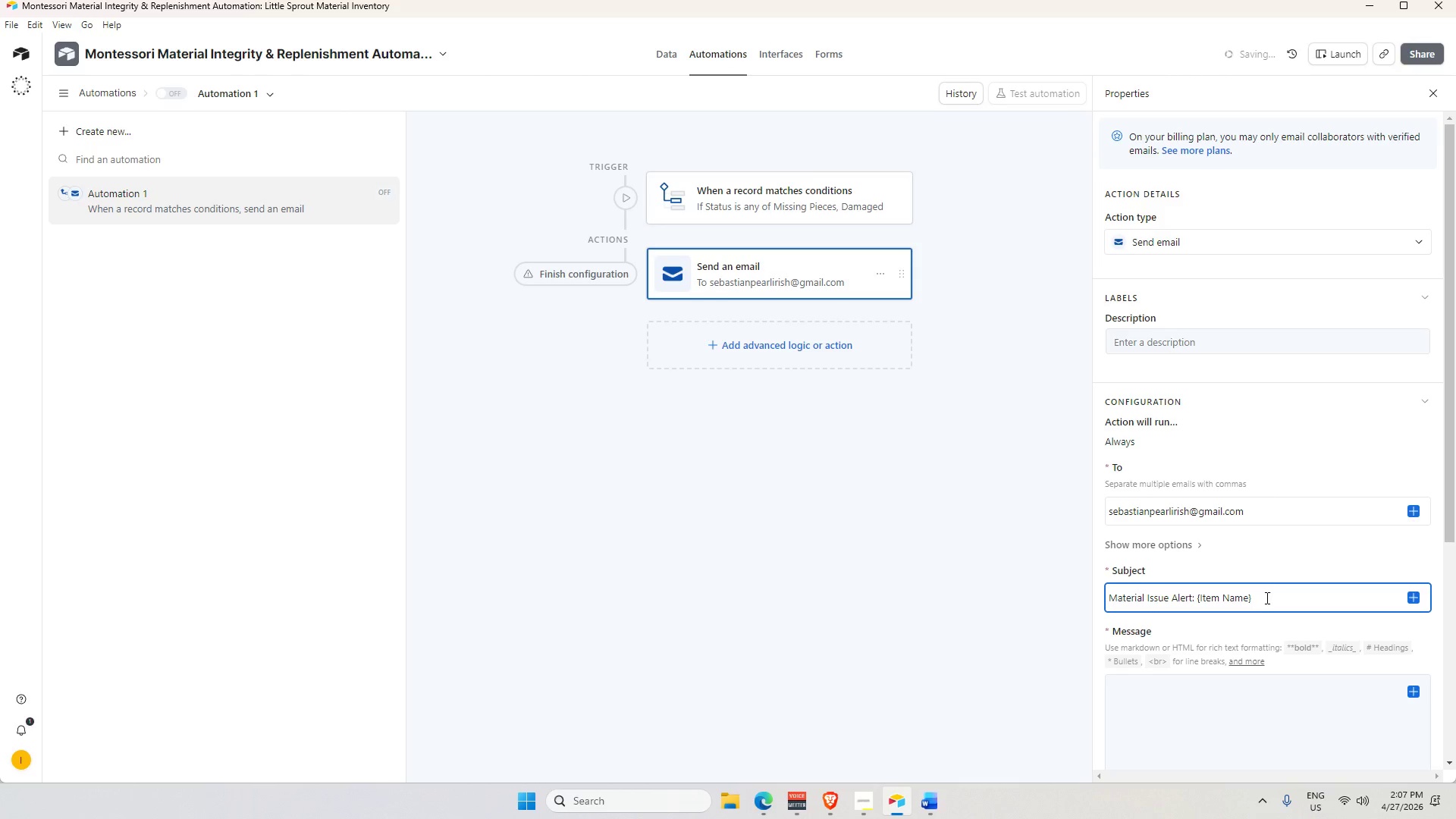 
hold_key(key=Backspace, duration=0.78)
 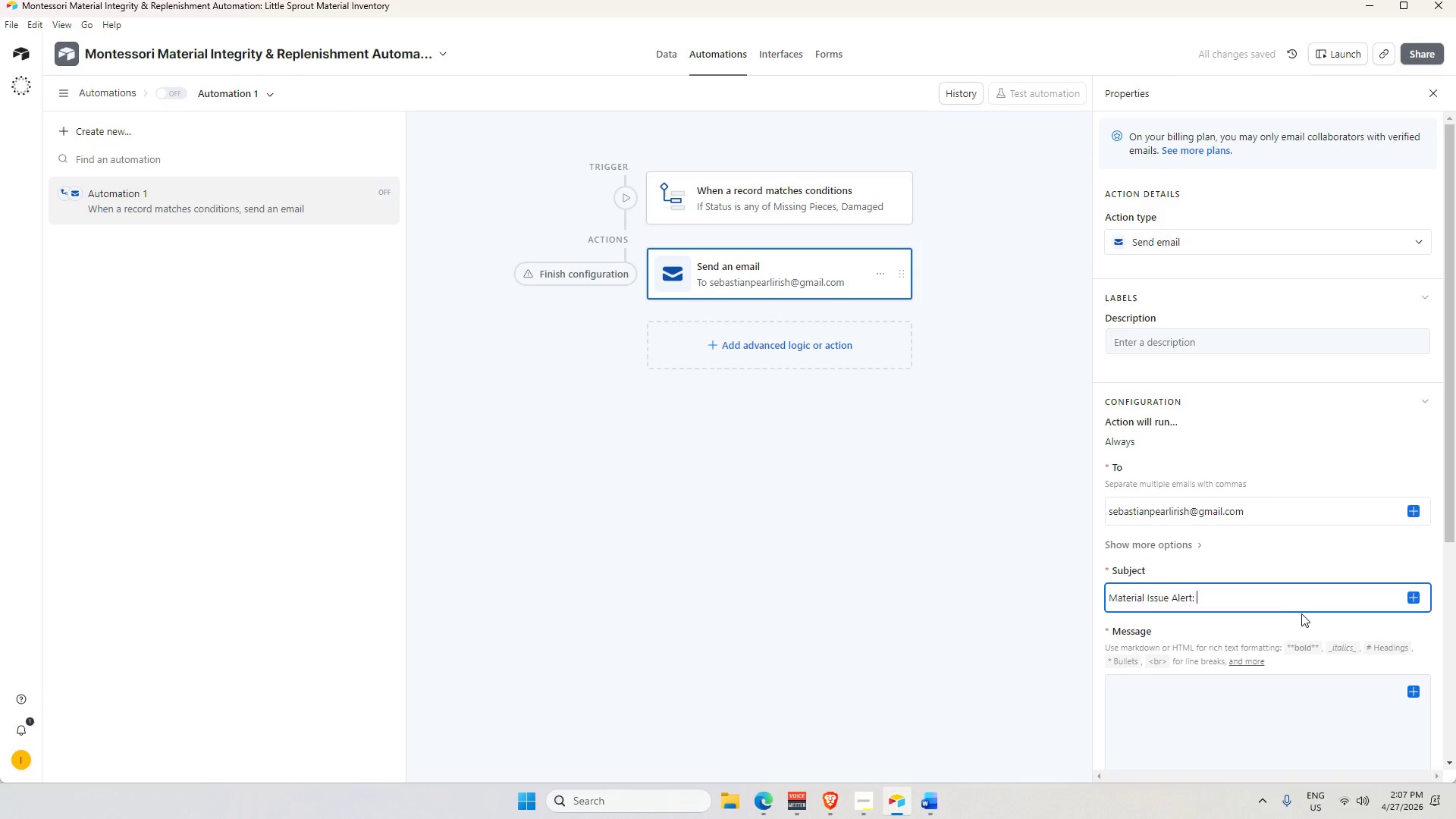 
key(Backspace)
 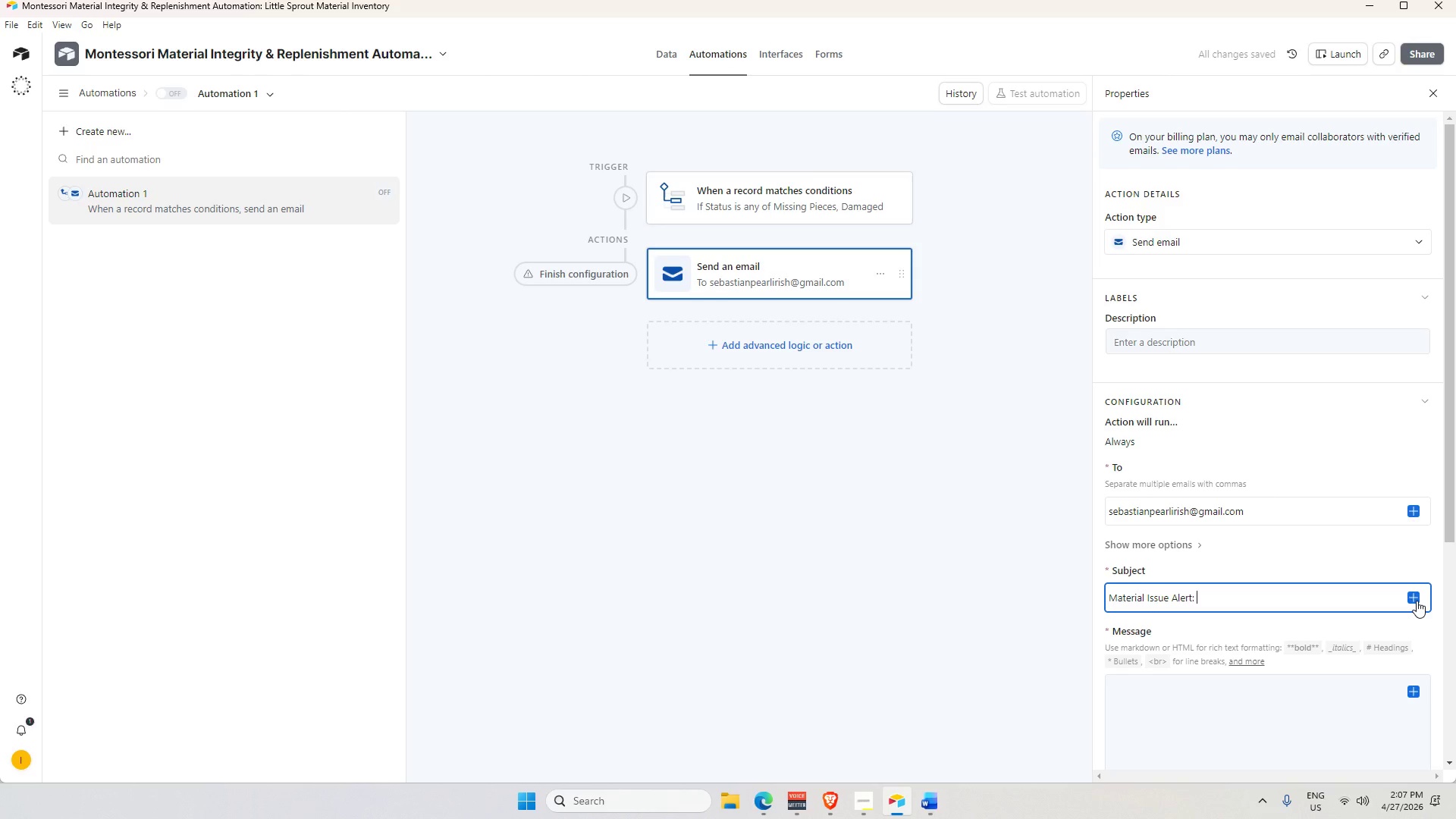 
left_click([1414, 599])
 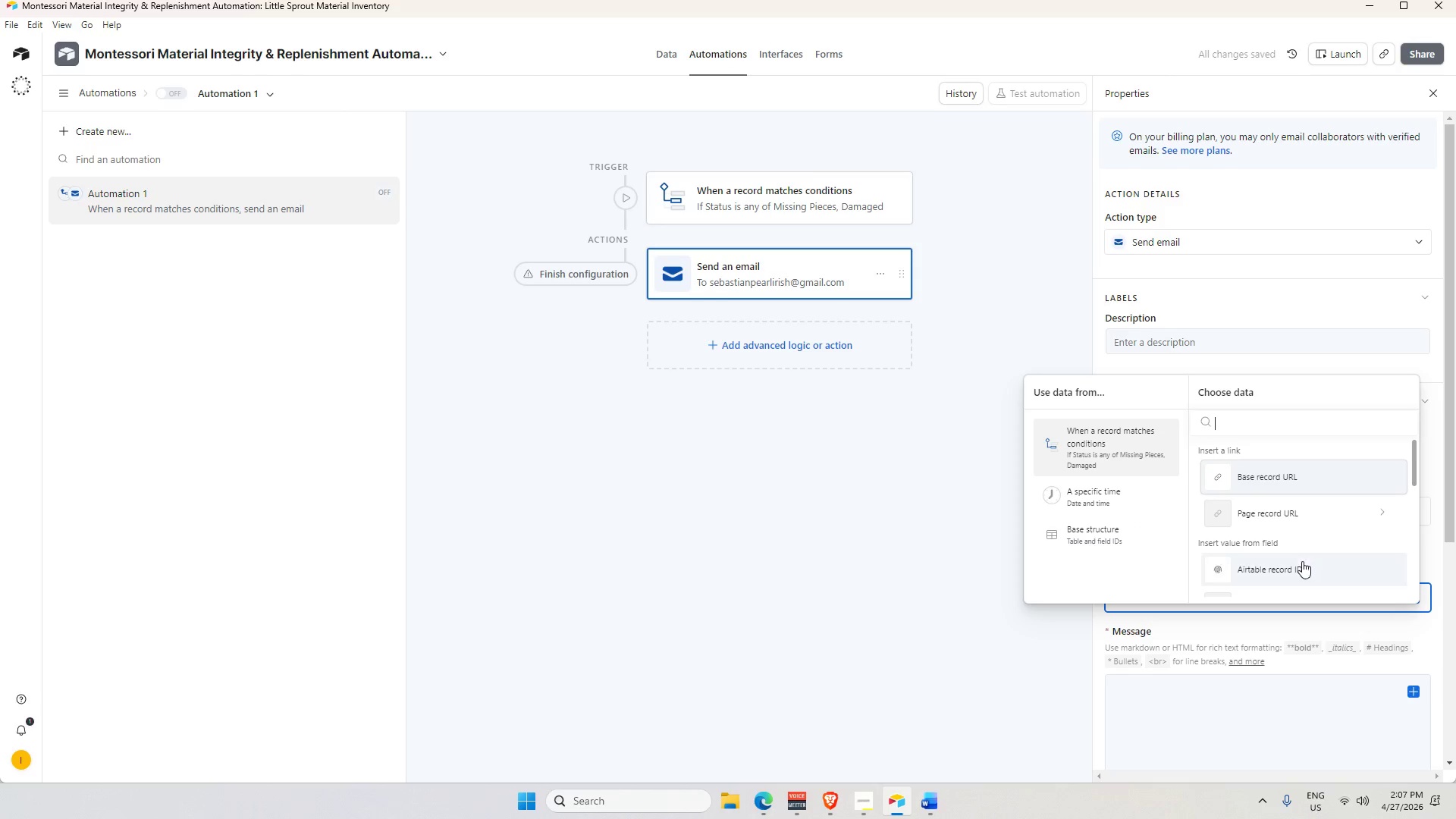 
scroll: coordinate [1304, 565], scroll_direction: down, amount: 1.0
 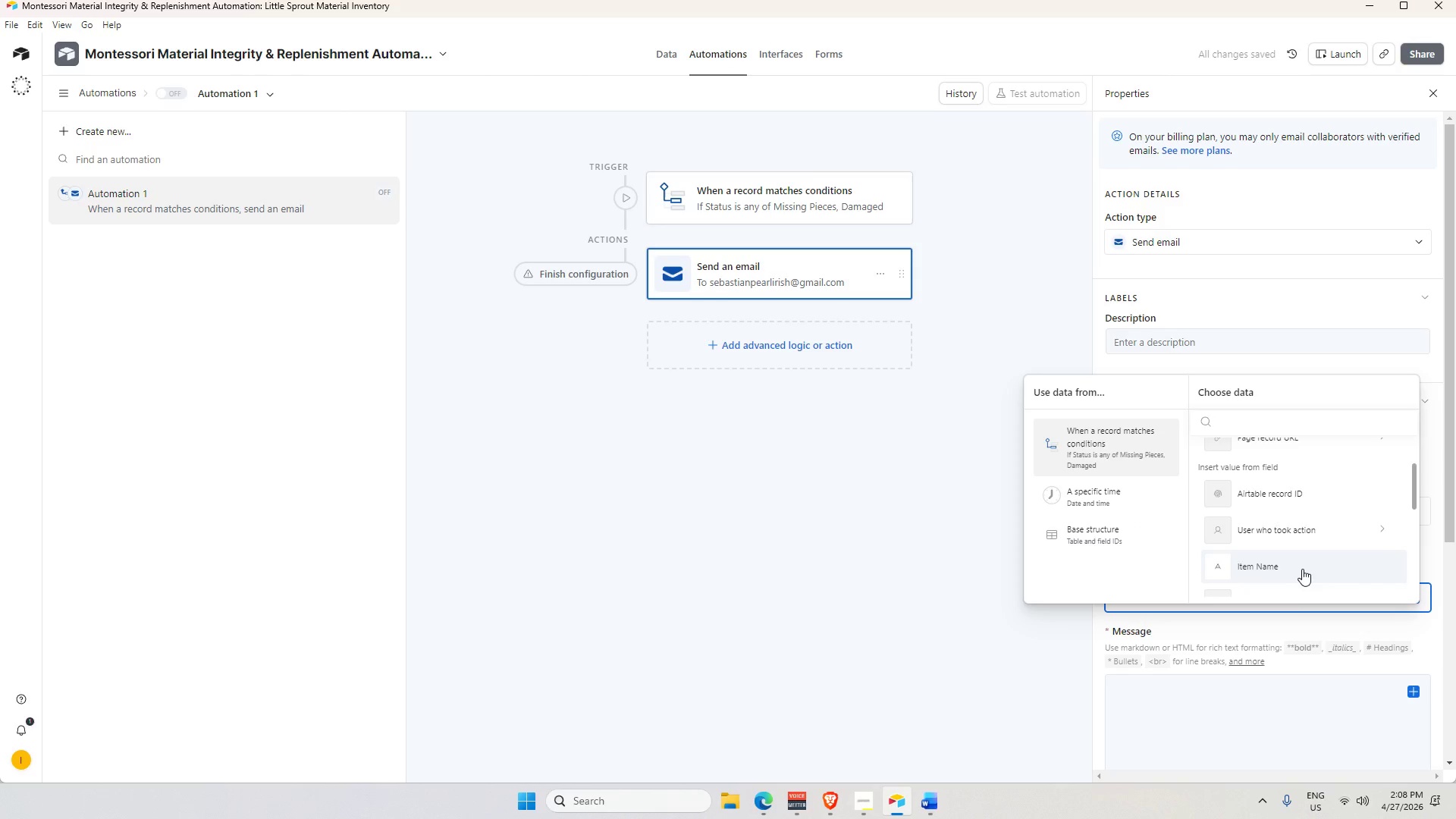 
left_click([1301, 566])
 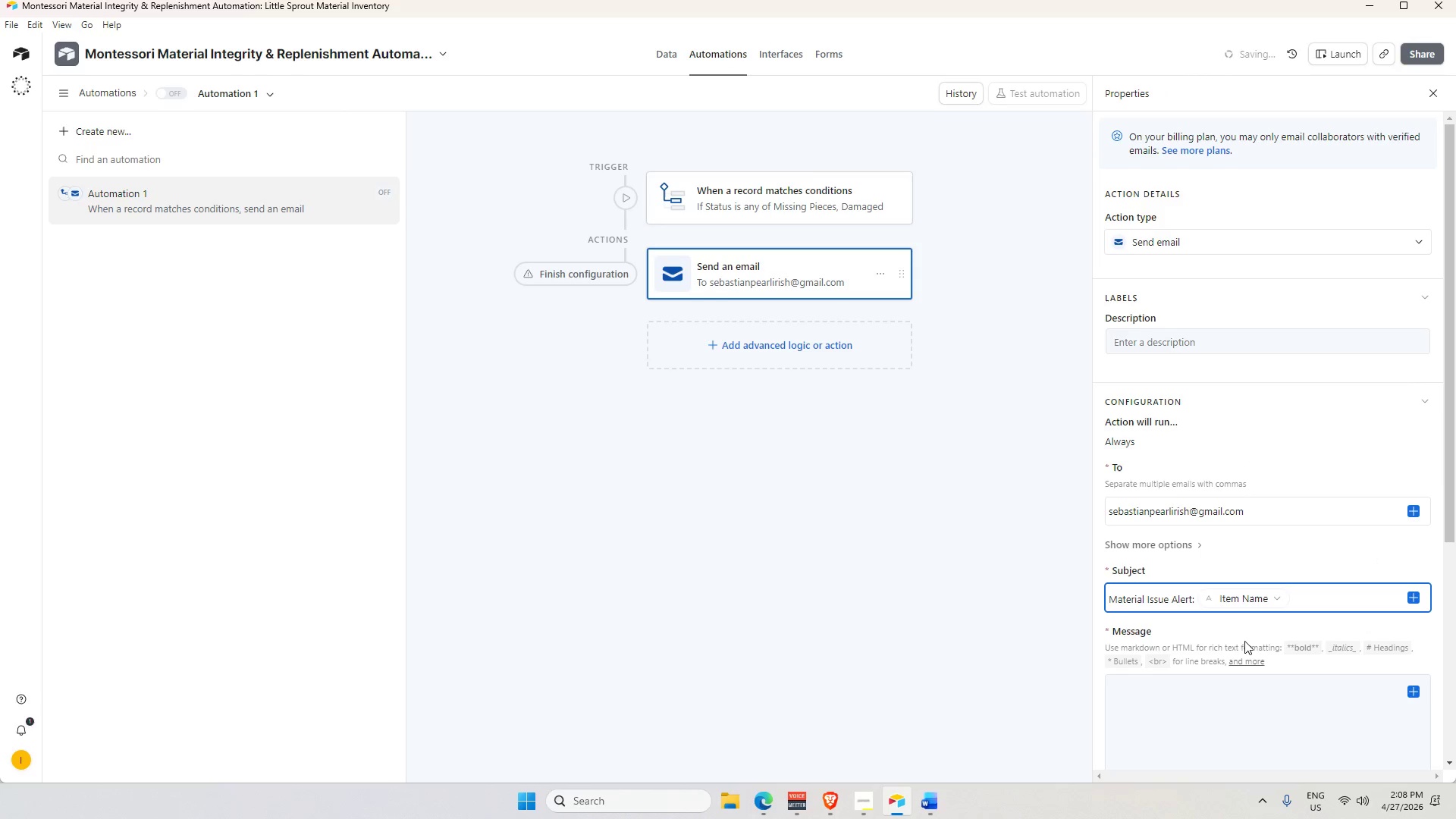 
scroll: coordinate [1247, 648], scroll_direction: down, amount: 3.0
 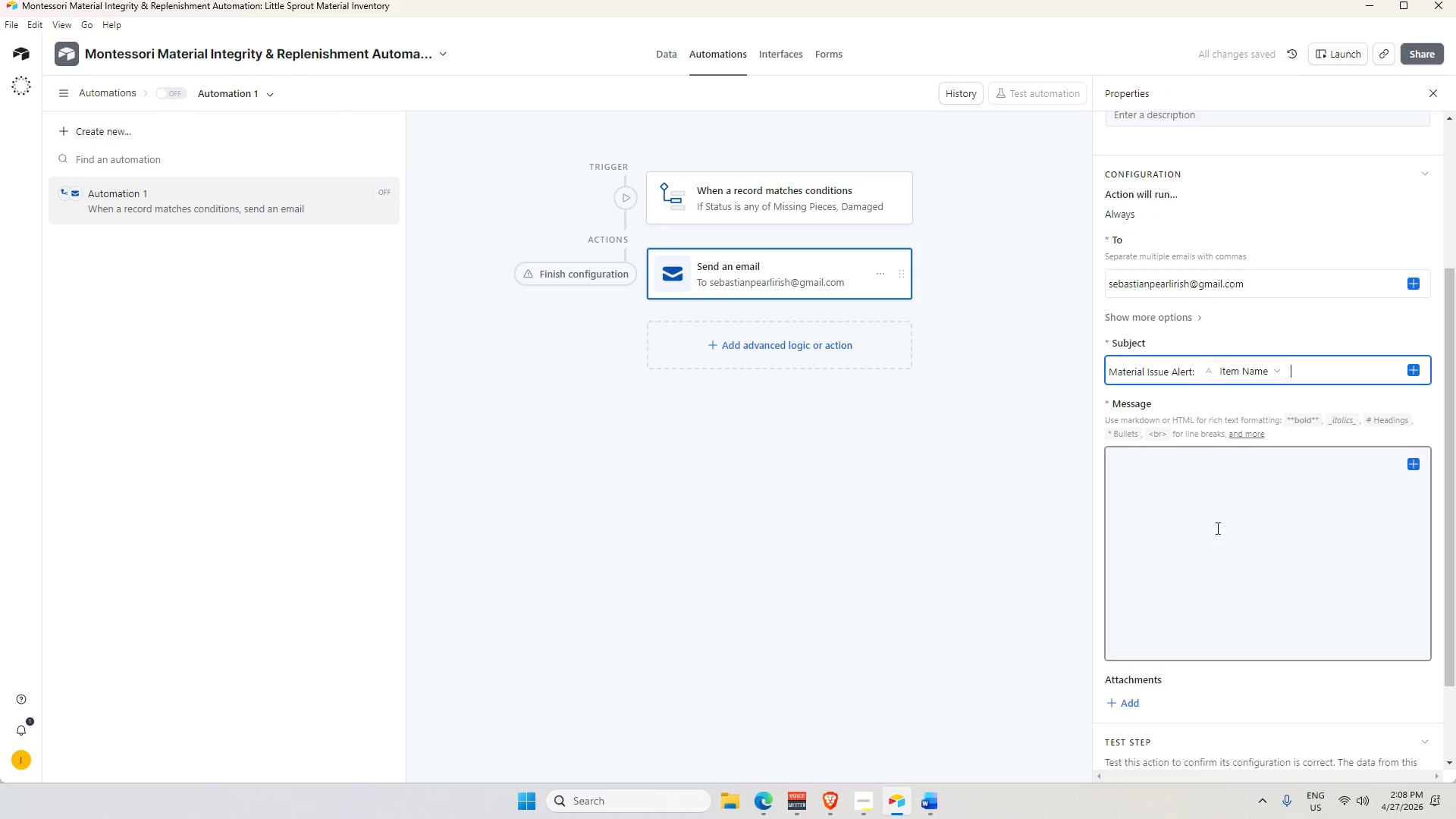 
left_click([1216, 526])
 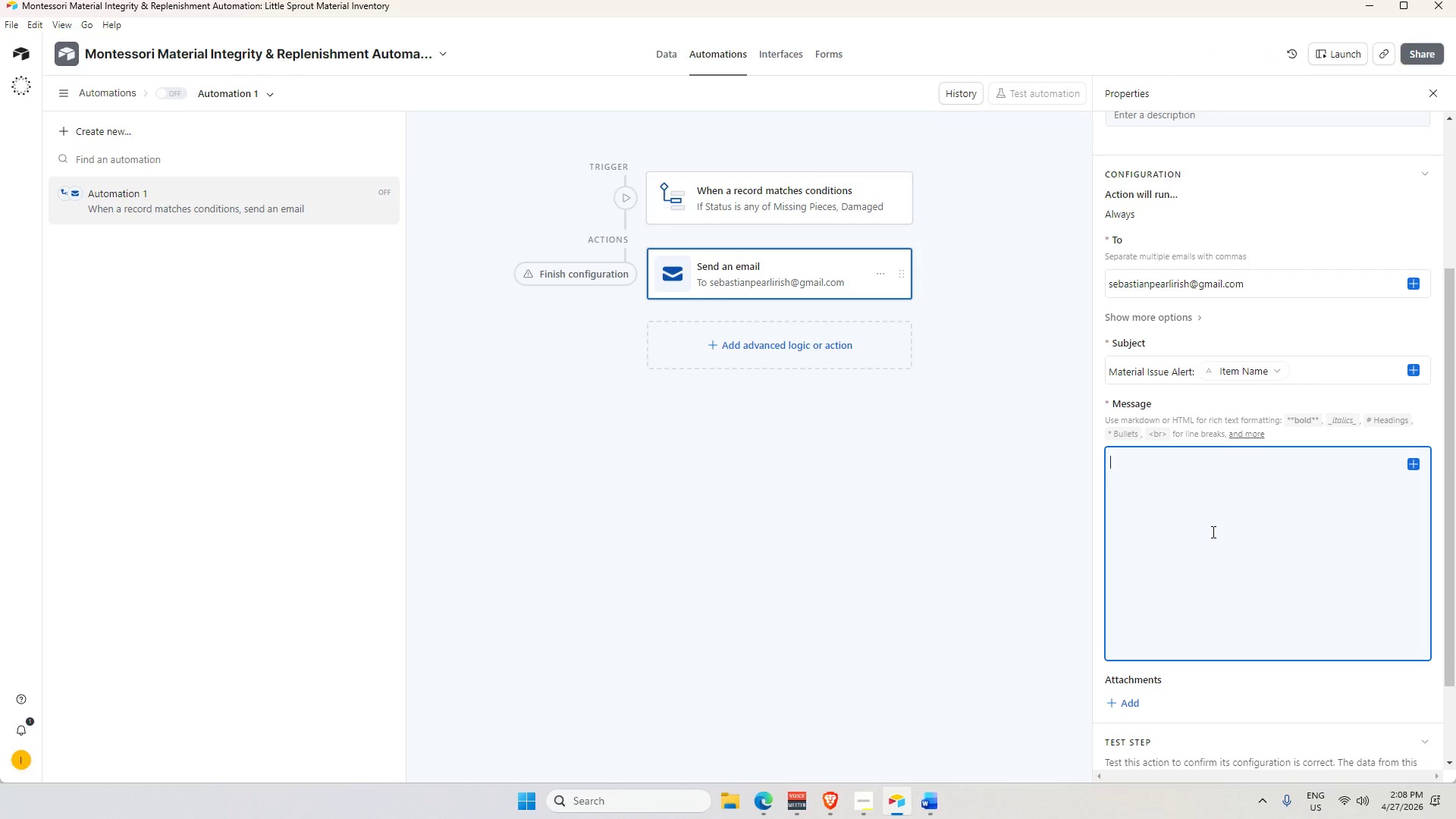 
wait(9.64)
 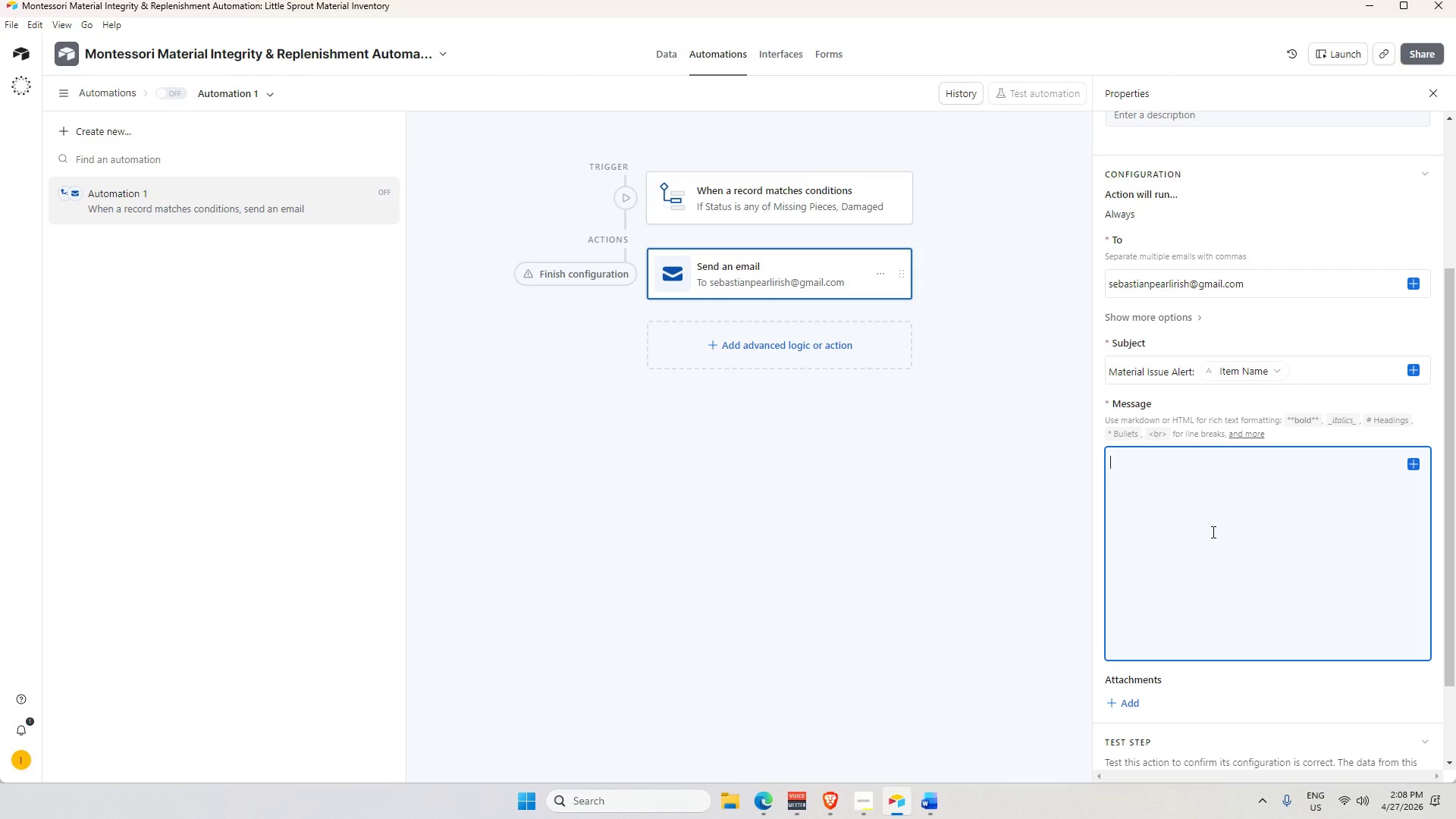 
key(Alt+Tab)
 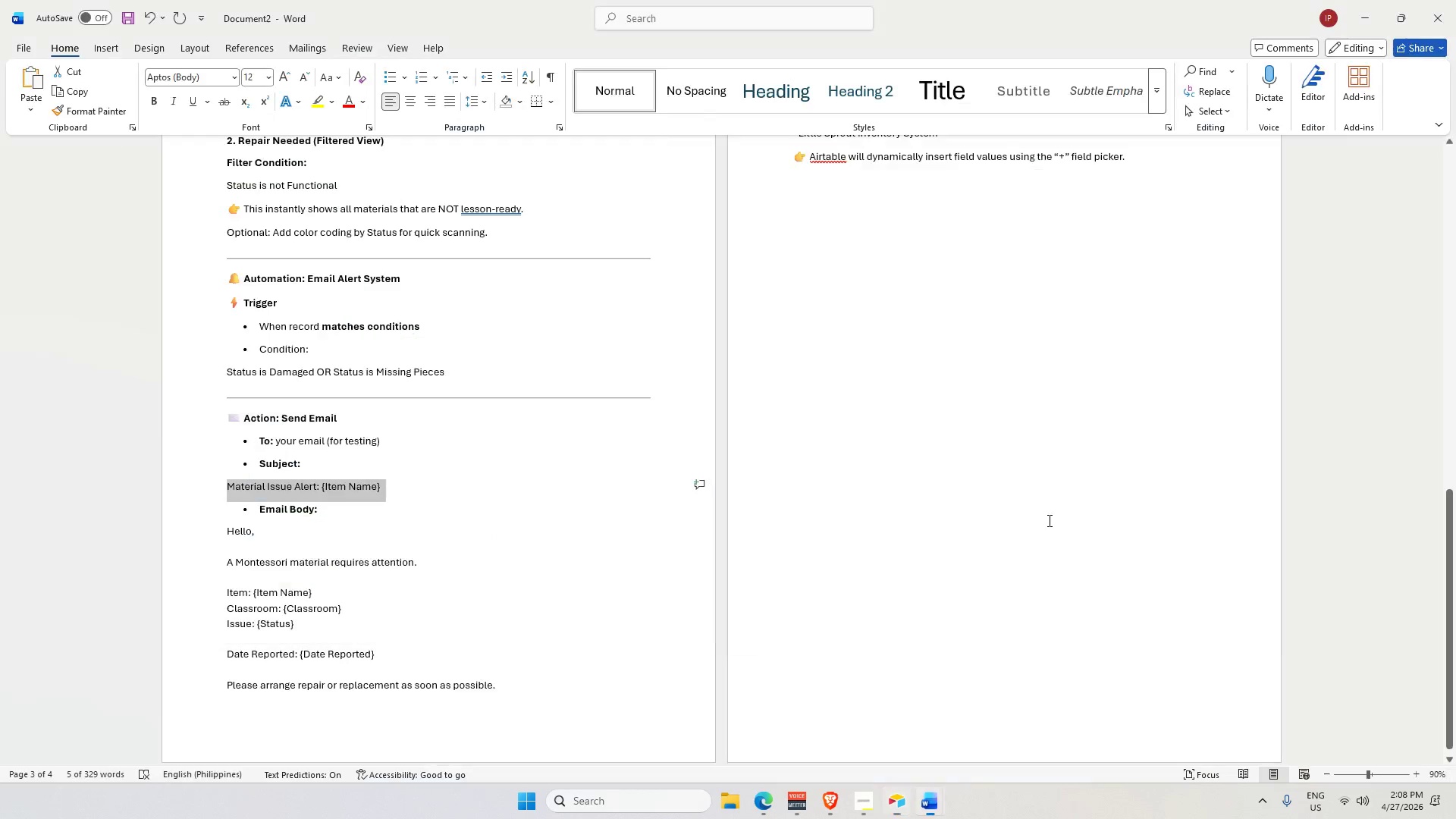 
scroll: coordinate [390, 577], scroll_direction: down, amount: 2.0
 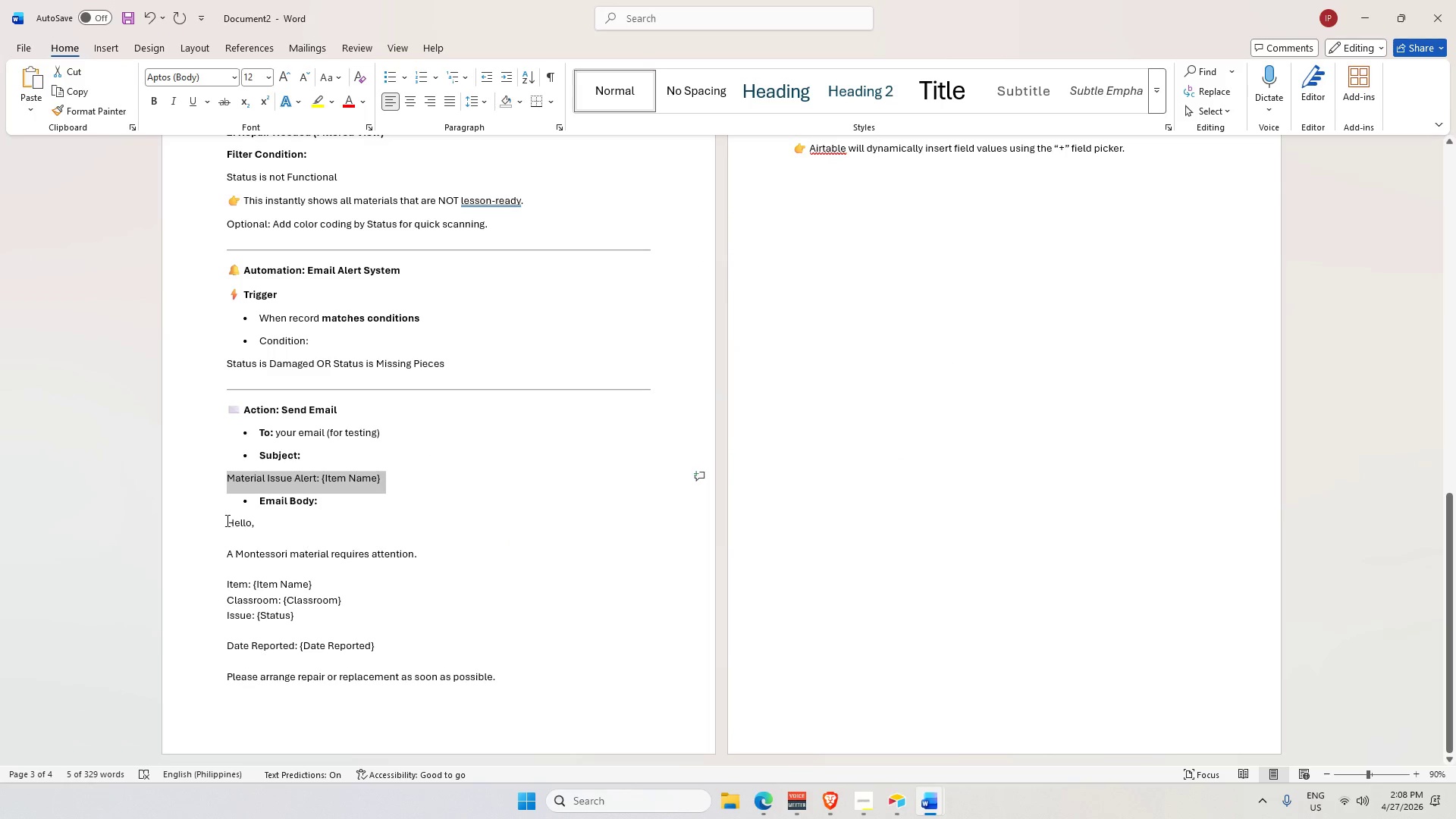 
left_click_drag(start_coordinate=[219, 523], to_coordinate=[488, 704])
 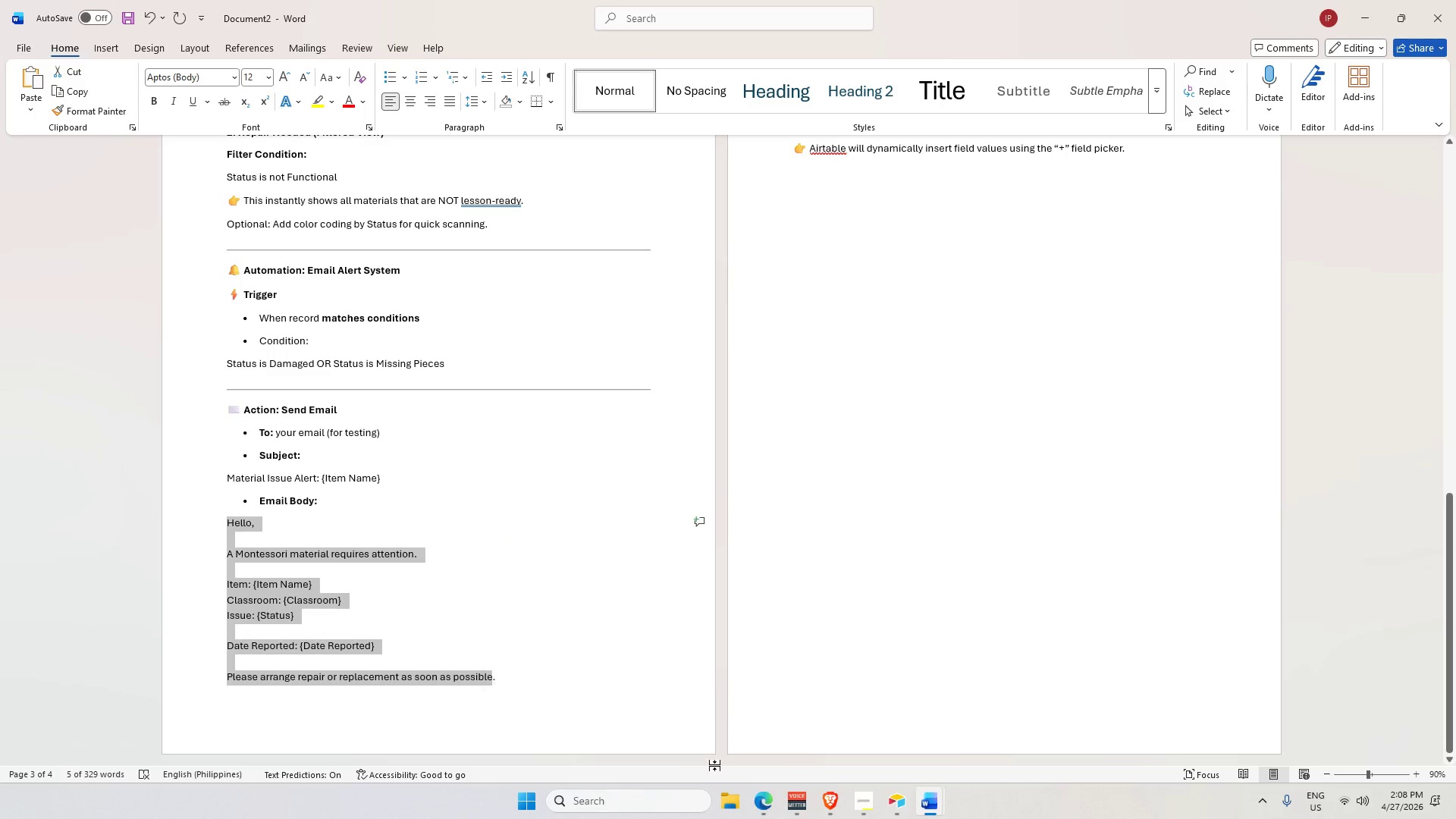 
key(Control+C)
 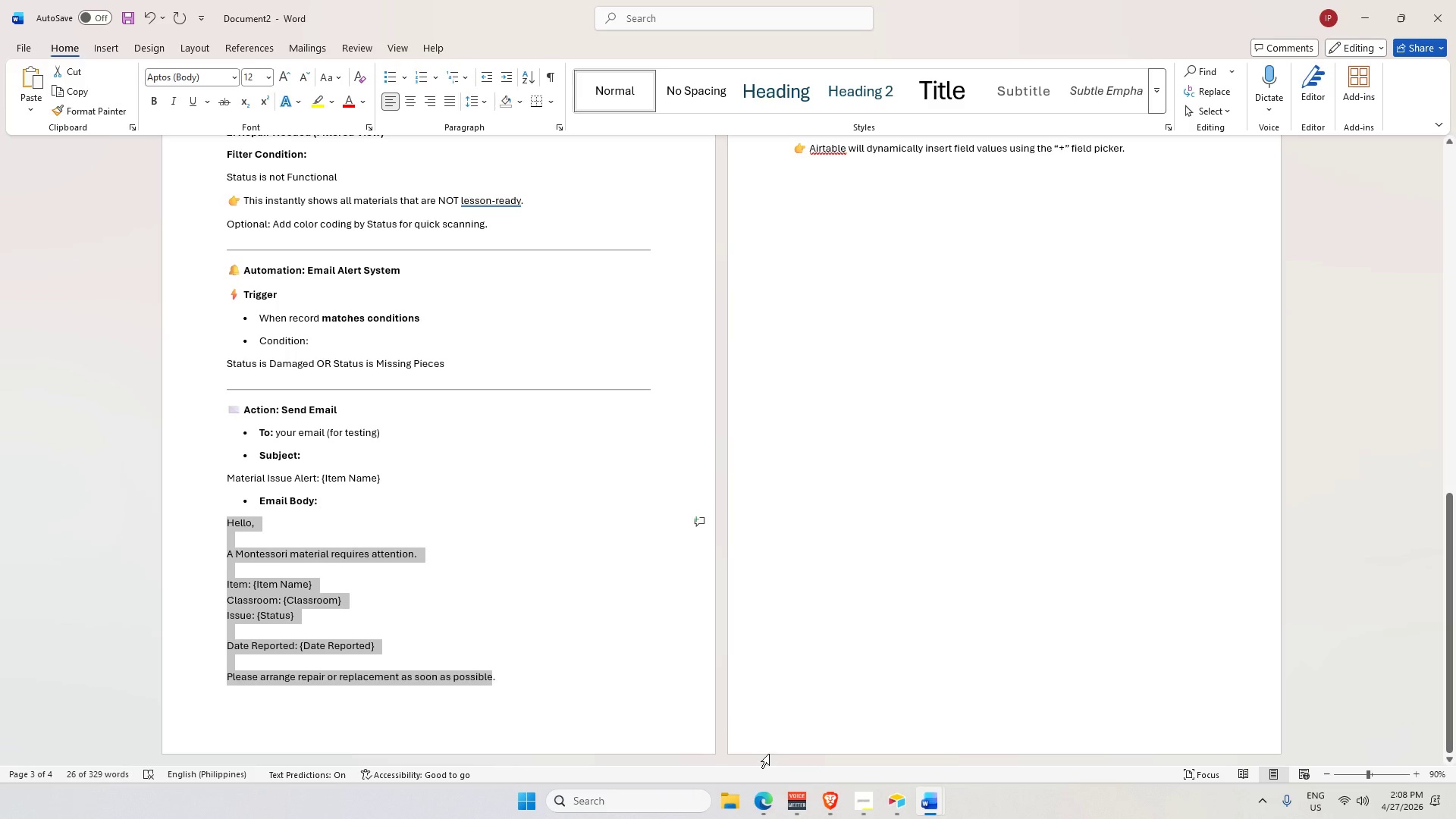 
key(Tab)
 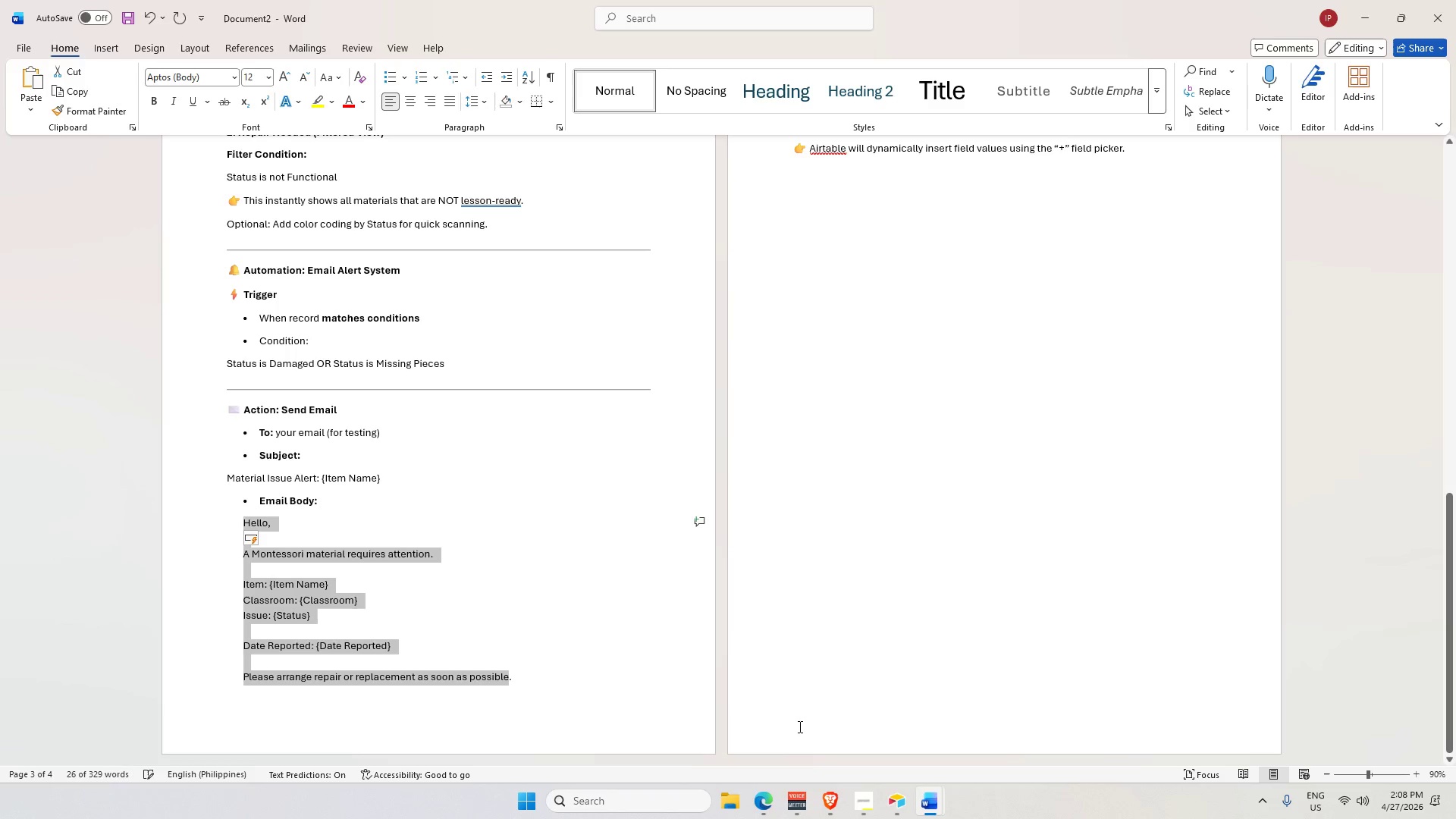 
key(Alt+AltLeft)
 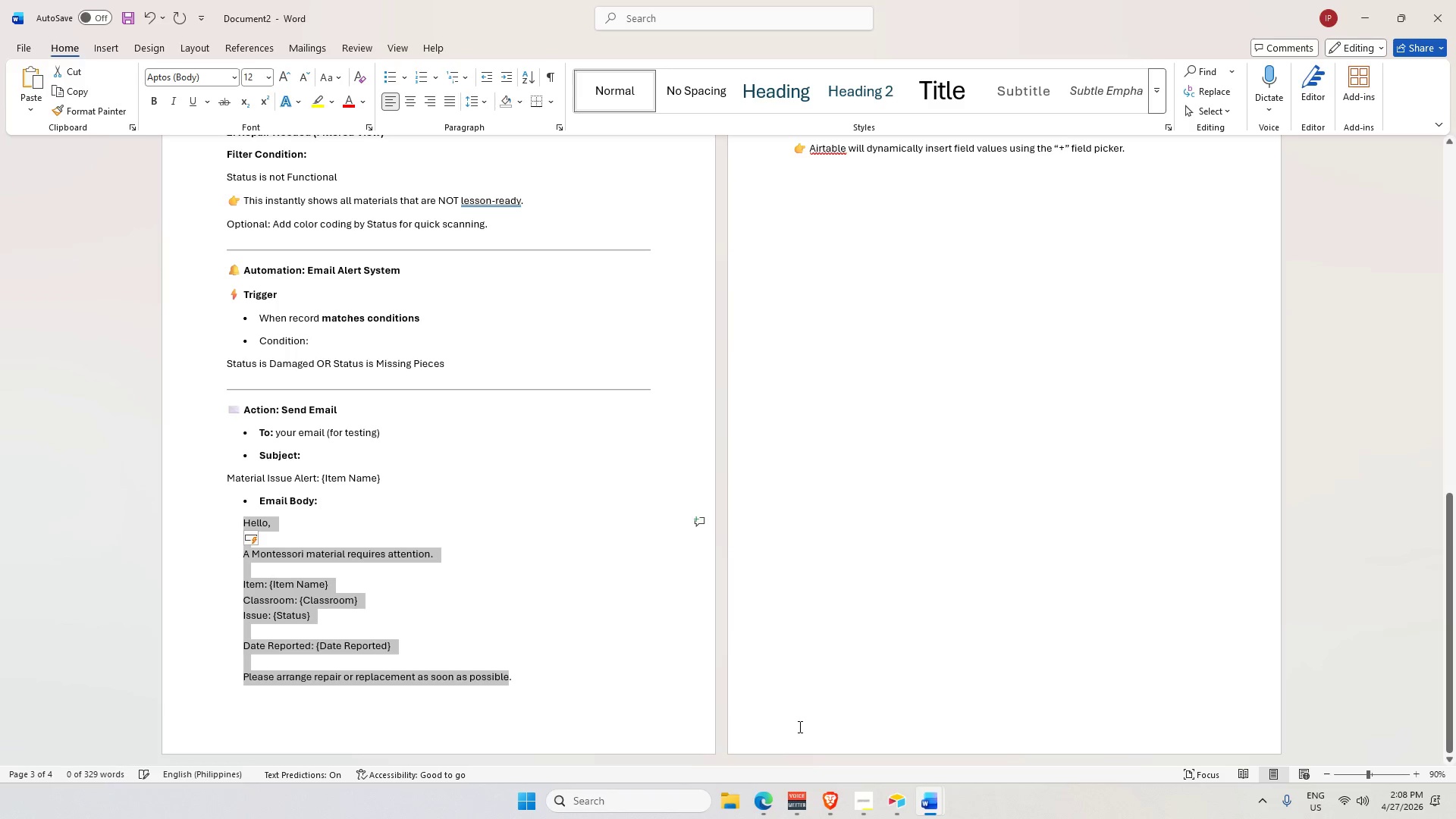 
key(Alt+Tab)
 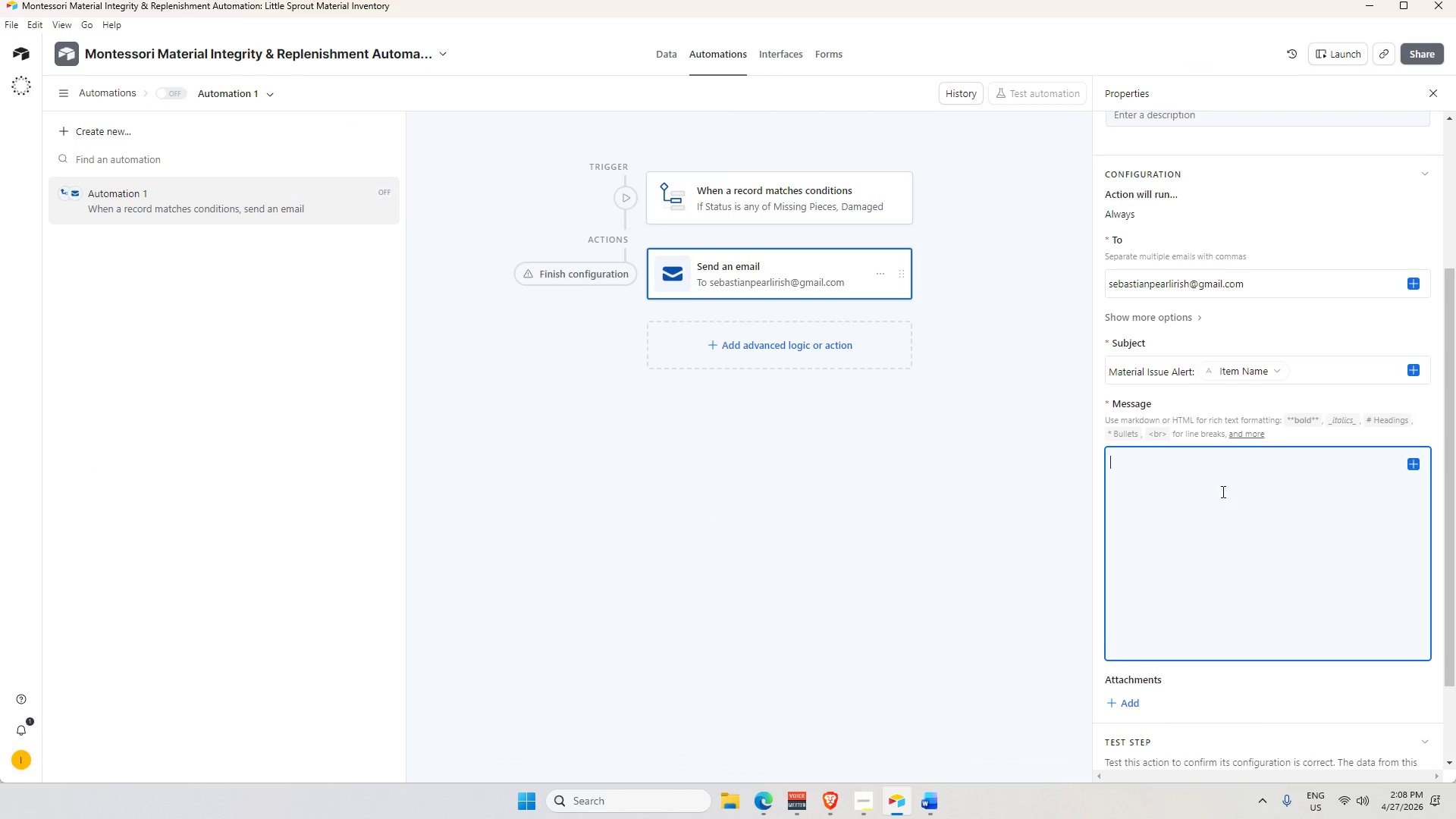 
left_click([1221, 485])
 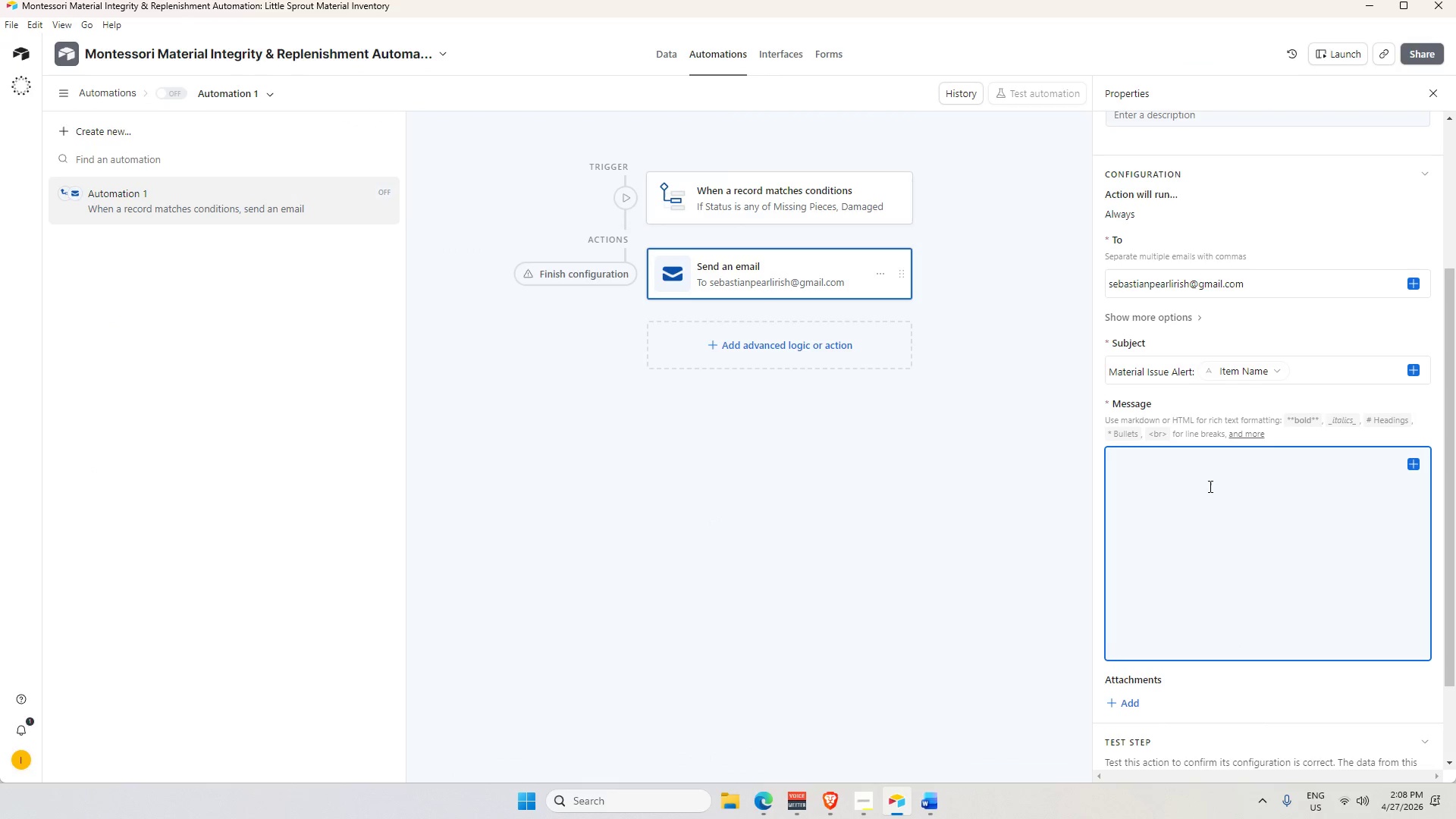 
key(Alt+Control+V)
 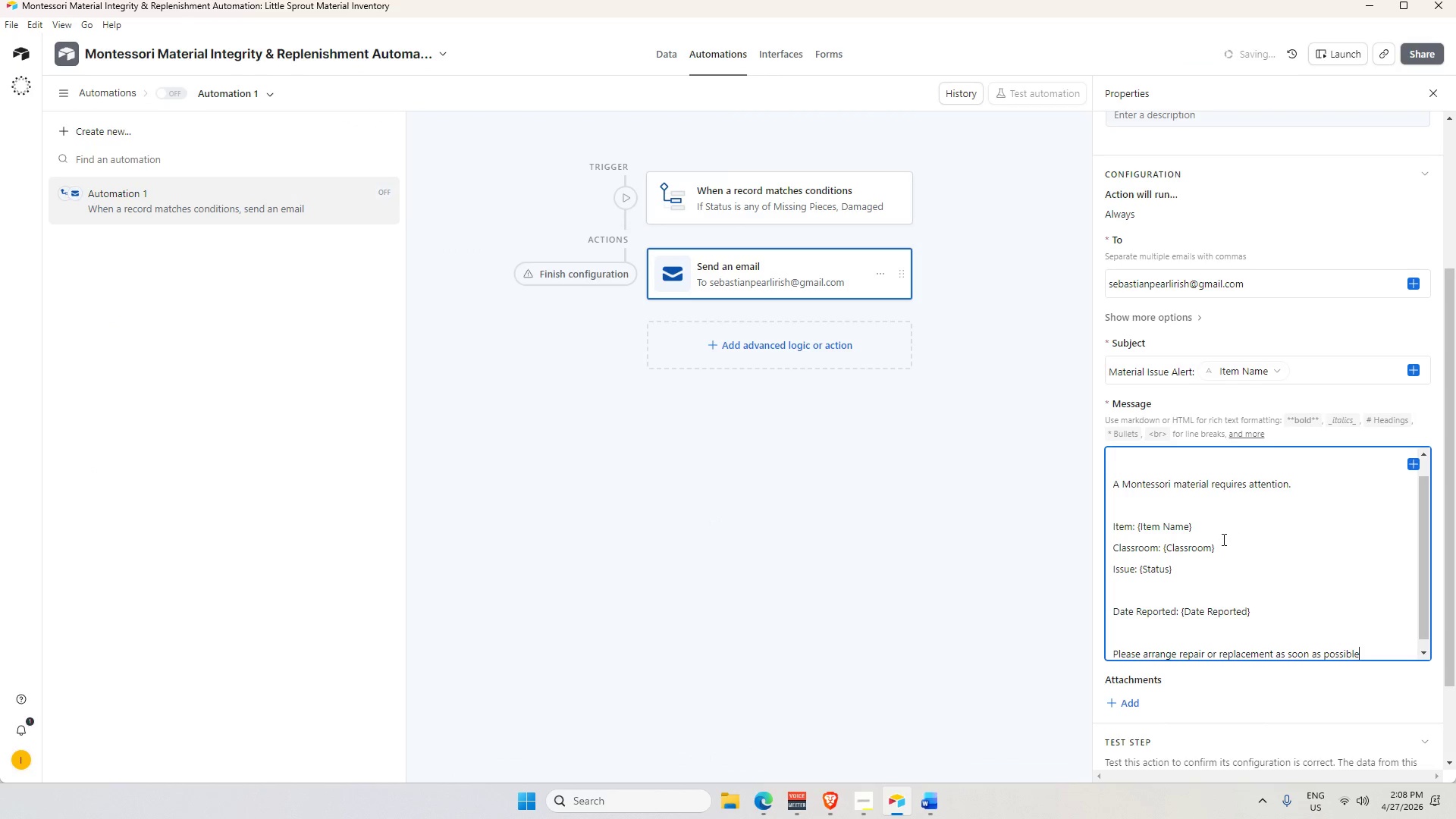 
scroll: coordinate [1222, 540], scroll_direction: up, amount: 1.0
 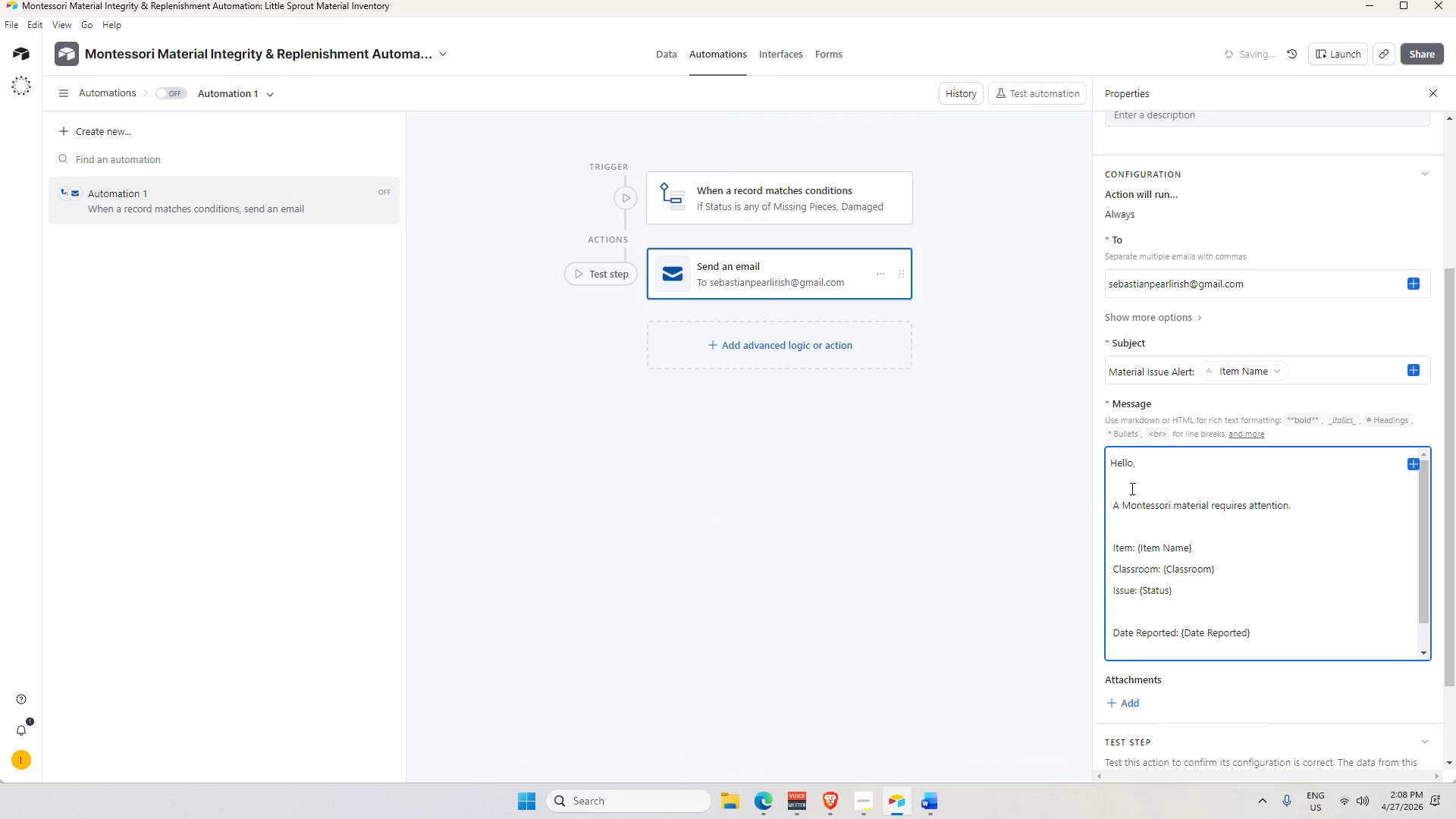 
scroll: coordinate [1176, 554], scroll_direction: none, amount: 0.0
 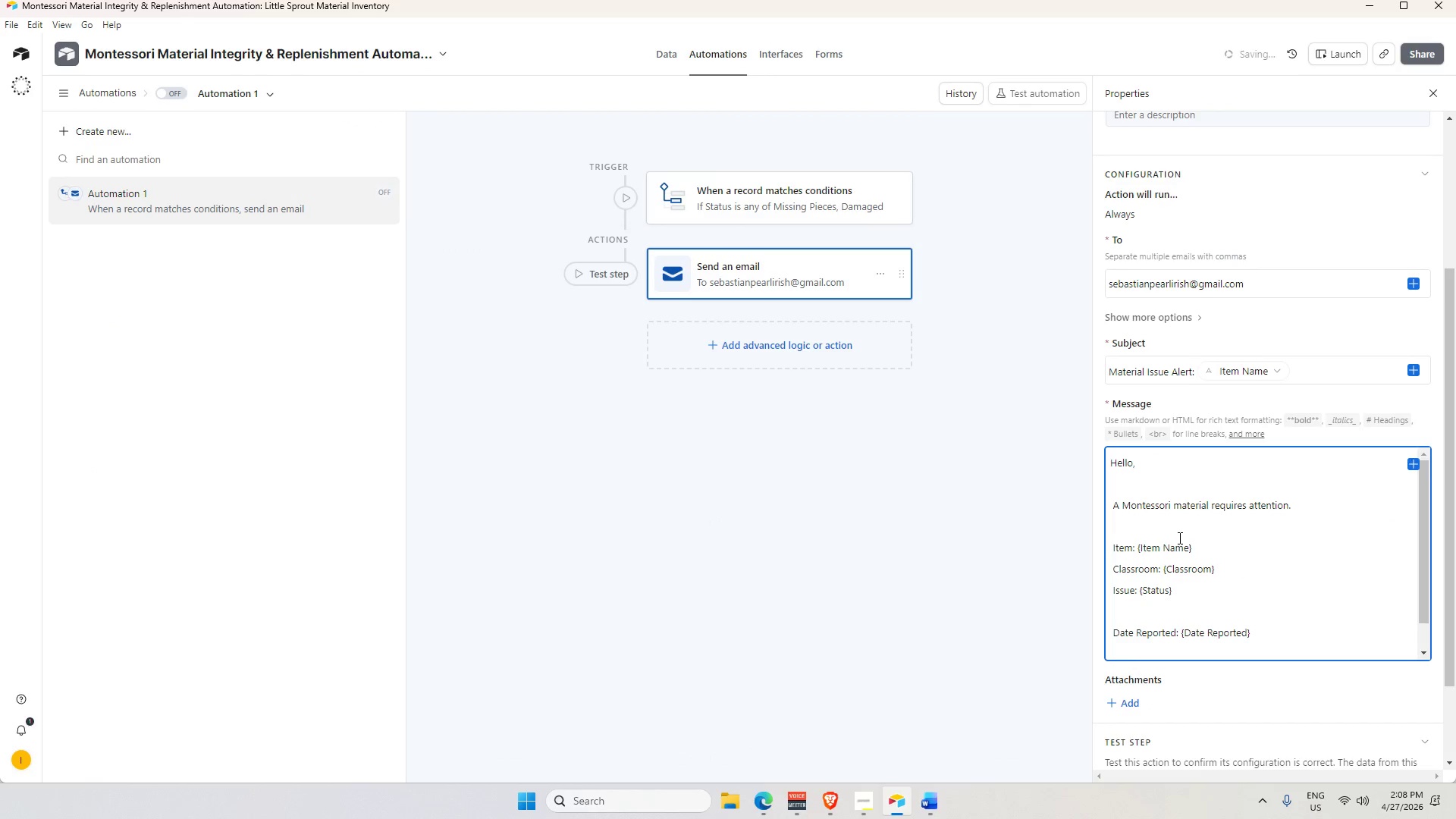 
scroll: coordinate [1178, 538], scroll_direction: down, amount: 1.0
 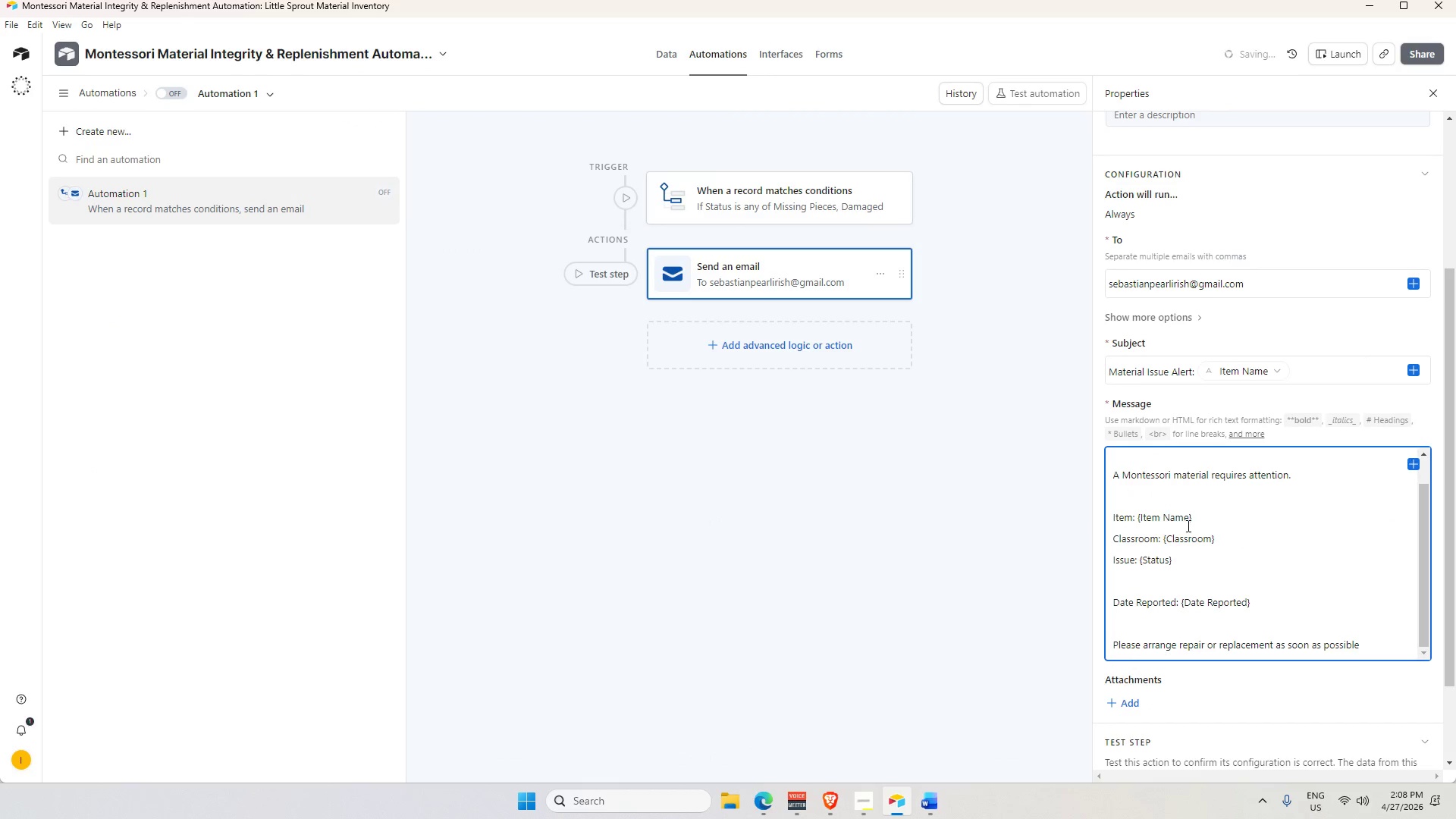 
left_click_drag(start_coordinate=[1207, 516], to_coordinate=[1135, 521])
 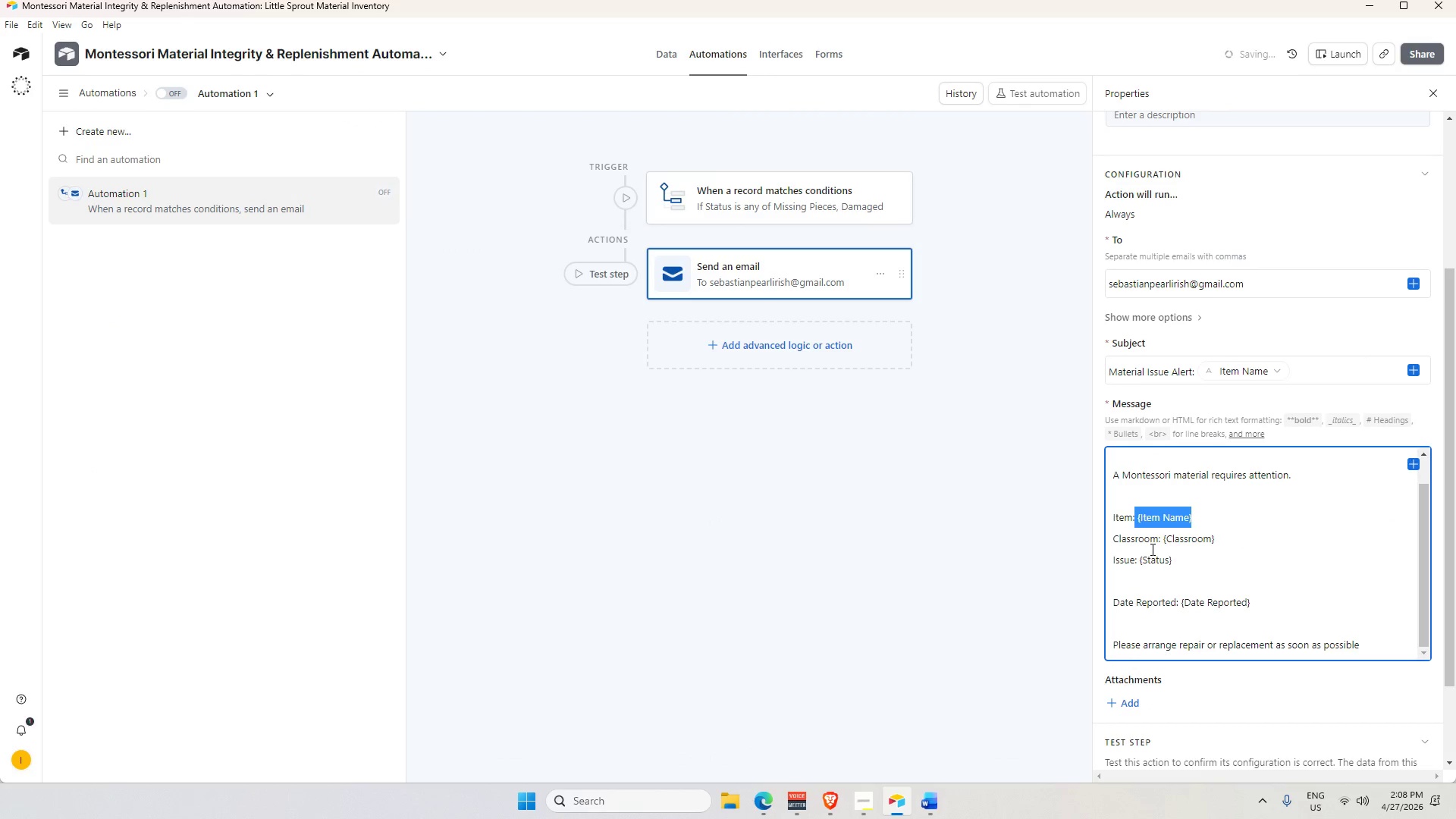 
key(Backspace)
 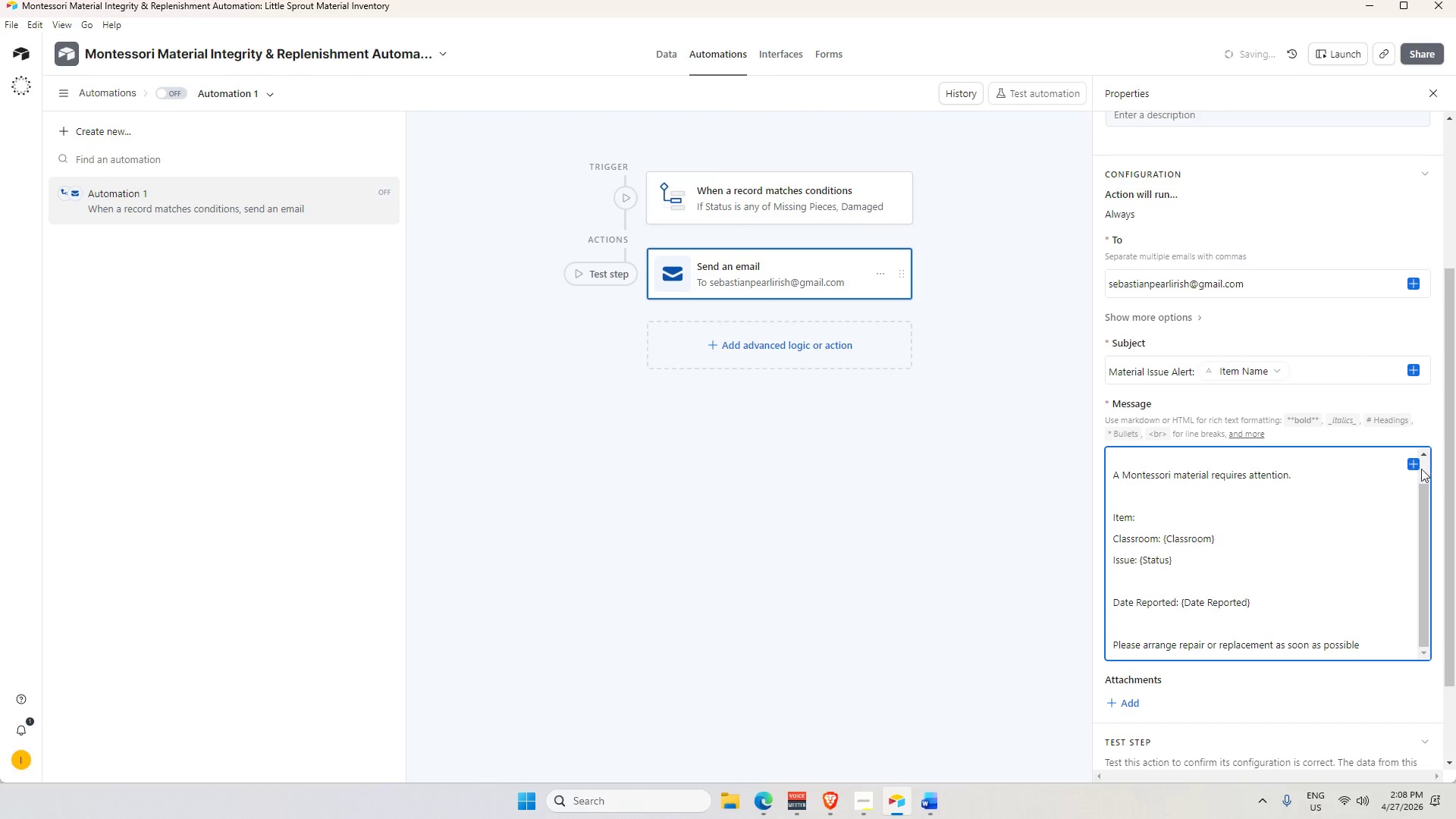 
left_click([1410, 466])
 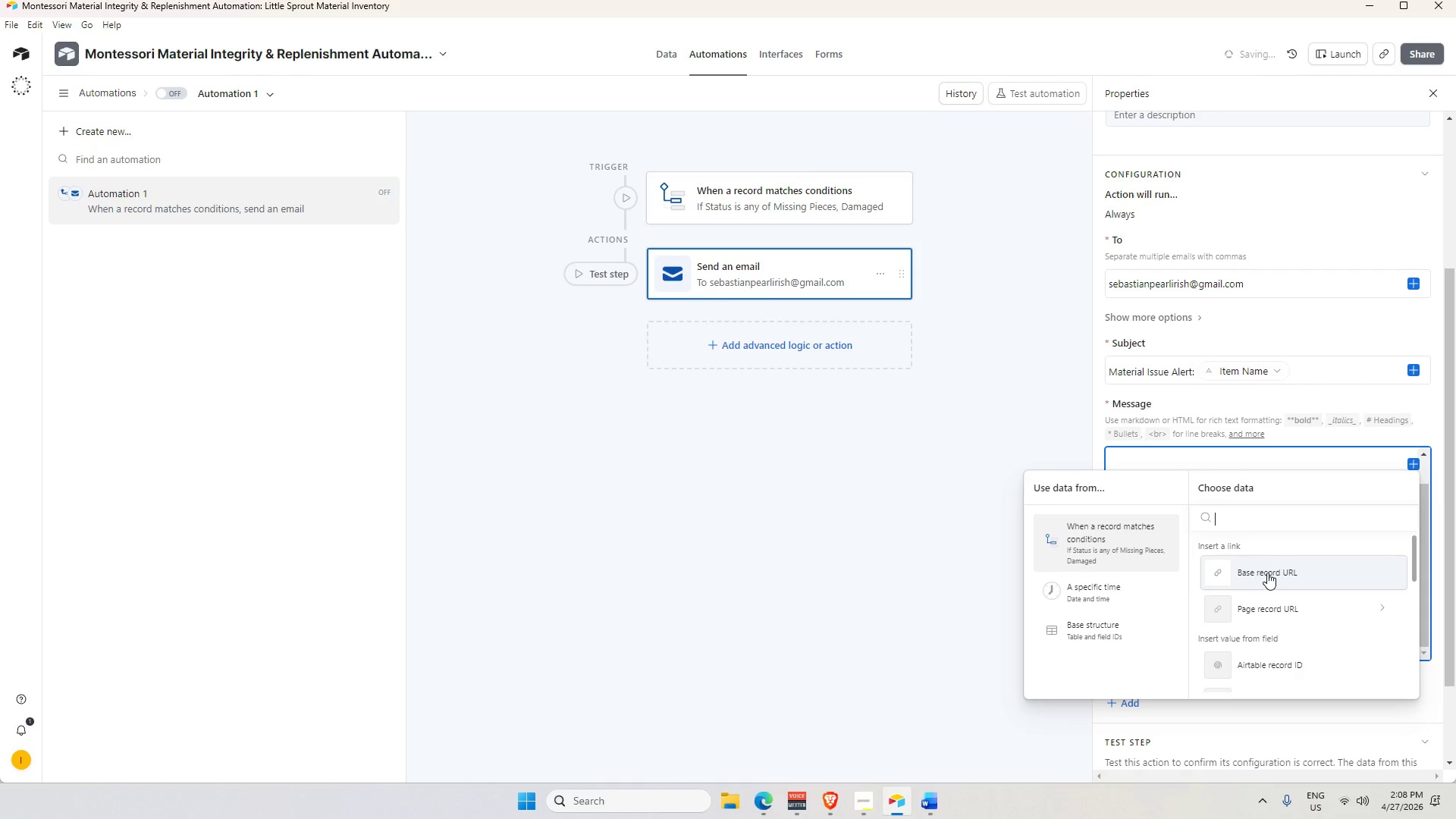 
scroll: coordinate [1280, 651], scroll_direction: down, amount: 2.0
 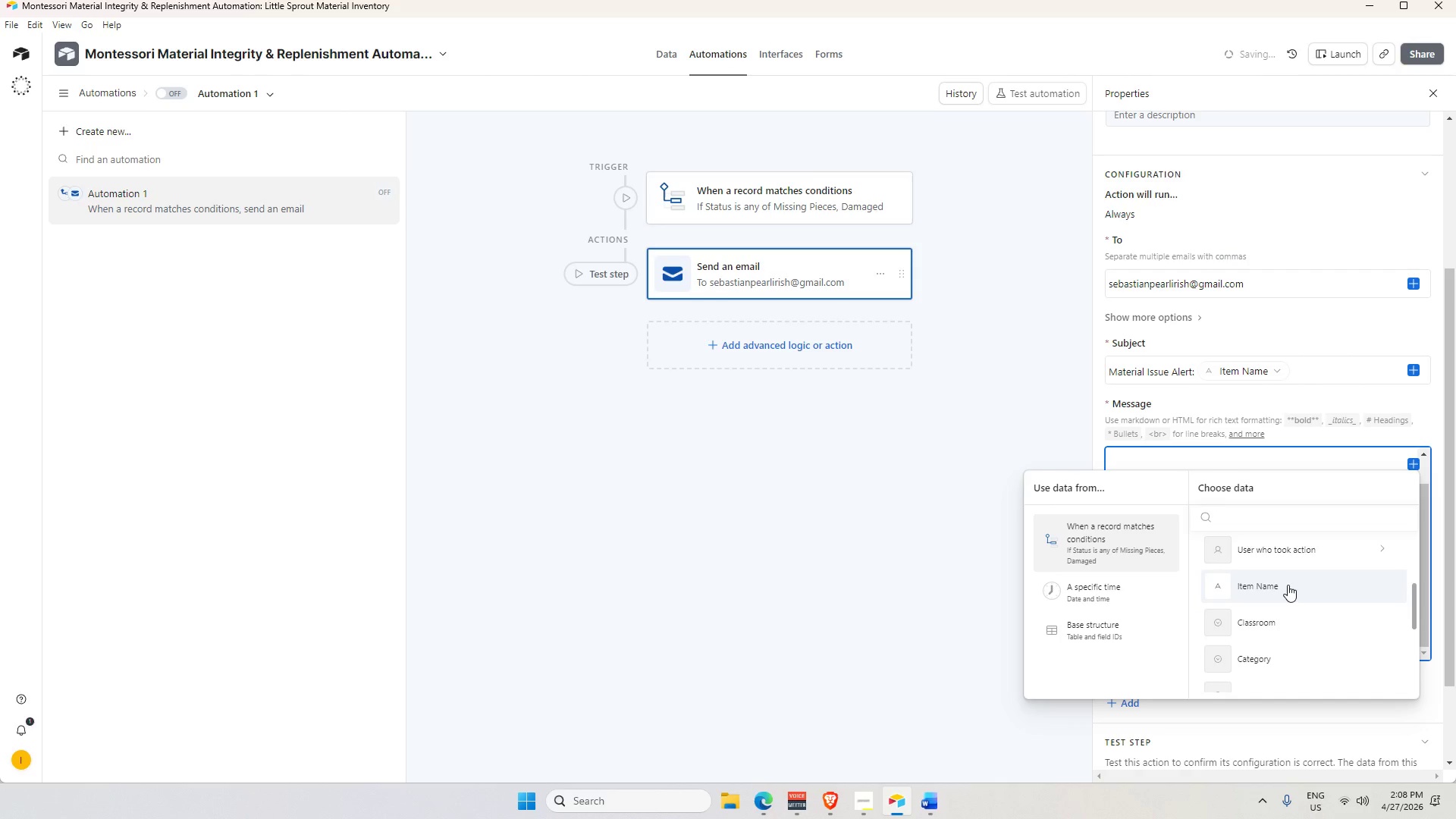 
left_click([1288, 590])
 